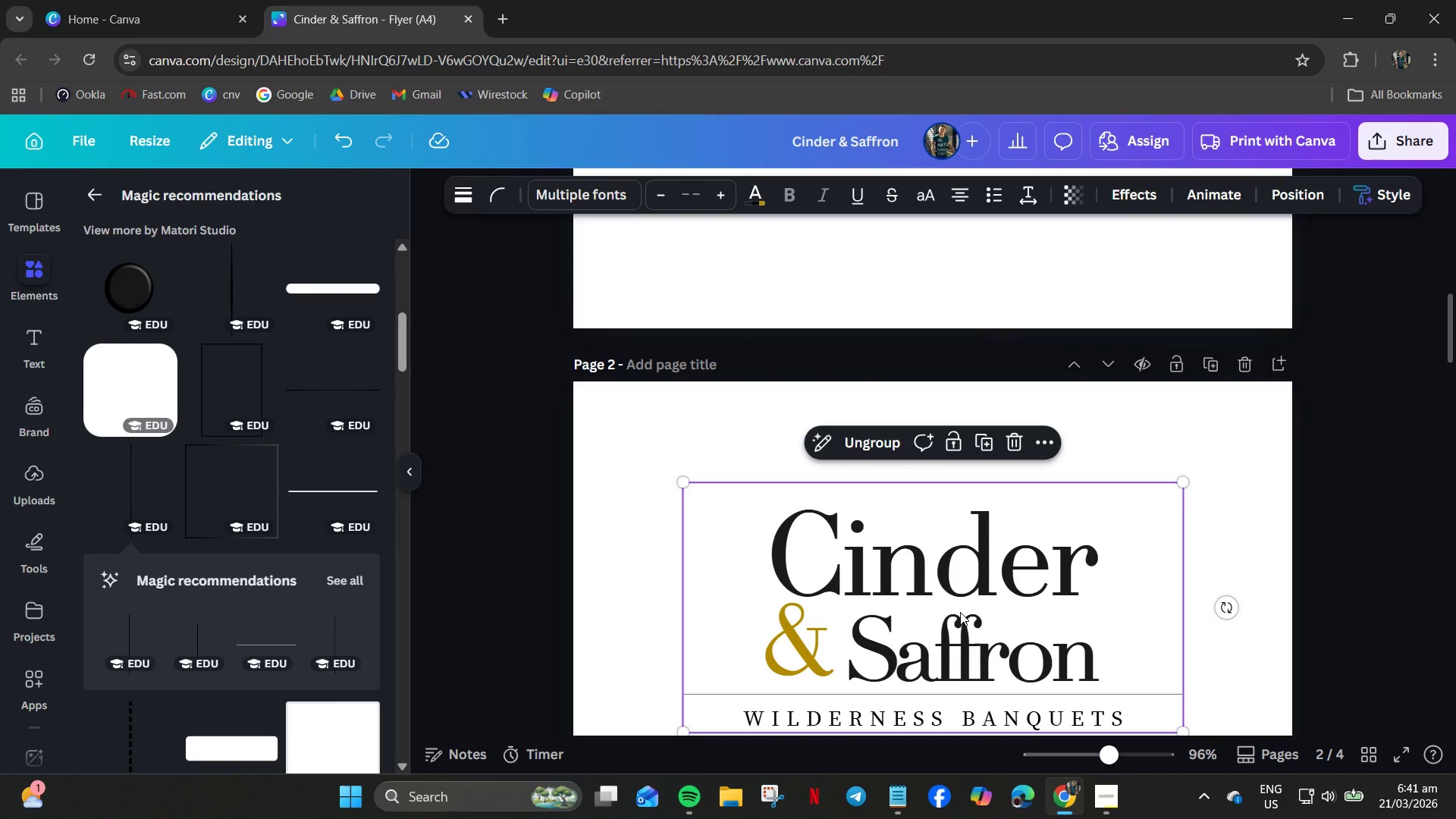 
left_click_drag(start_coordinate=[960, 612], to_coordinate=[955, 527])
 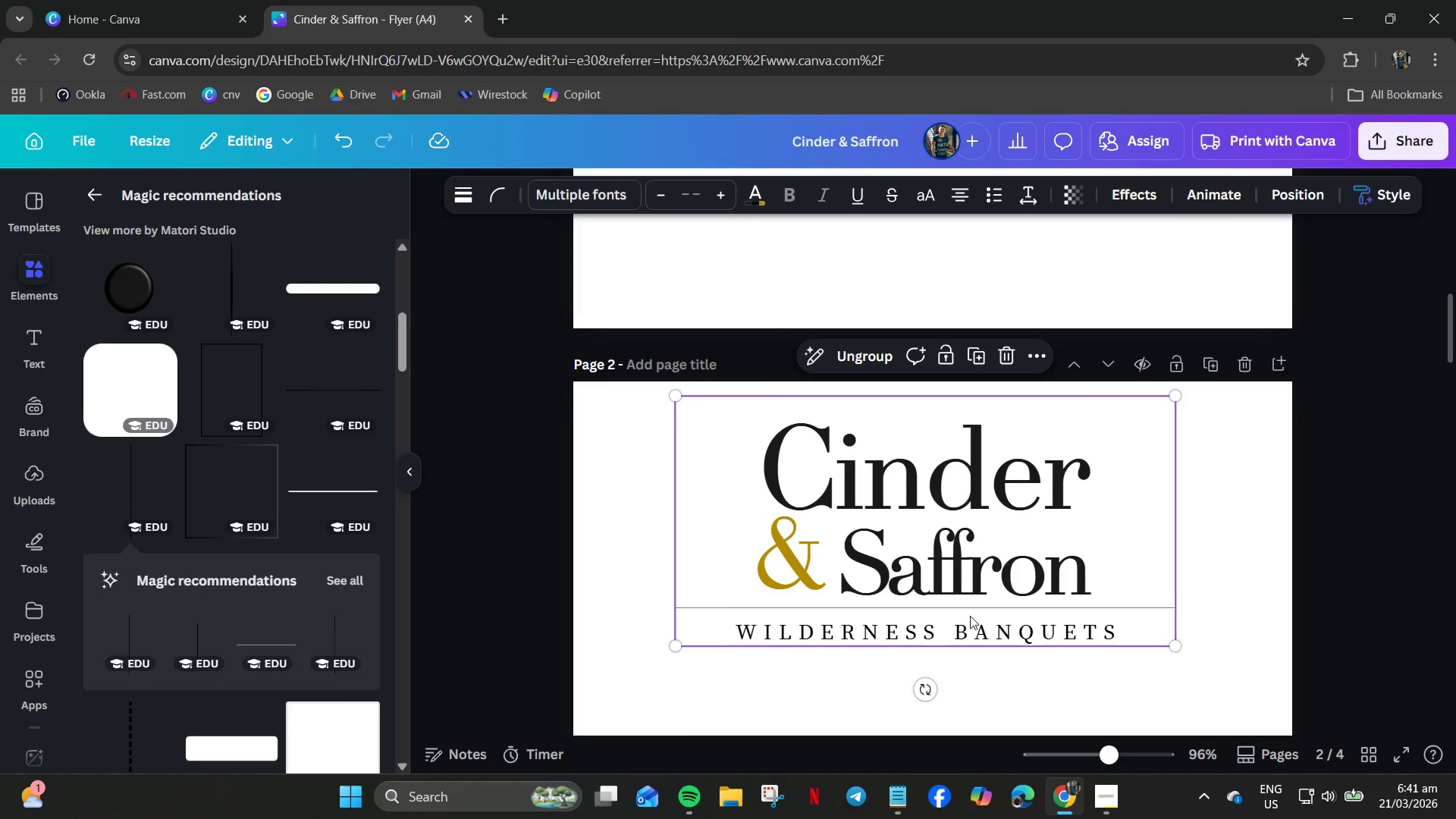 
scroll: coordinate [970, 617], scroll_direction: down, amount: 3.0
 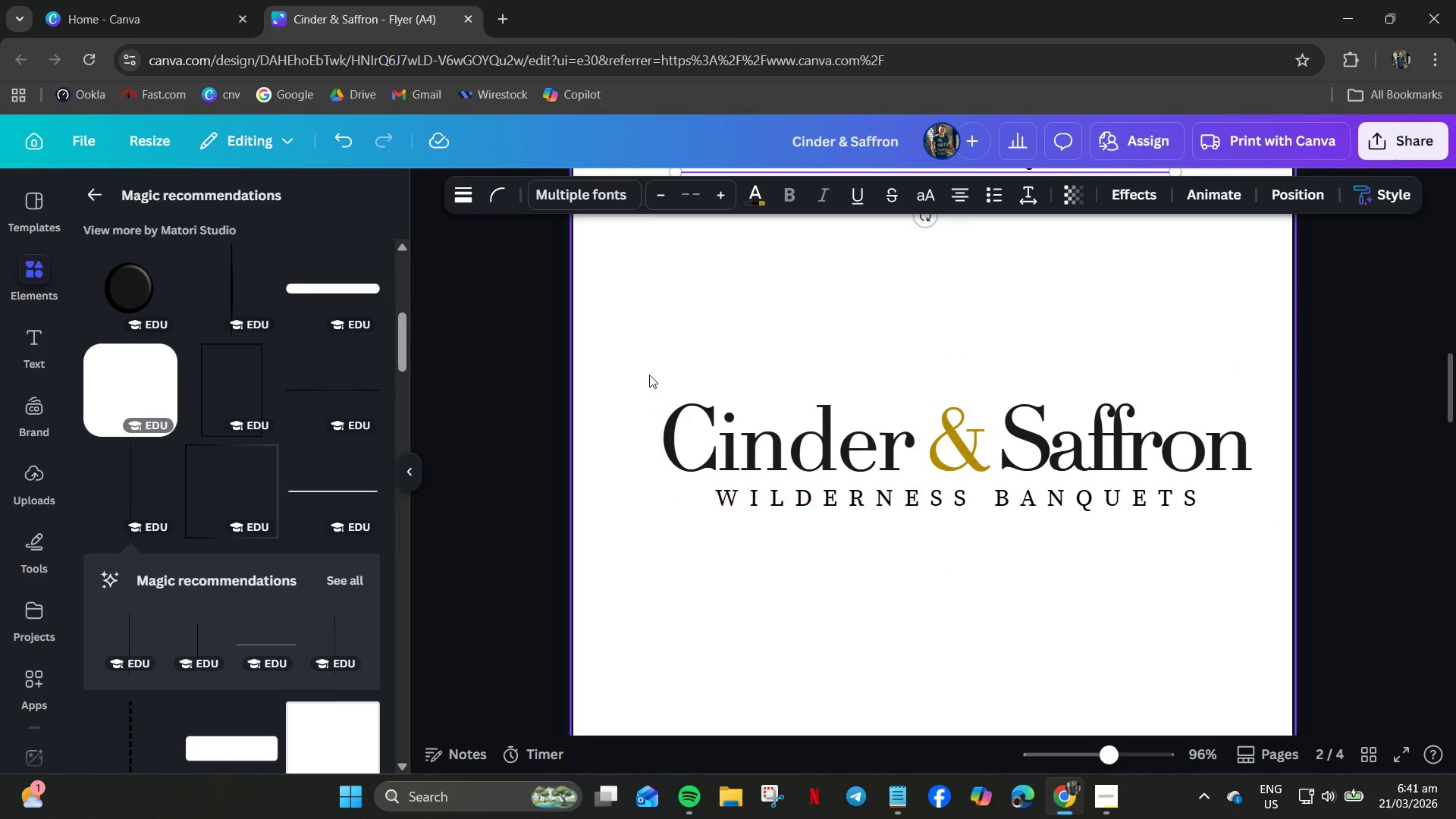 
left_click_drag(start_coordinate=[651, 378], to_coordinate=[1150, 534])
 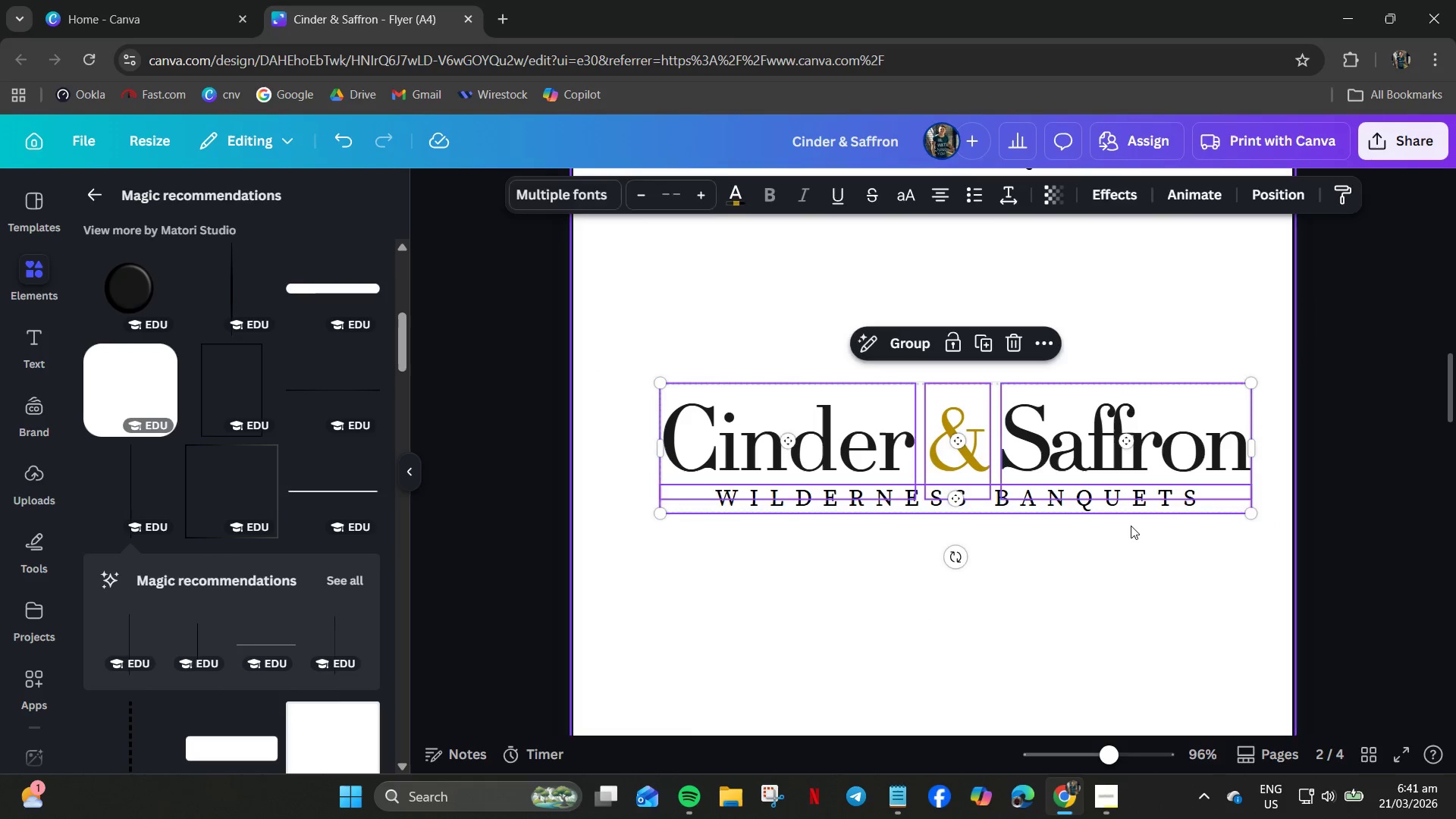 
right_click([1131, 526])
 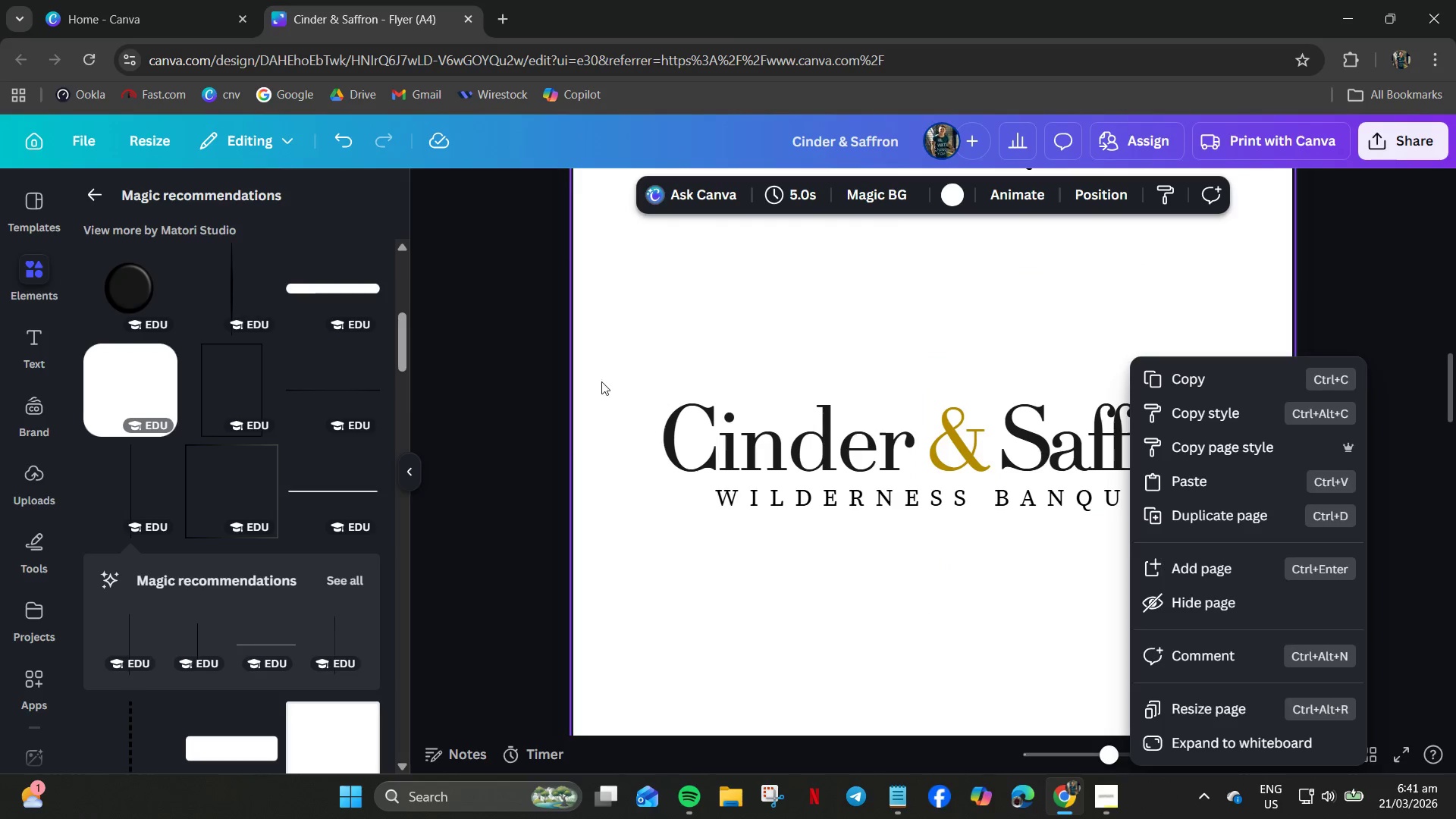 
left_click_drag(start_coordinate=[588, 371], to_coordinate=[592, 370])
 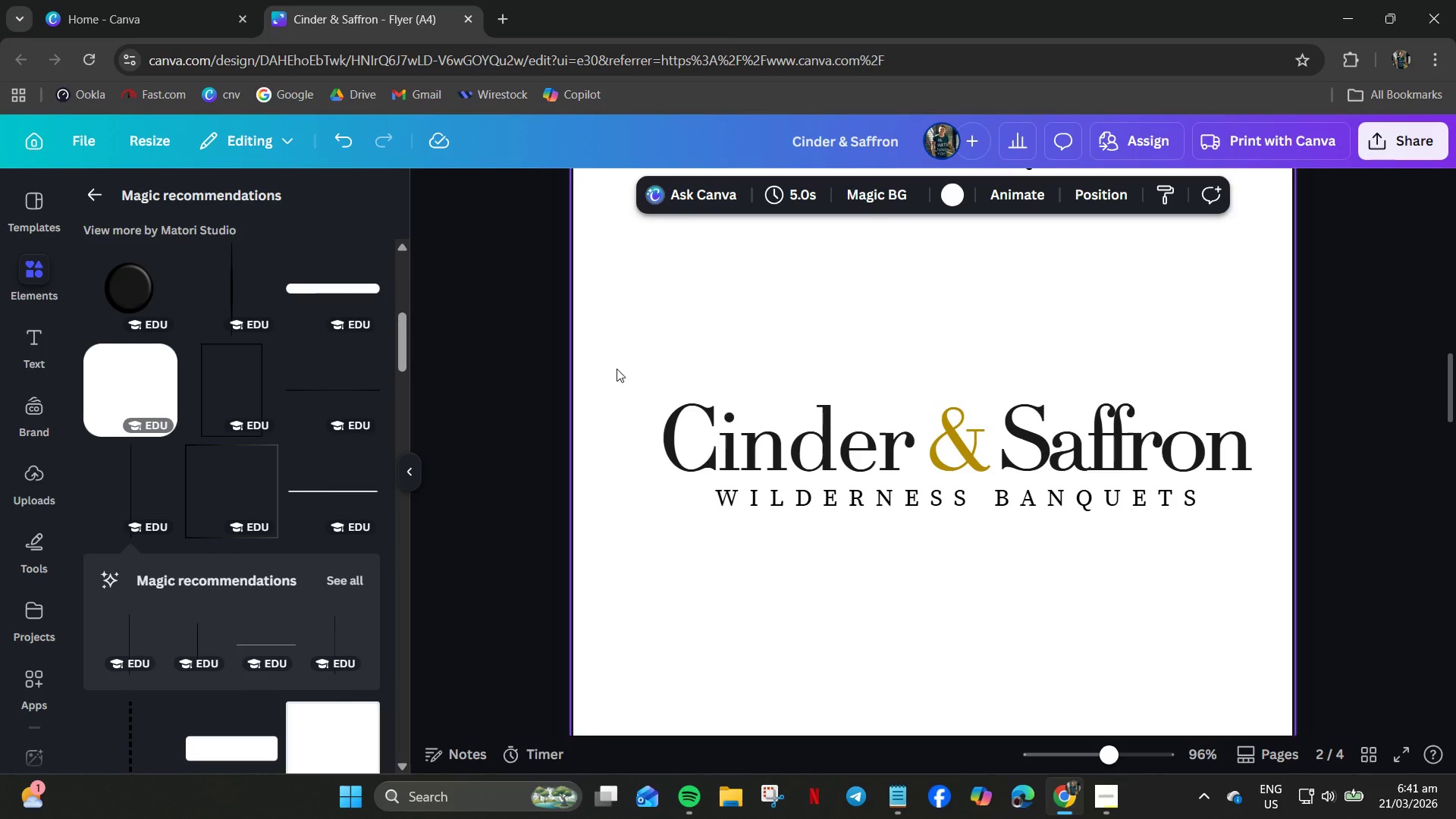 
left_click_drag(start_coordinate=[615, 369], to_coordinate=[1128, 505])
 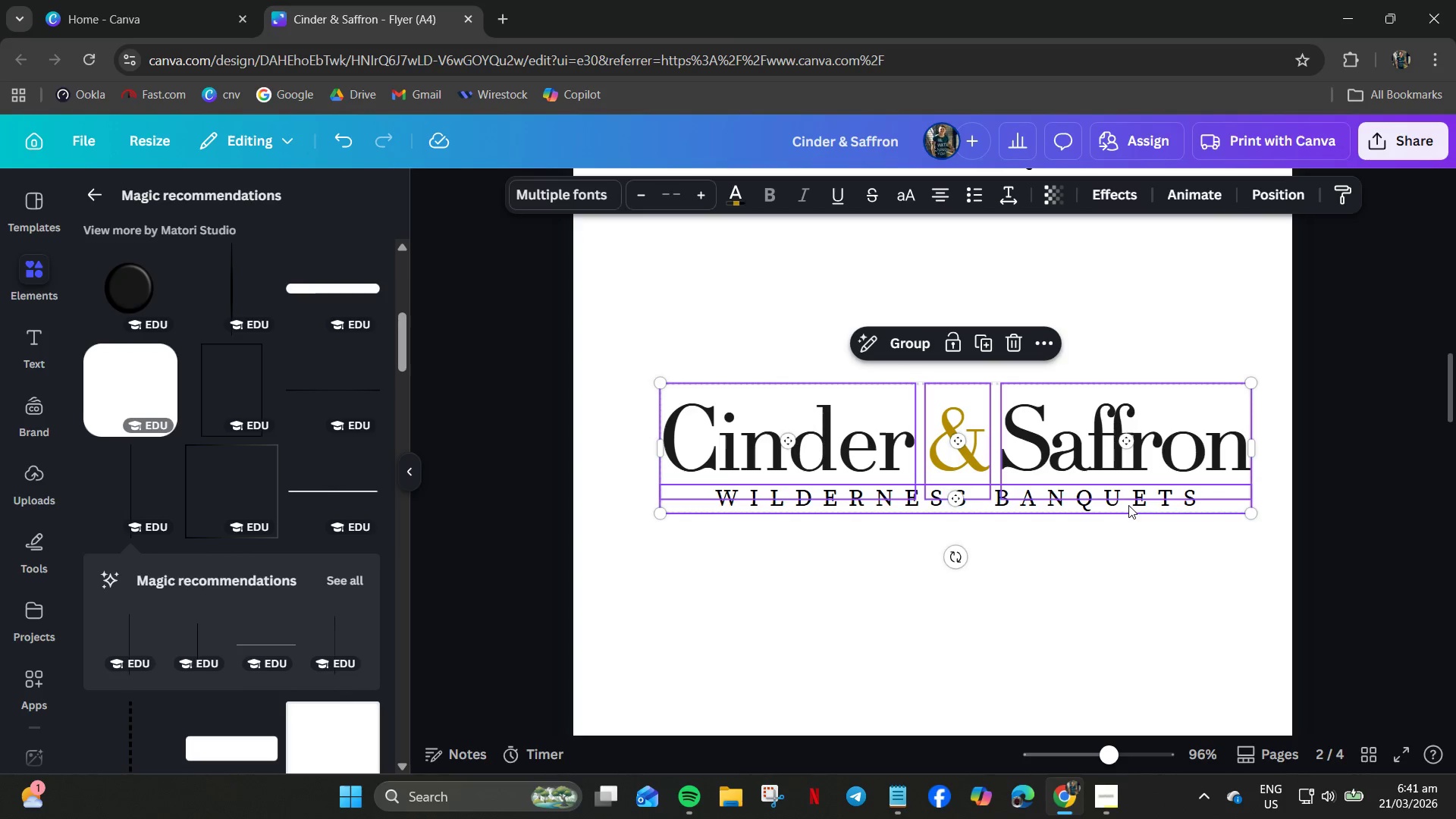 
right_click([1128, 505])
 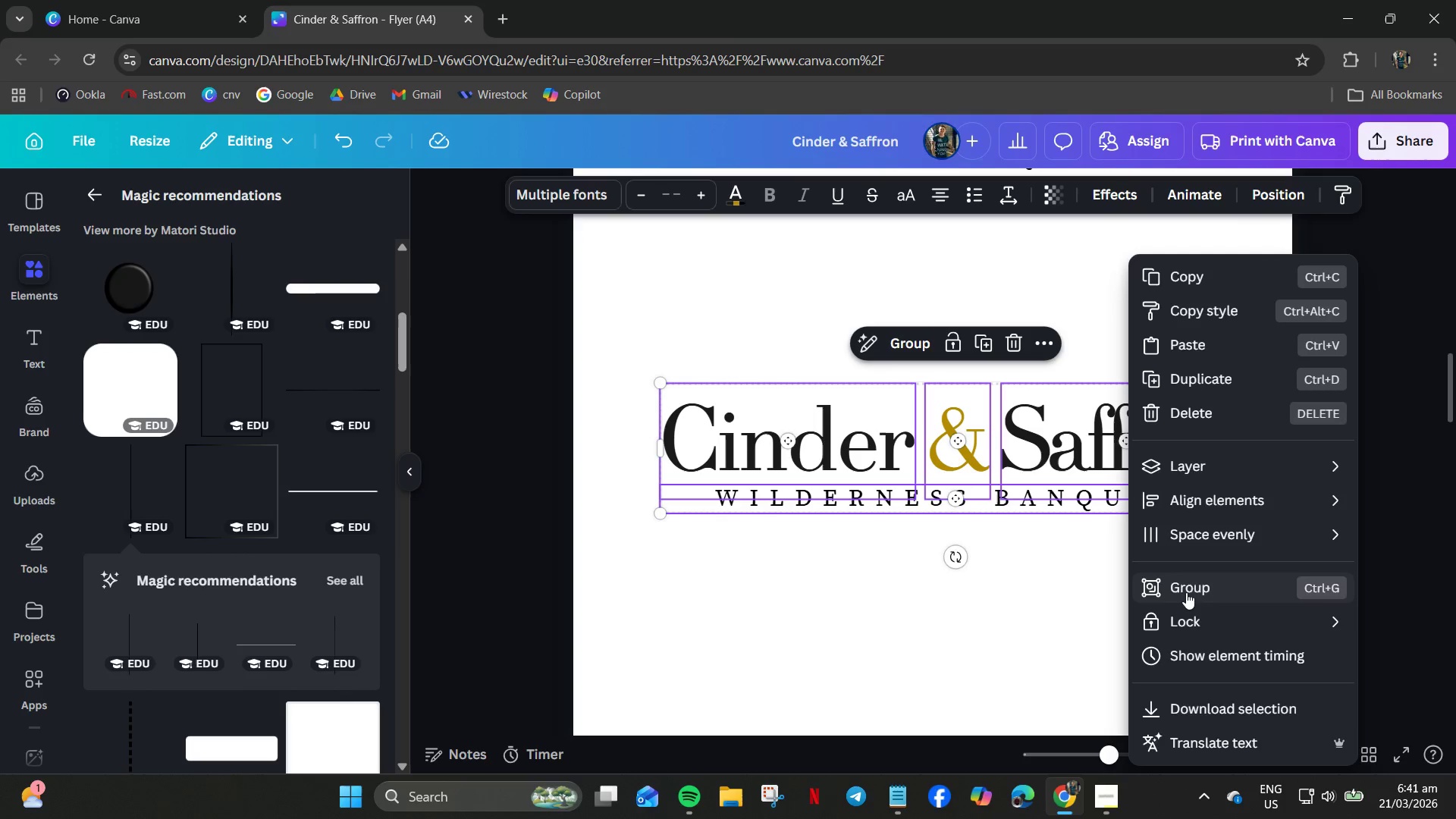 
left_click([1186, 588])
 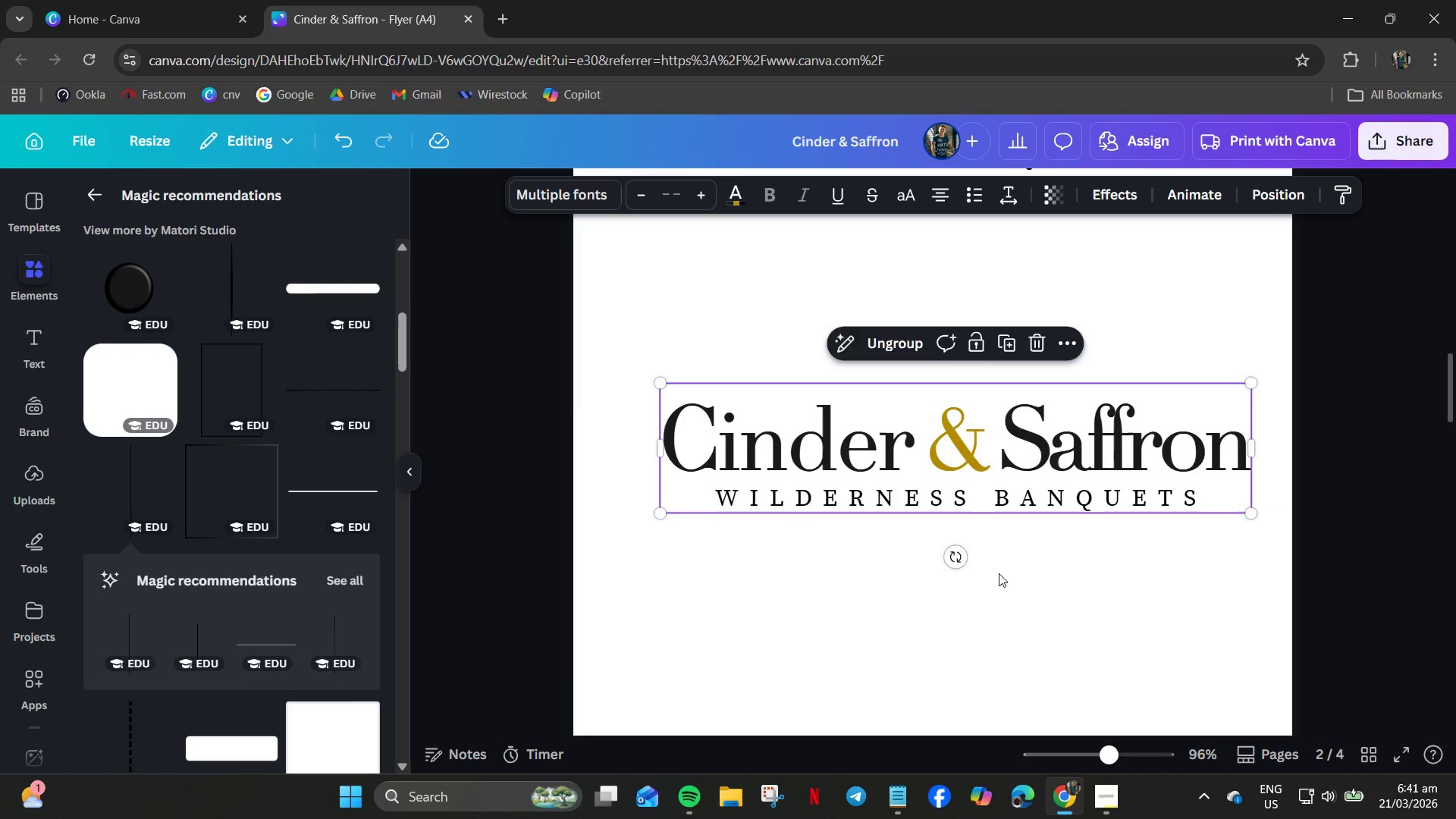 
left_click_drag(start_coordinate=[937, 609], to_coordinate=[924, 425])
 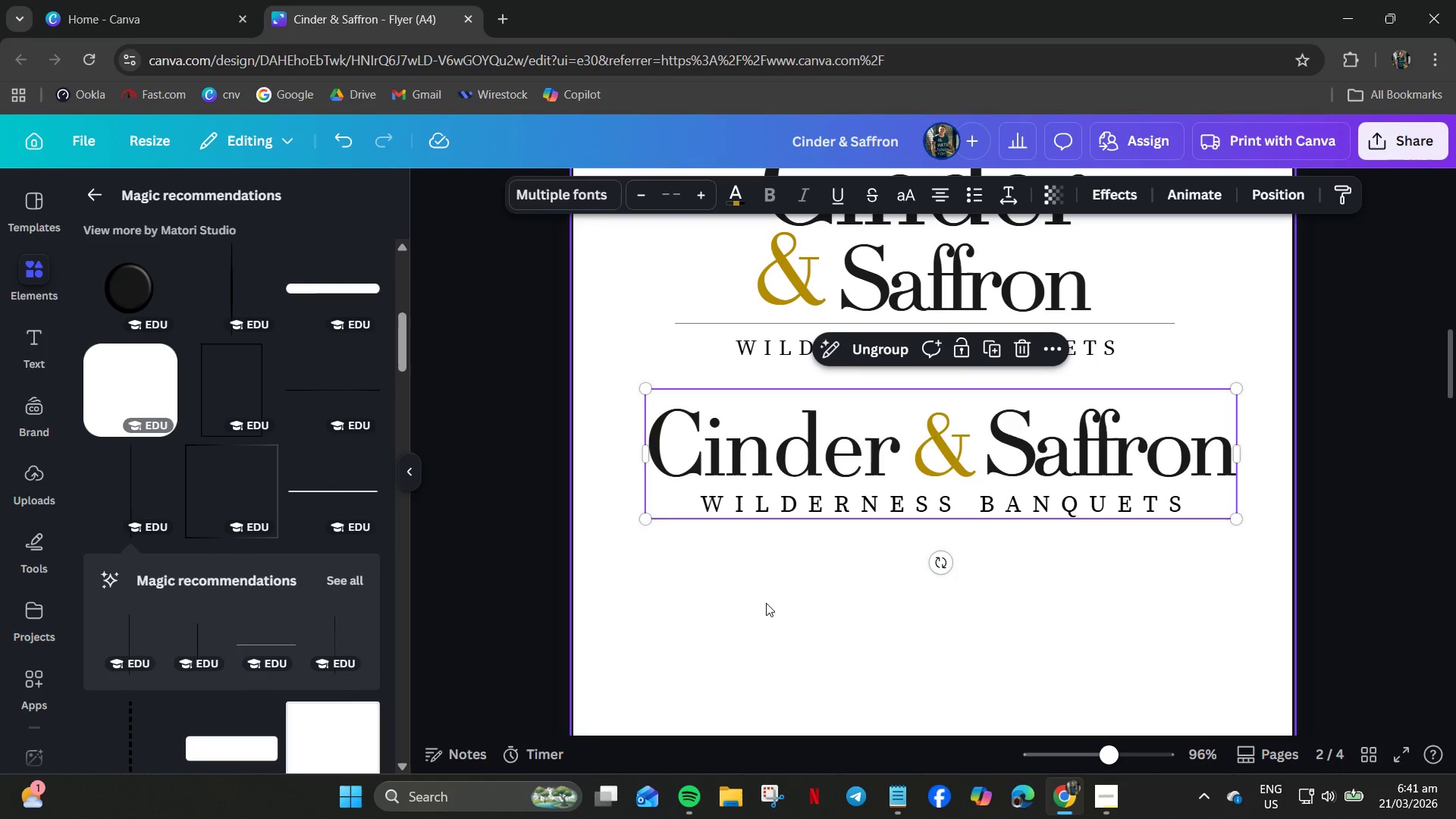 
scroll: coordinate [999, 573], scroll_direction: up, amount: 2.0
 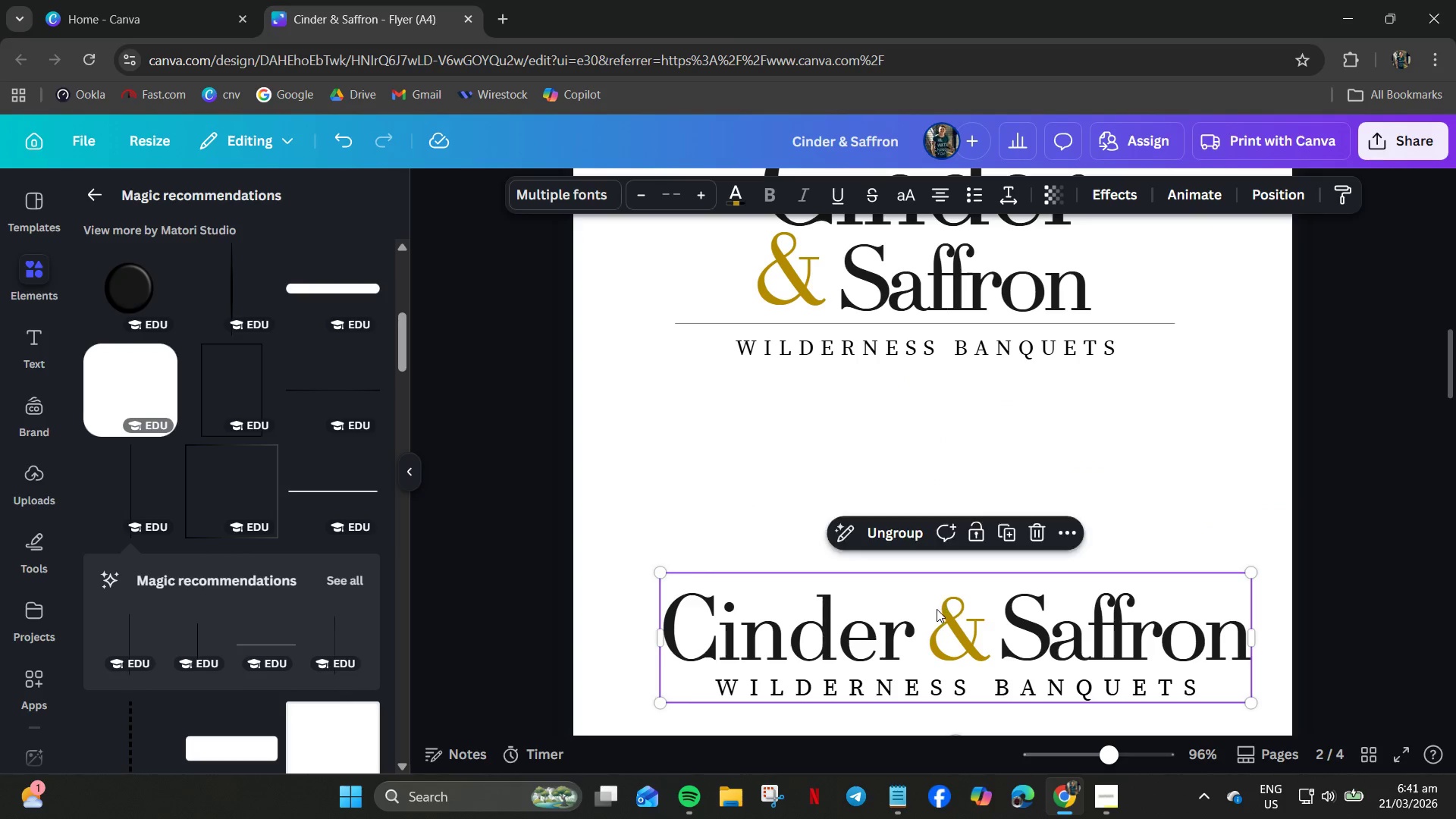 
wait(6.22)
 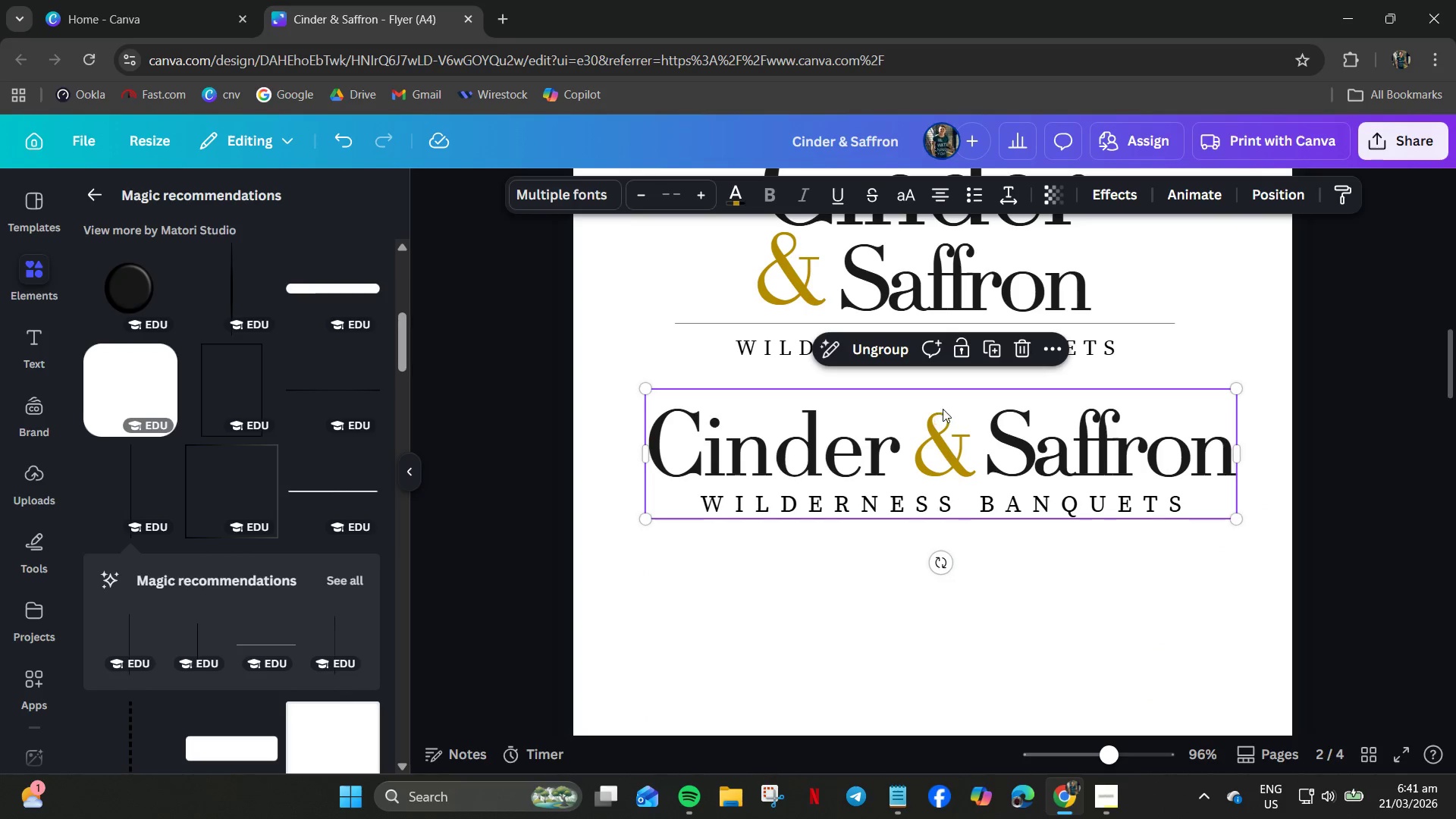 
left_click([769, 610])
 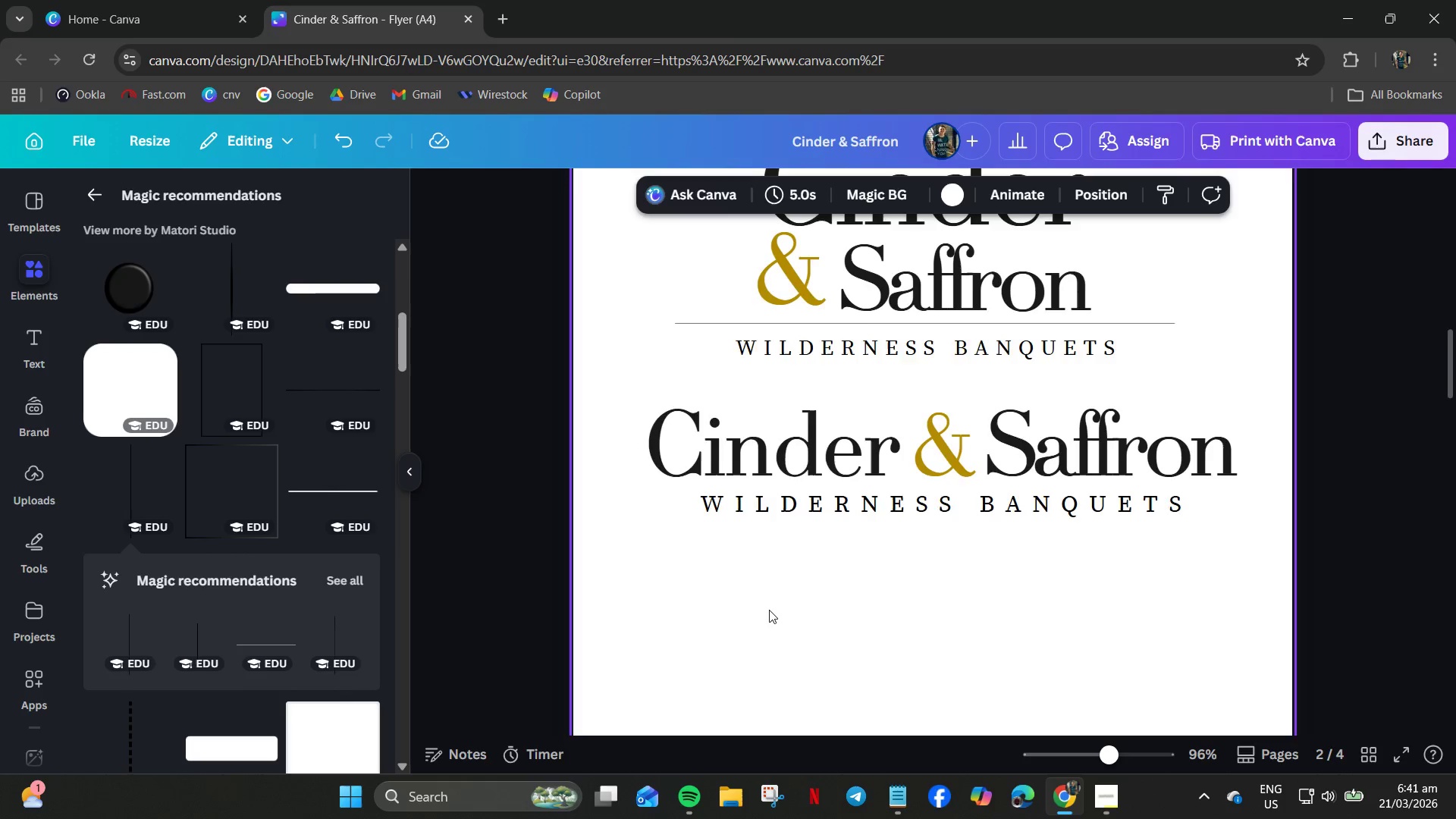 
scroll: coordinate [769, 610], scroll_direction: up, amount: 2.0
 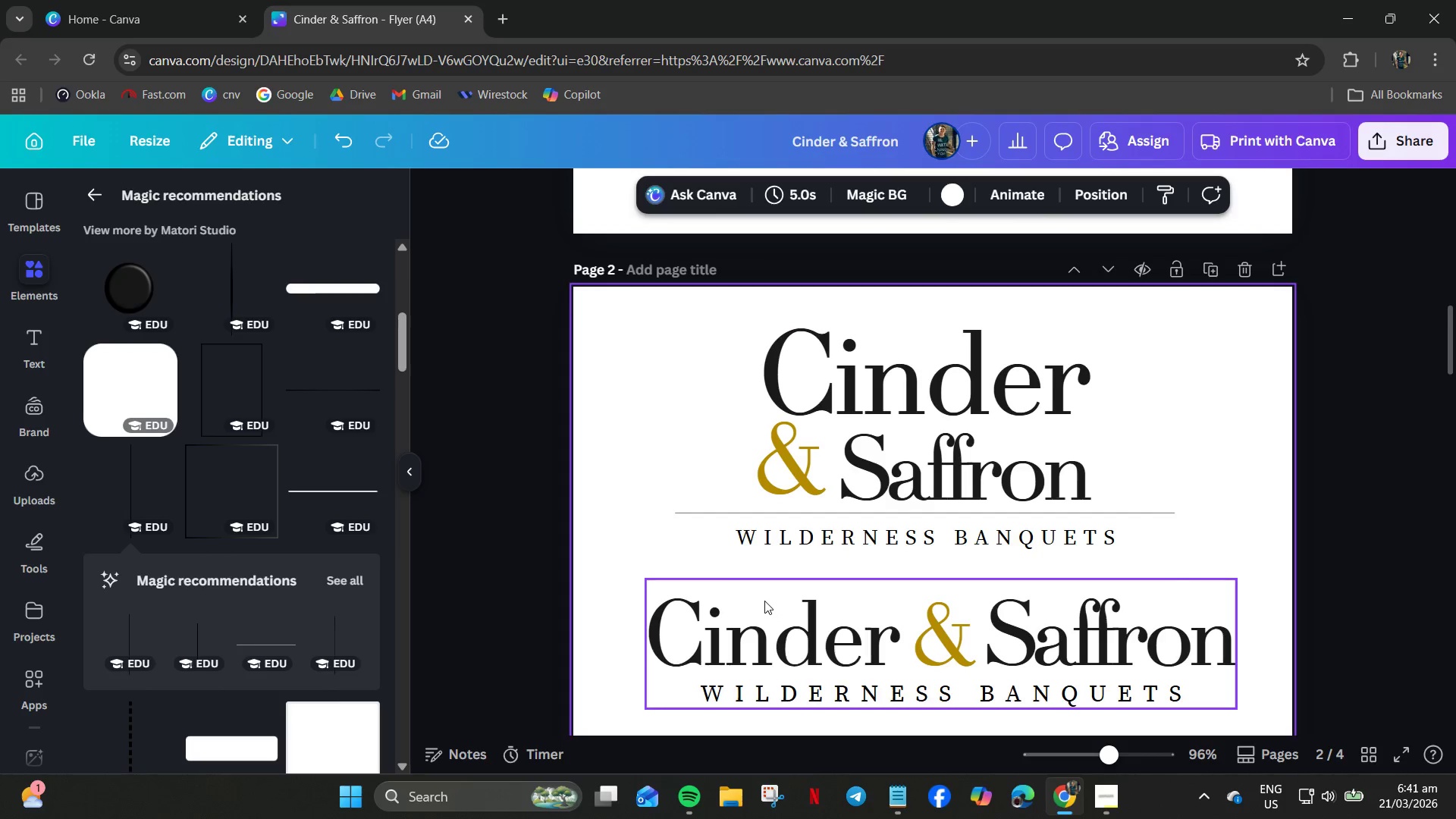 
scroll: coordinate [764, 599], scroll_direction: down, amount: 7.0
 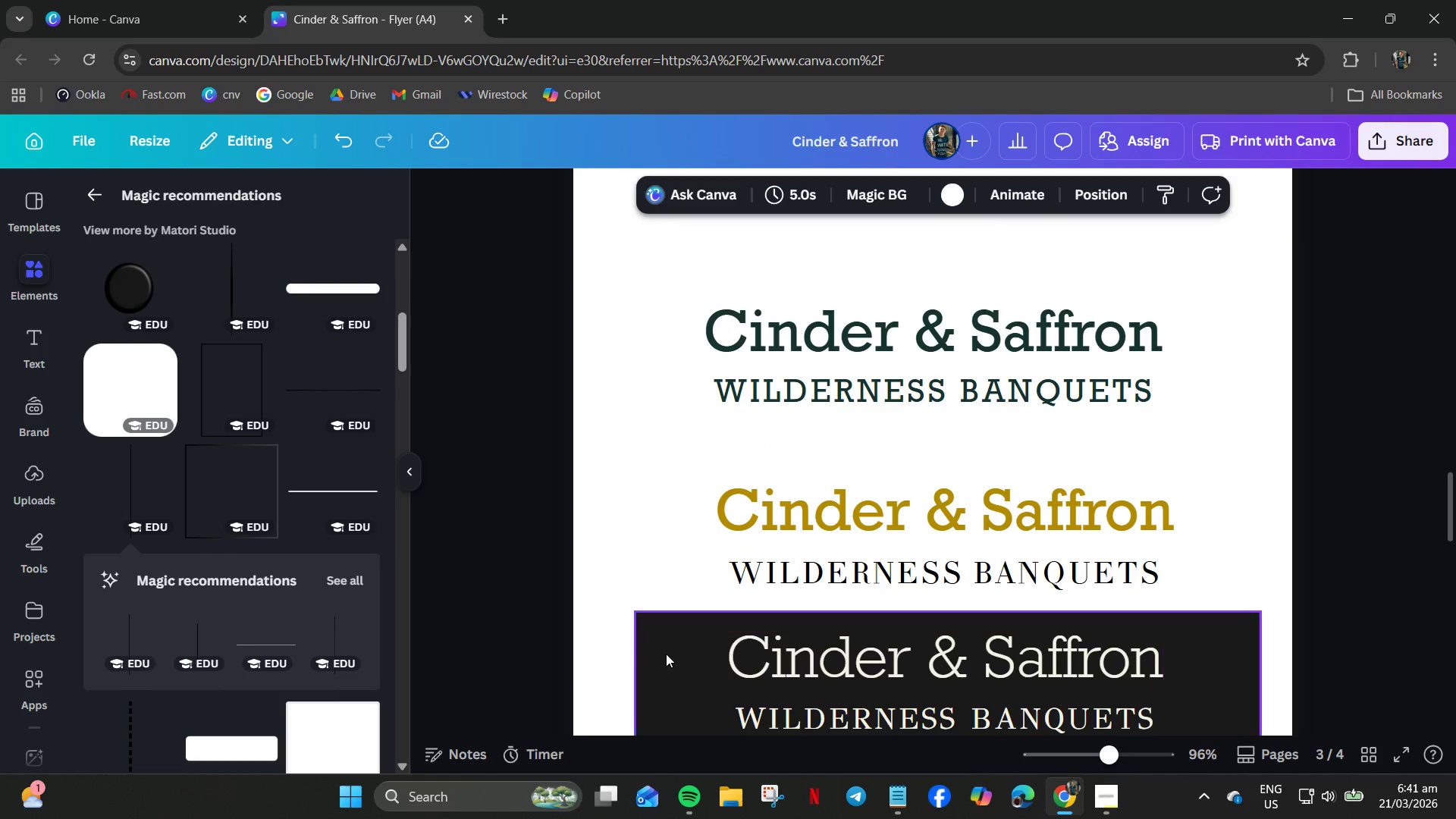 
left_click([672, 645])
 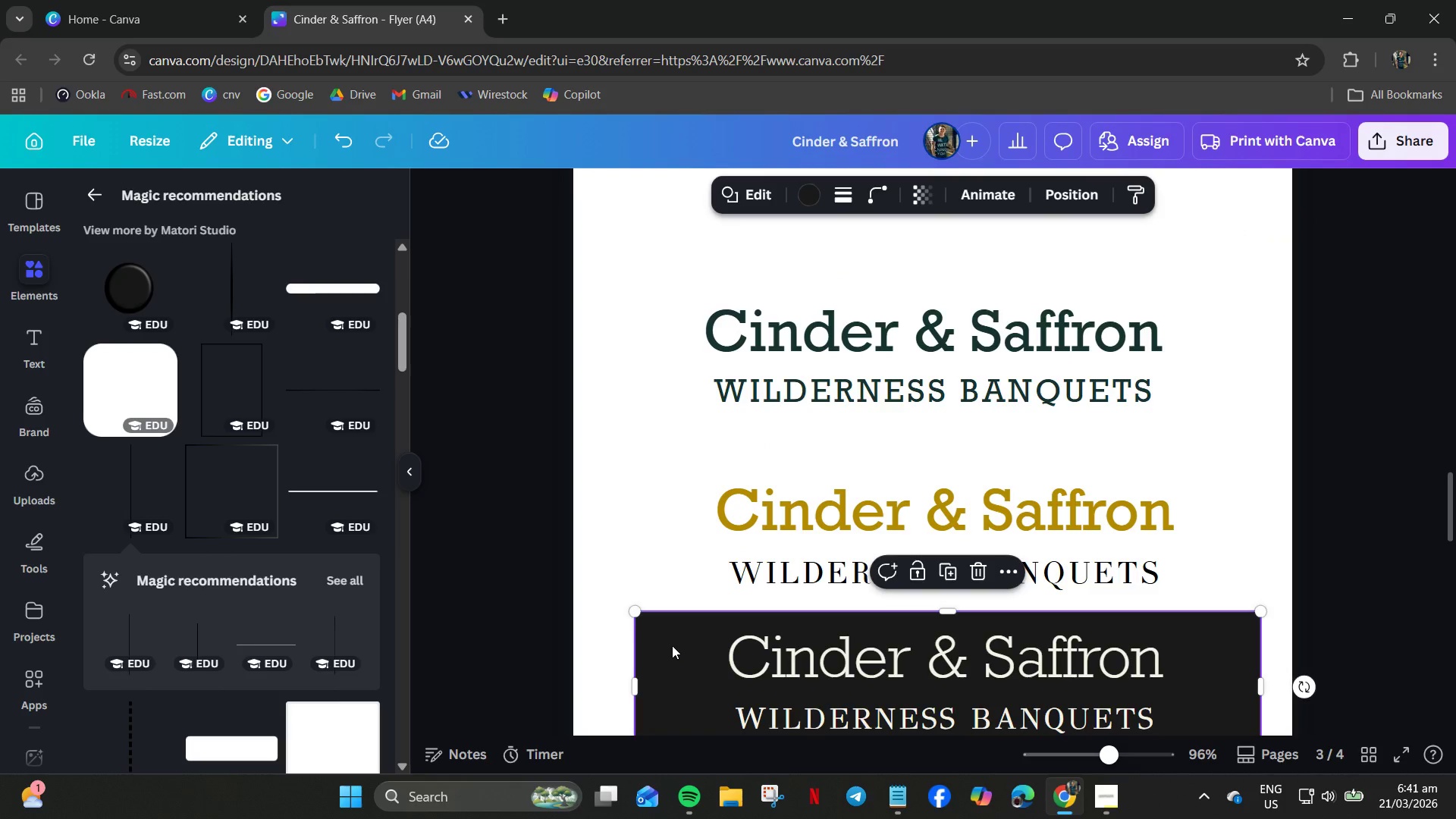 
key(Control+C)
 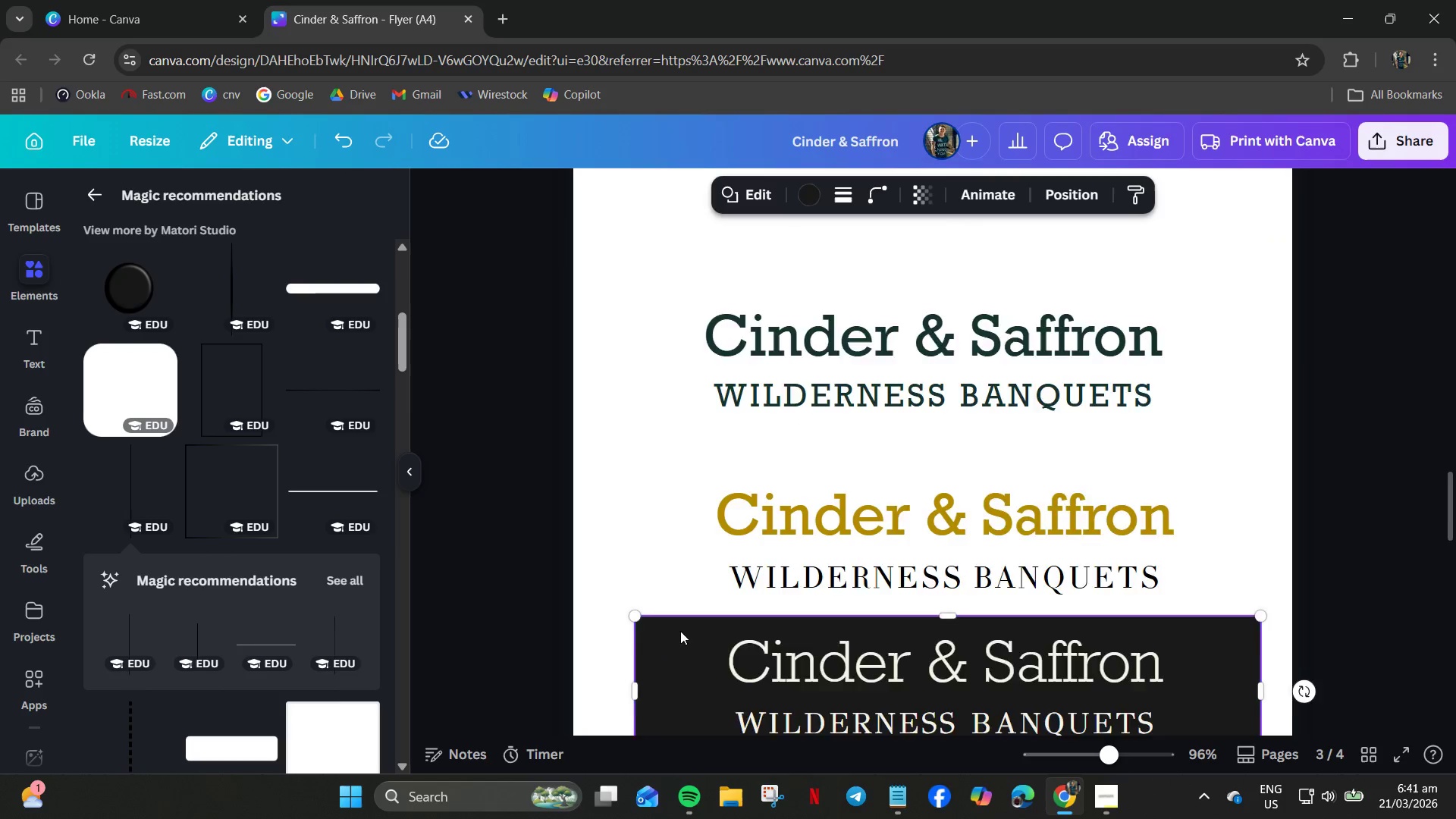 
left_click([732, 588])
 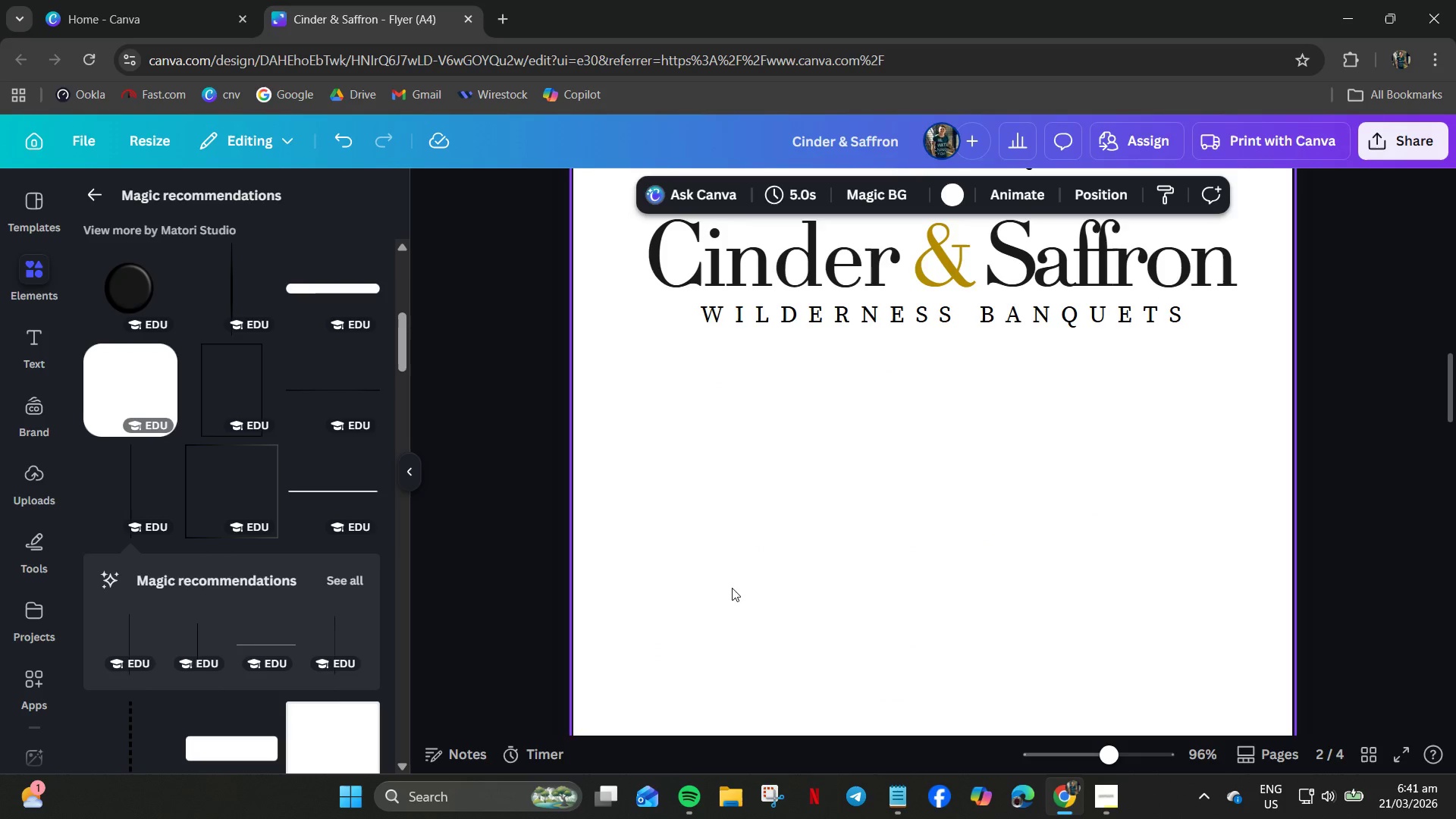 
scroll: coordinate [688, 612], scroll_direction: up, amount: 10.0
 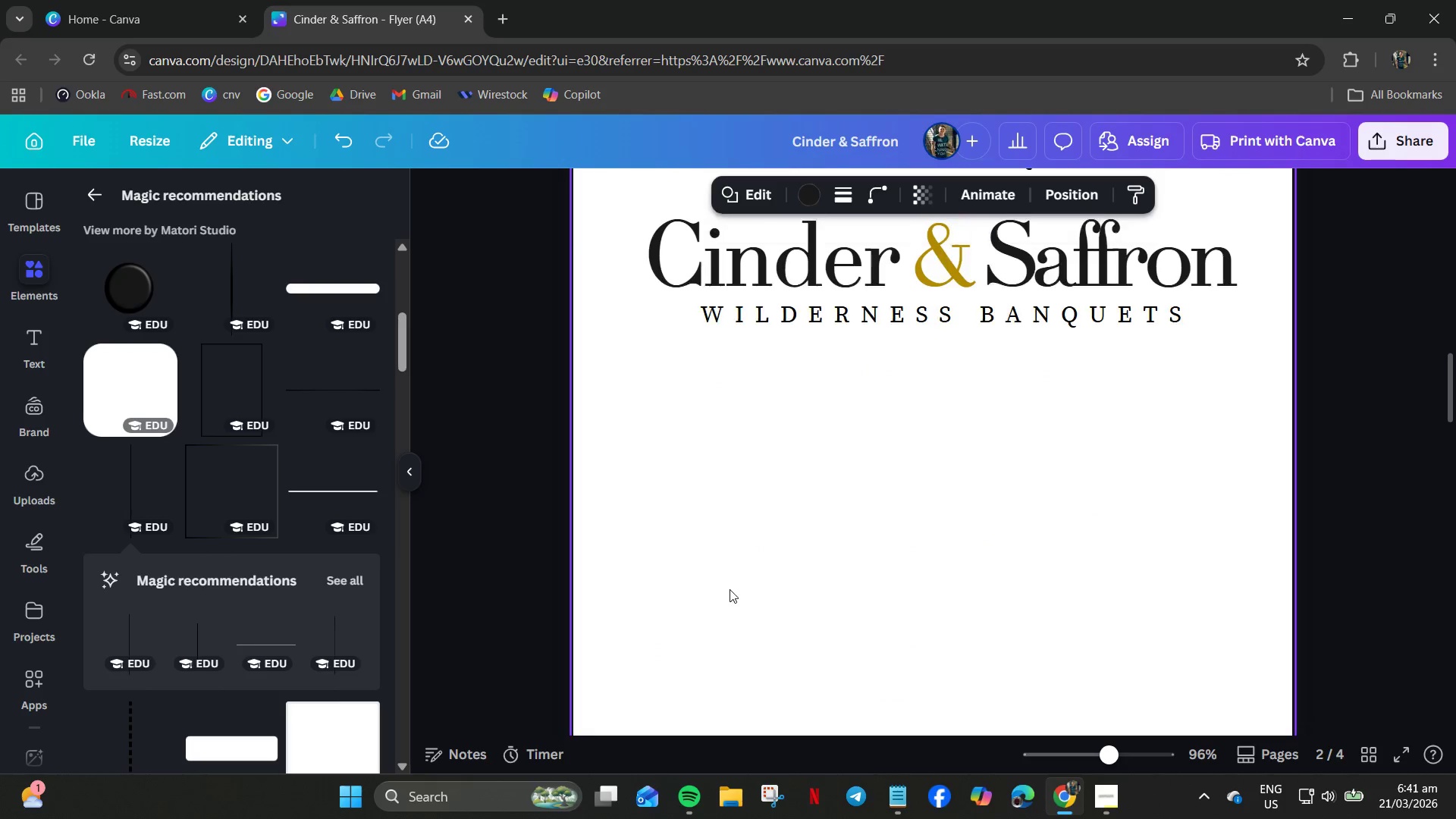 
key(Control+V)
 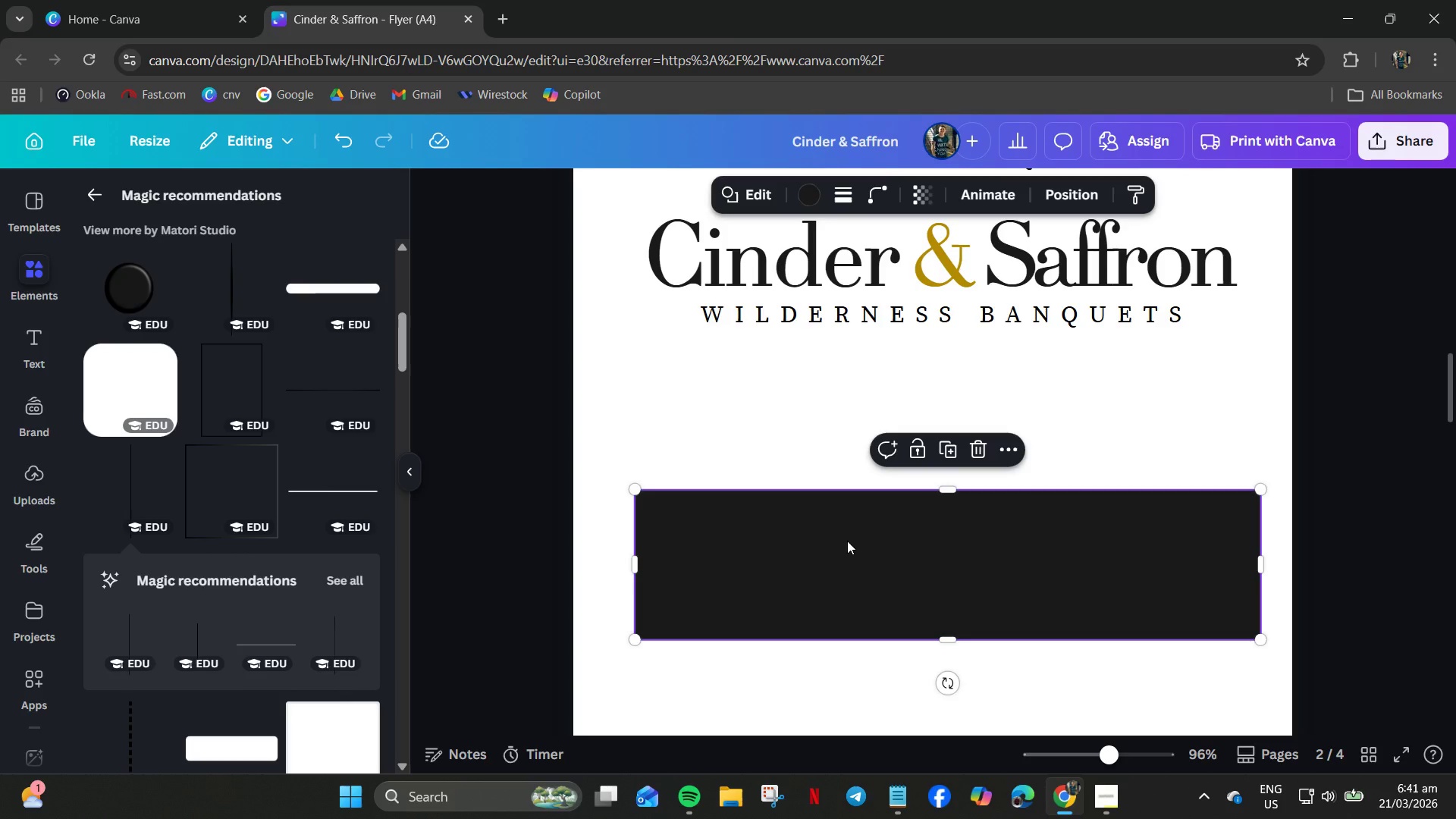 
hold_key(key=ControlLeft, duration=0.73)
scroll: coordinate [847, 541], scroll_direction: down, amount: 4.0
 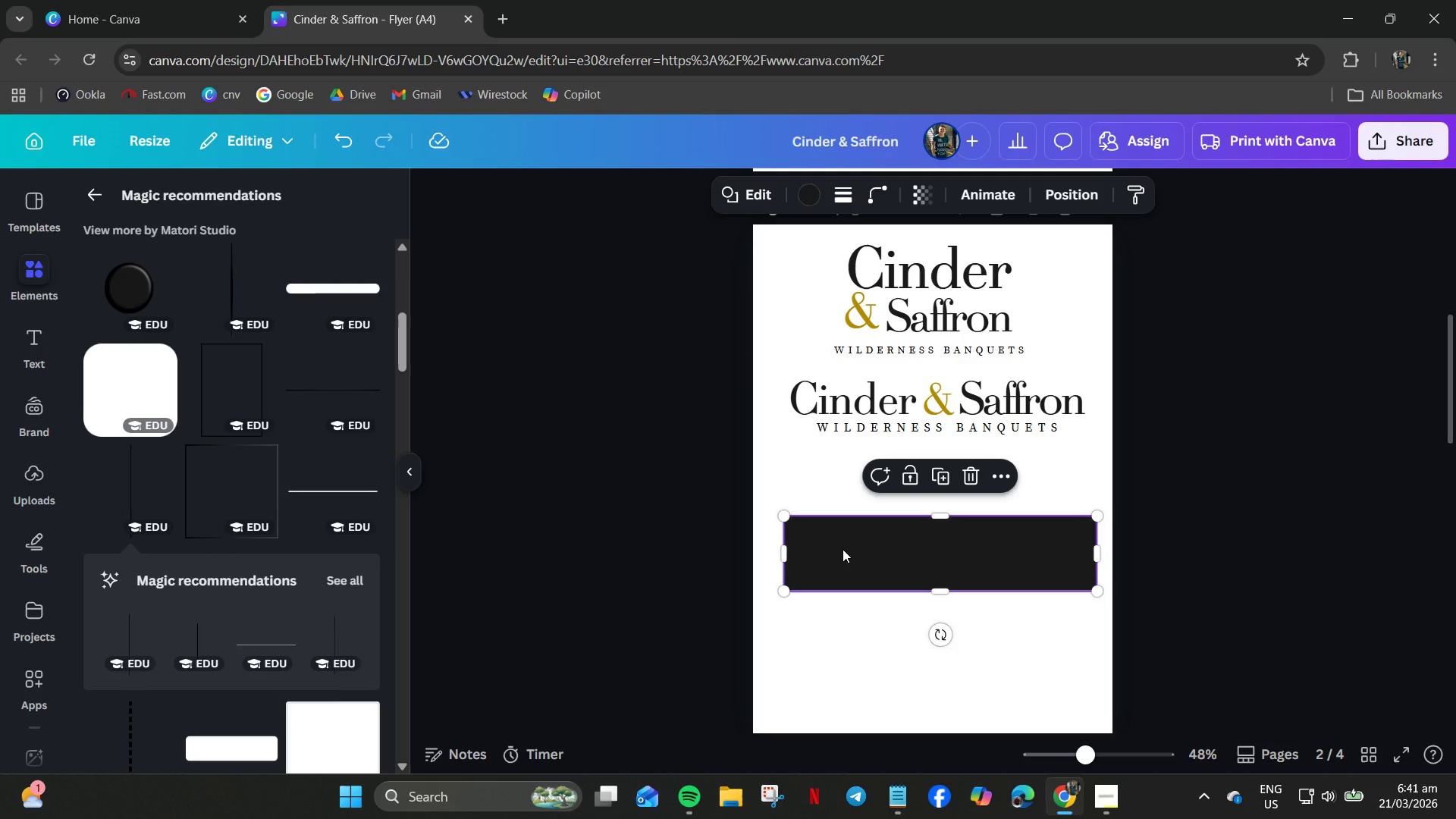 
left_click_drag(start_coordinate=[843, 549], to_coordinate=[821, 510])
 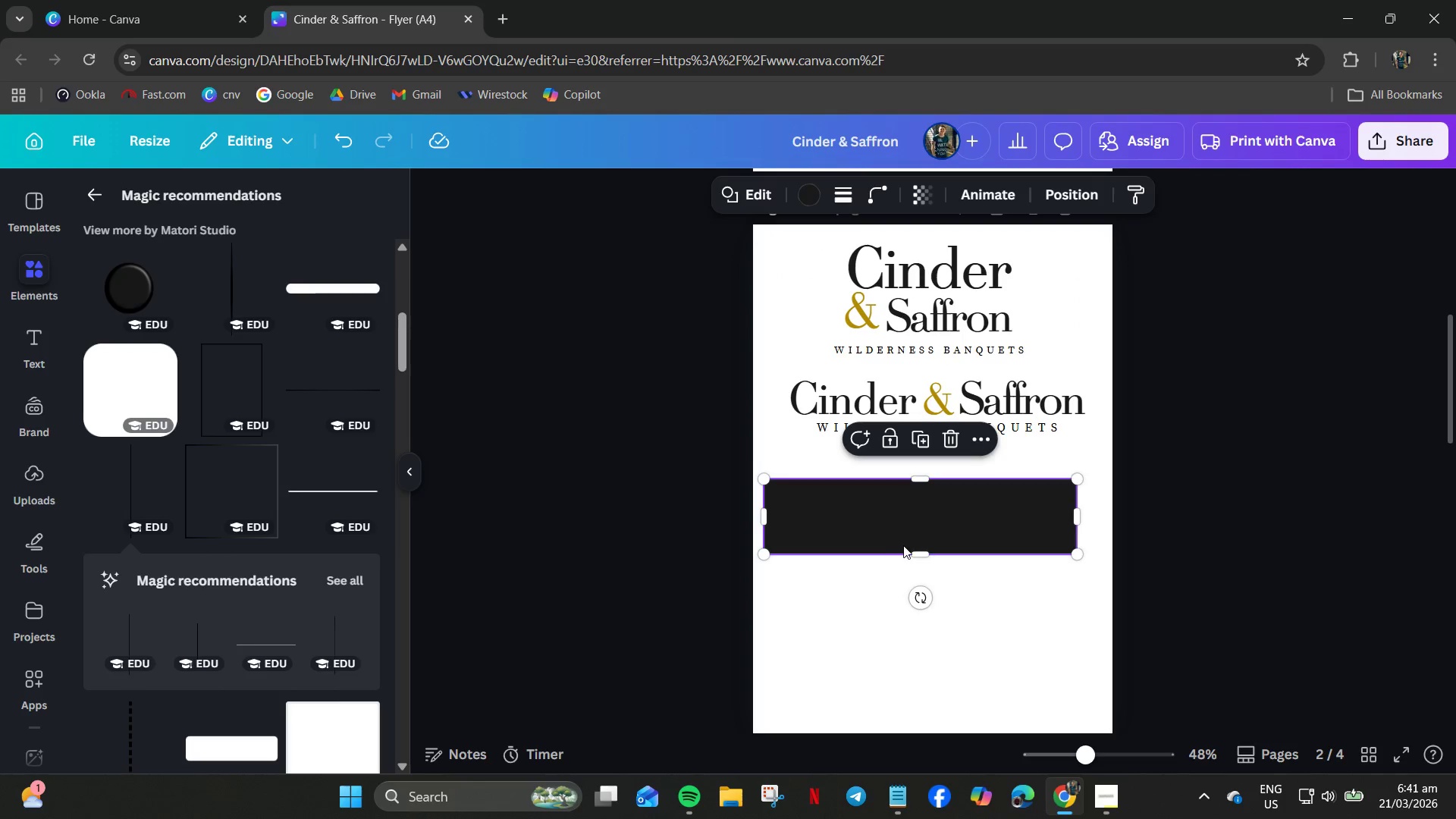 
left_click_drag(start_coordinate=[921, 555], to_coordinate=[909, 722])
 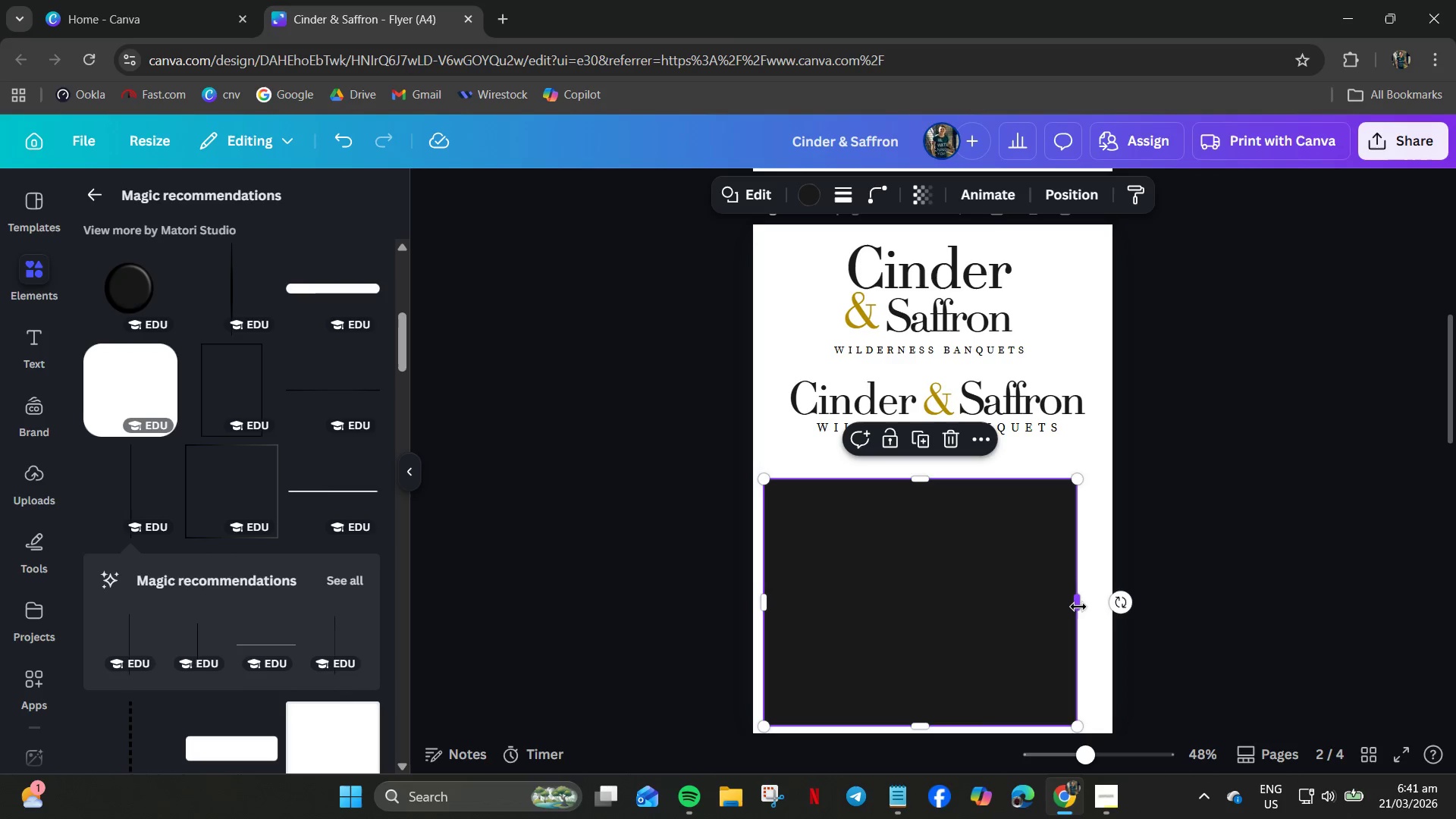 
left_click_drag(start_coordinate=[1078, 607], to_coordinate=[1106, 604])
 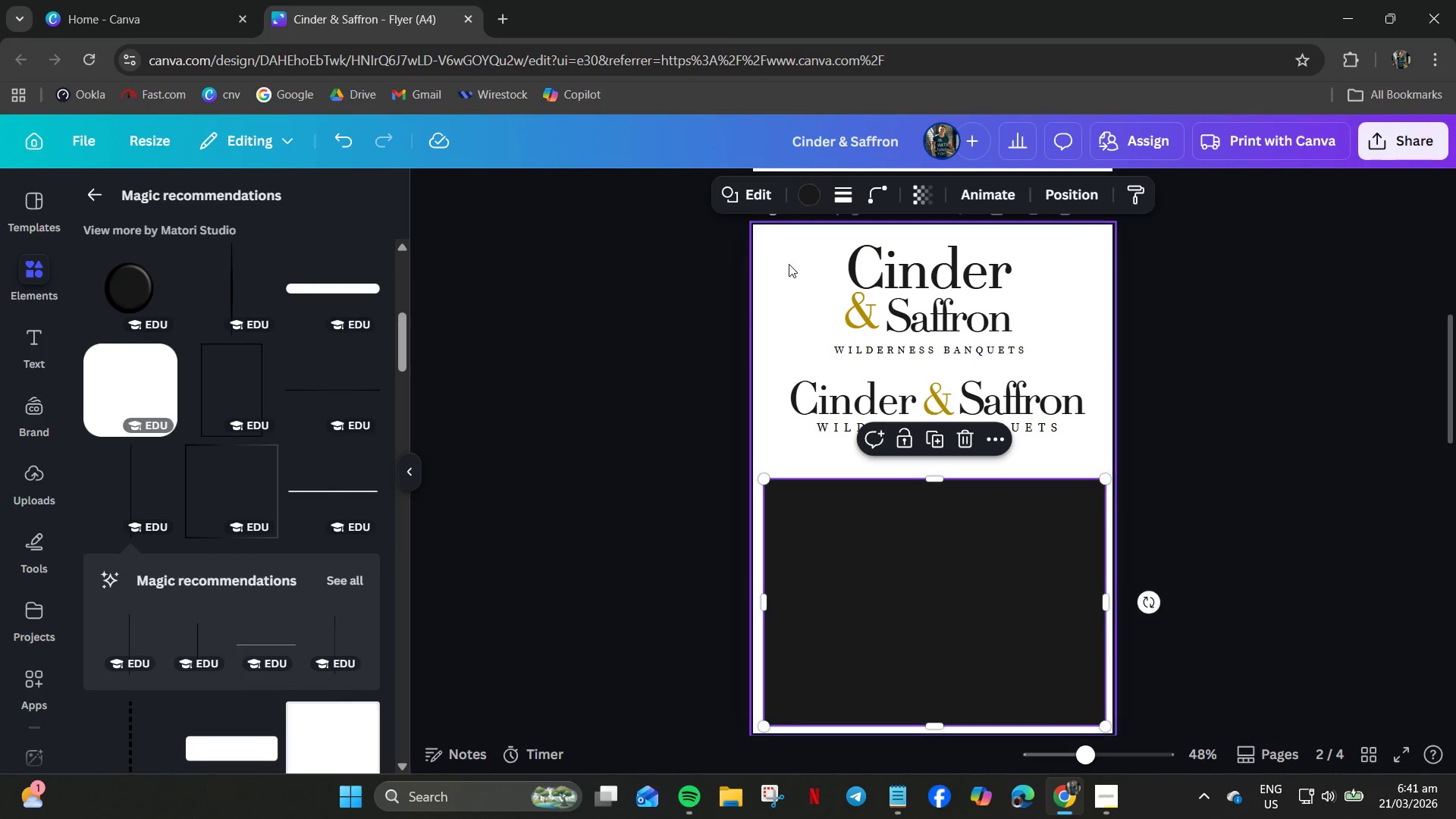 
left_click_drag(start_coordinate=[780, 266], to_coordinate=[922, 433])
 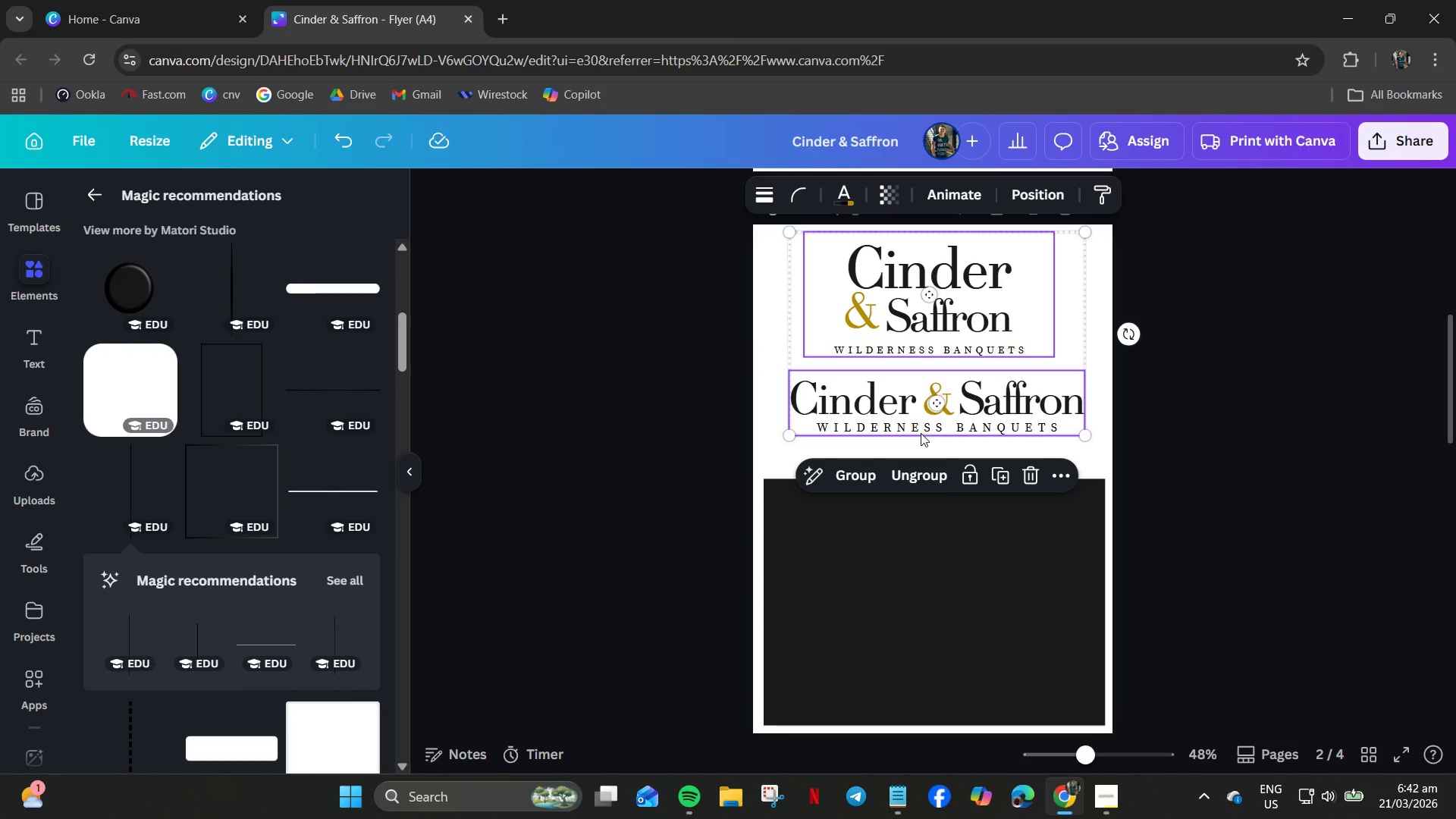 
key(Control+C)
 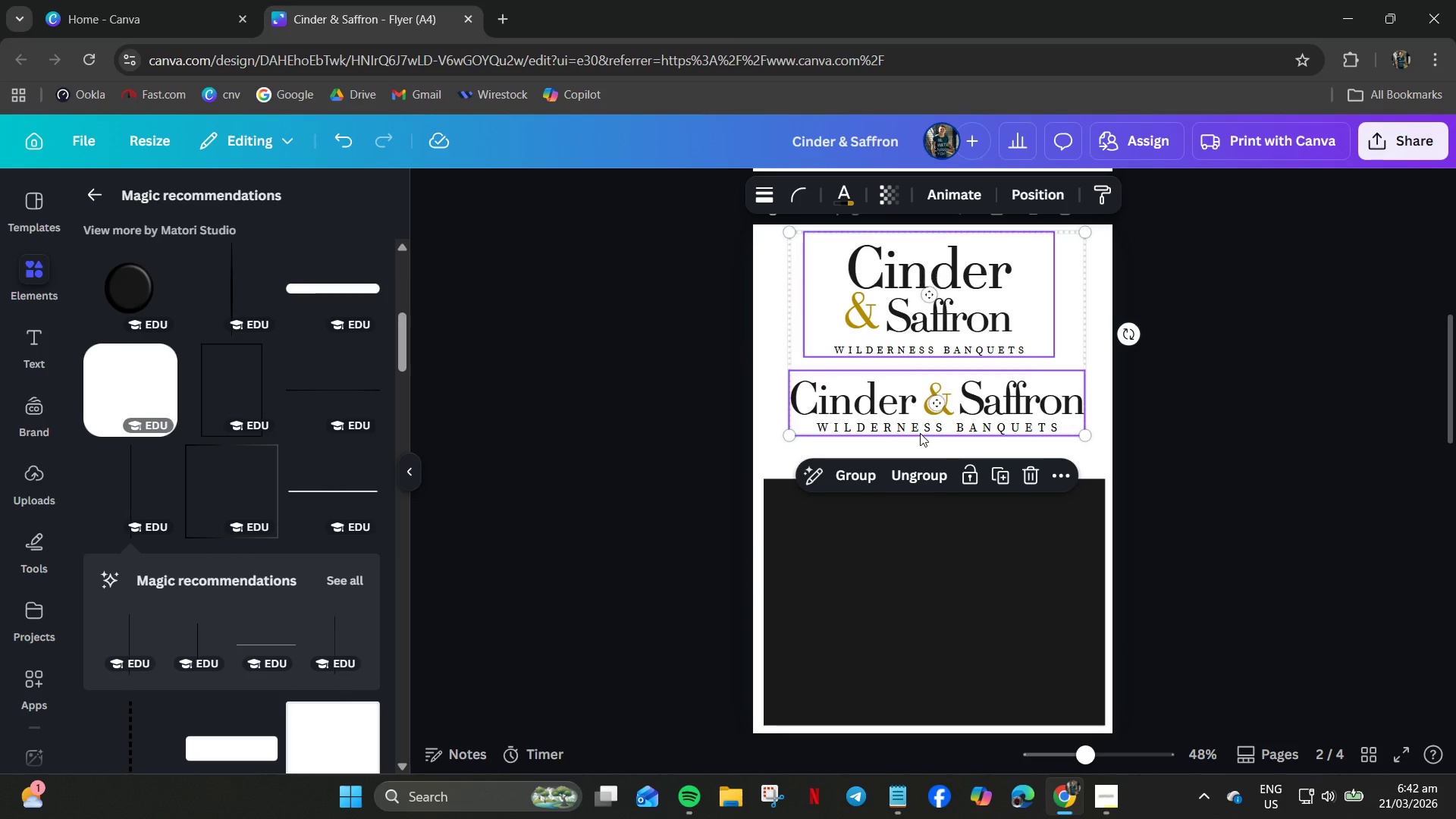 
key(Control+V)
 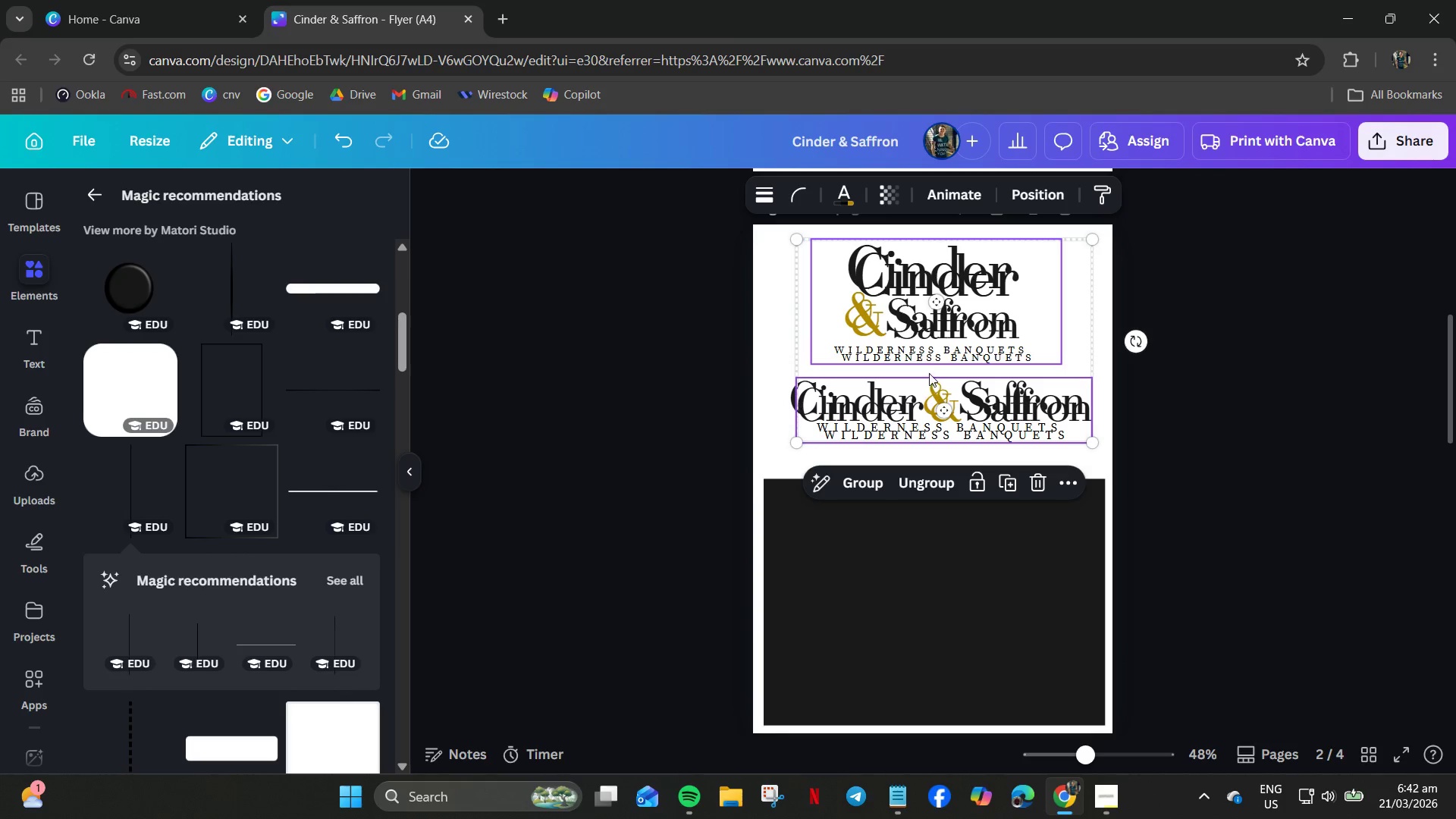 
left_click_drag(start_coordinate=[928, 373], to_coordinate=[924, 635])
 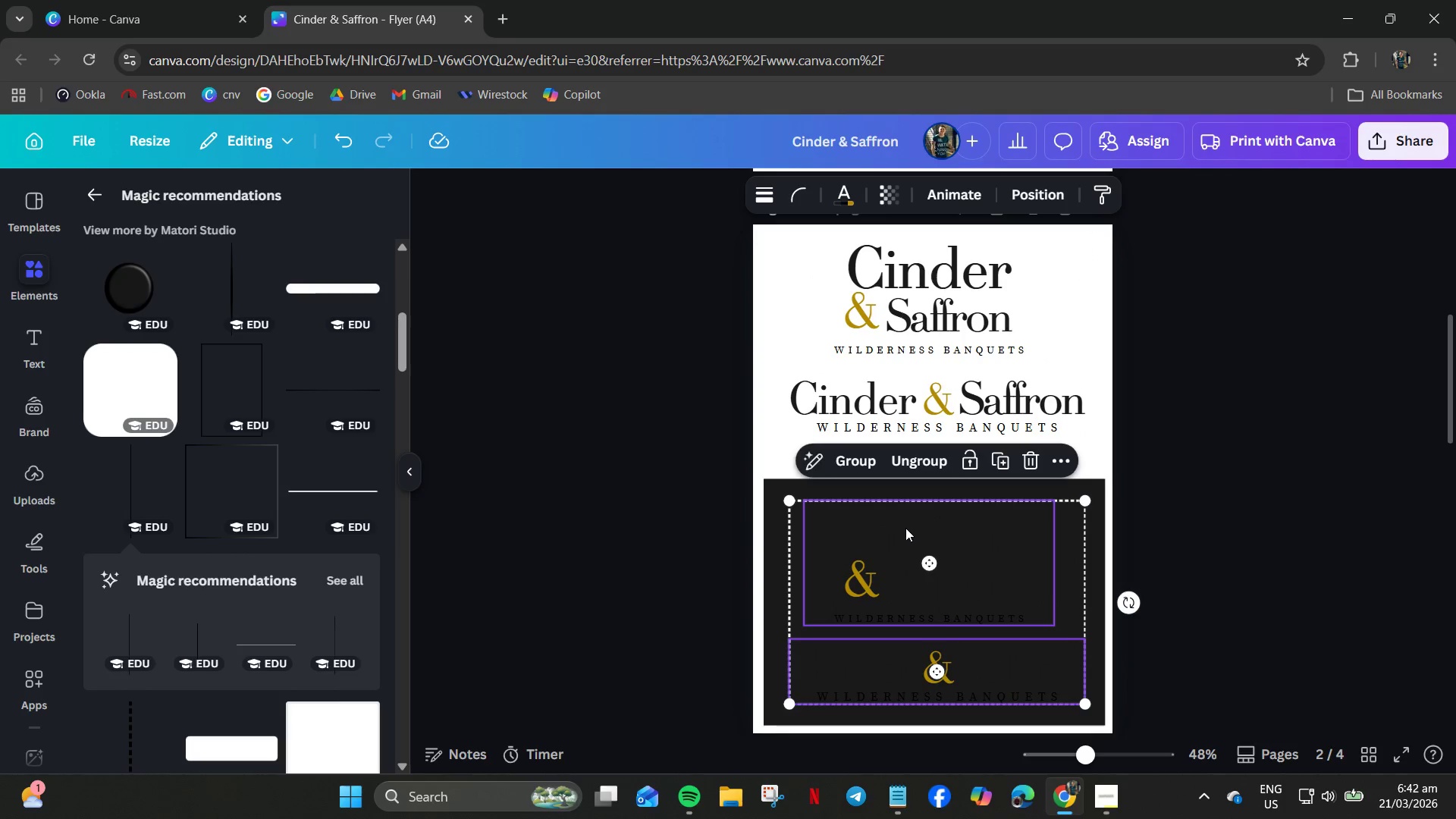 
left_click([904, 527])
 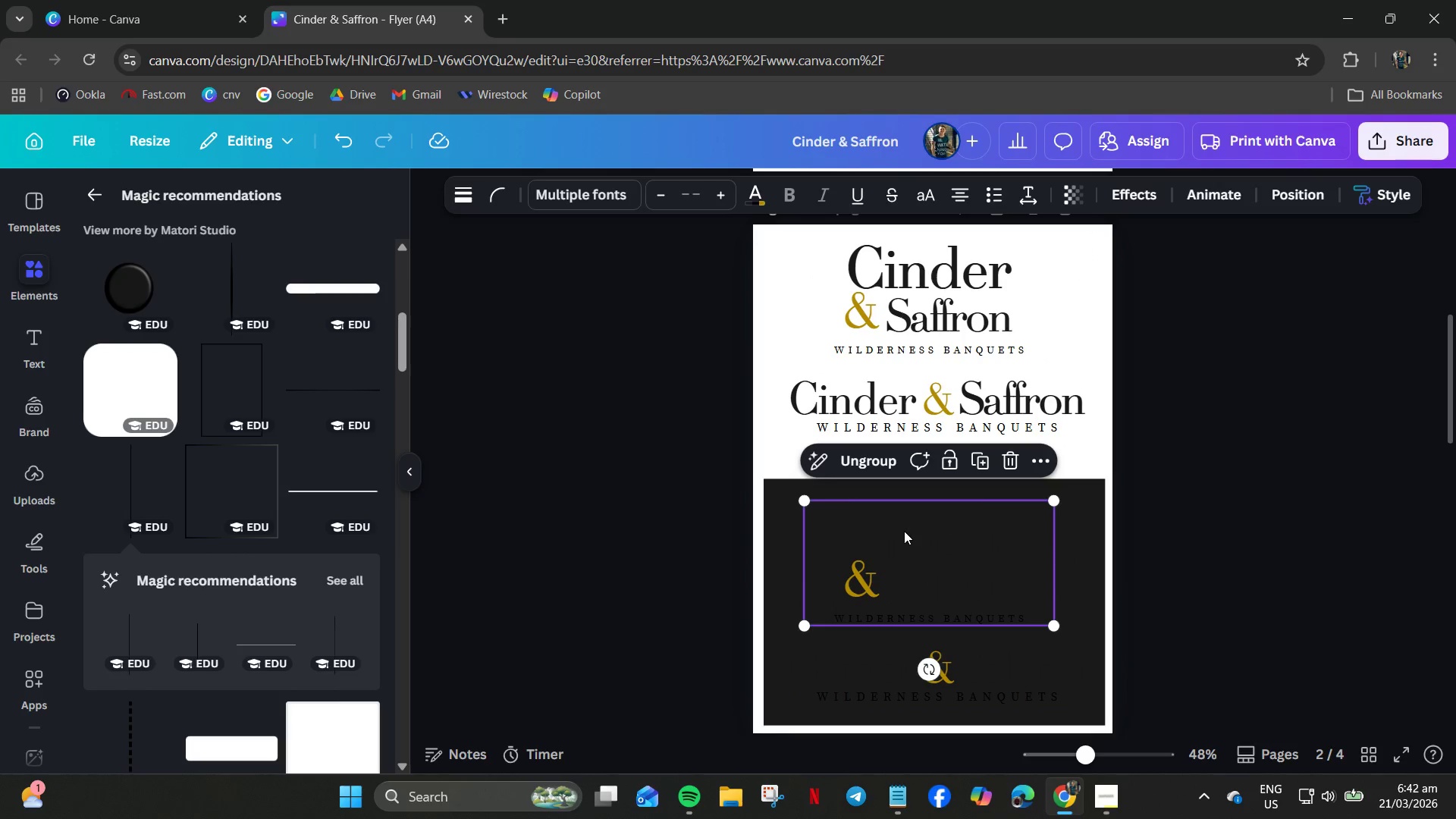 
double_click([904, 531])
 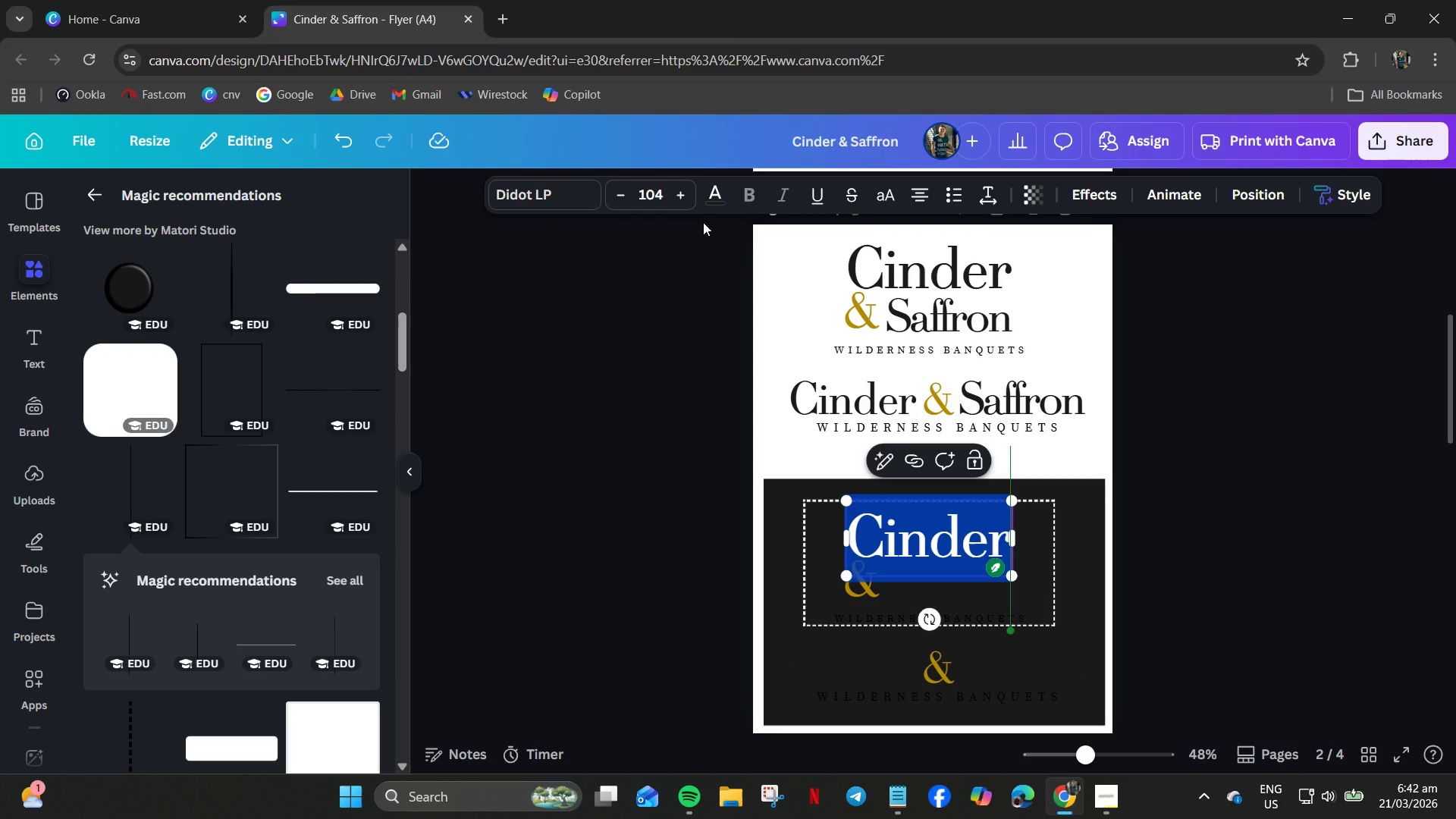 
left_click([718, 199])
 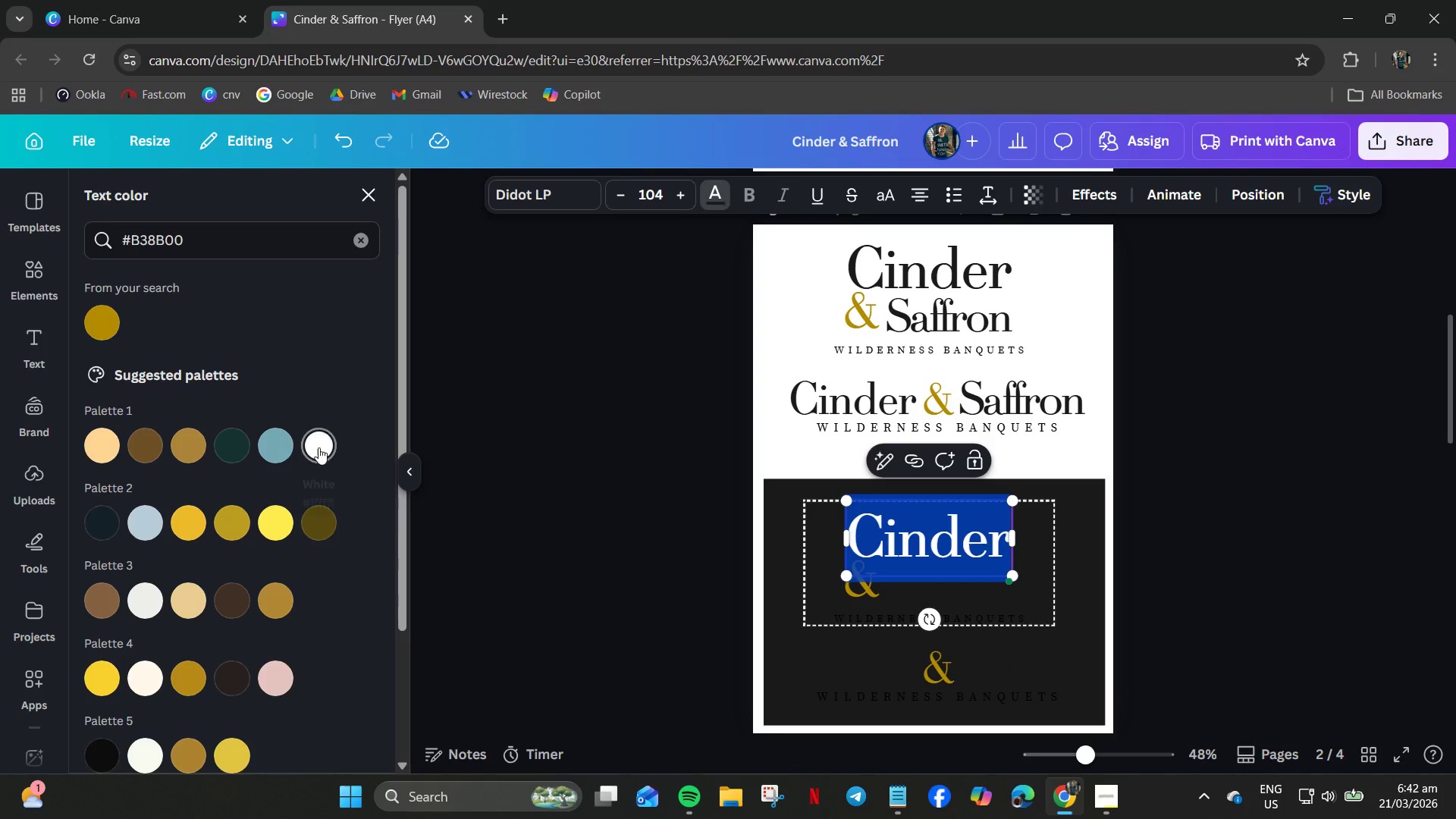 
left_click([318, 447])
 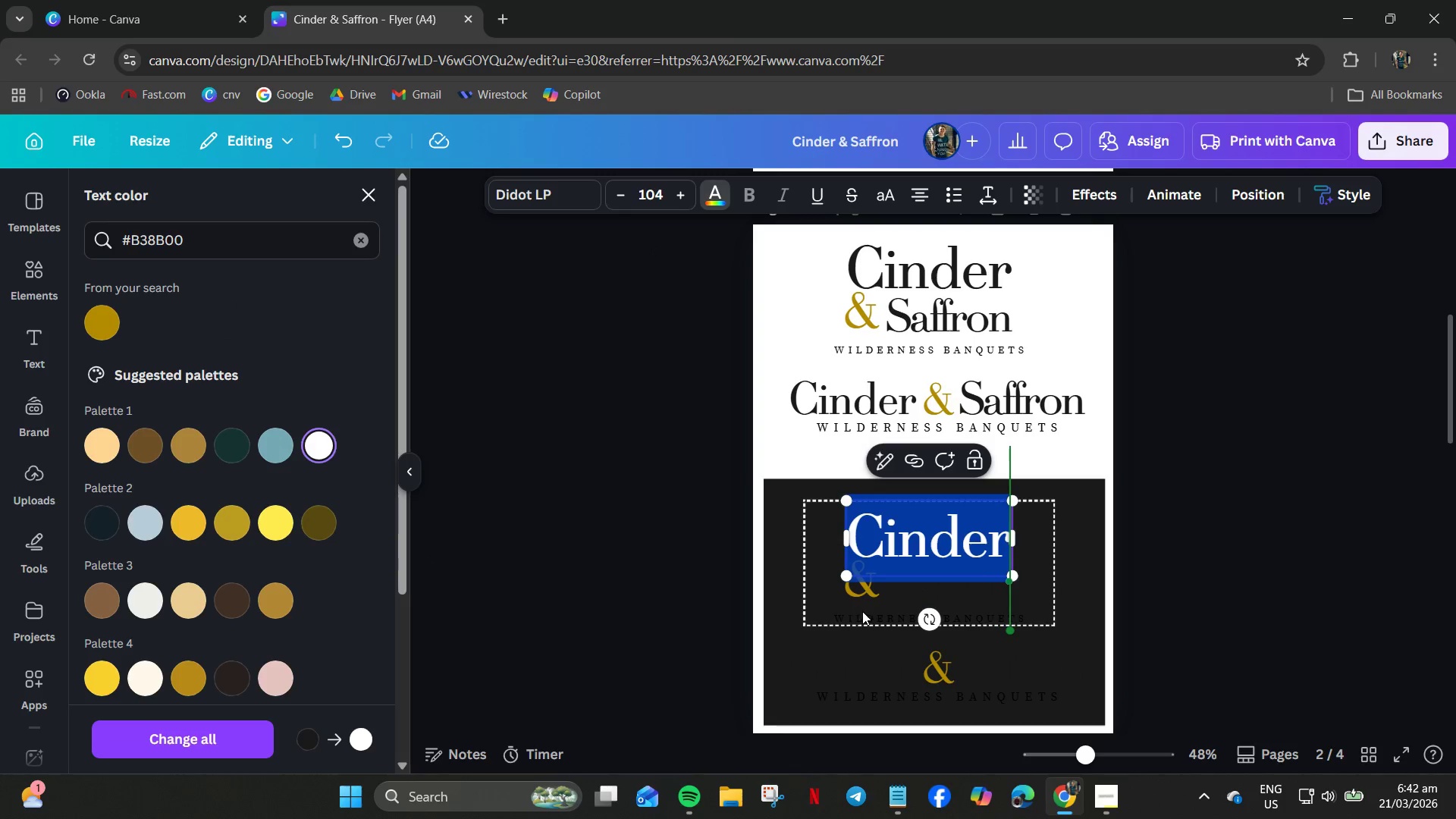 
wait(5.19)
 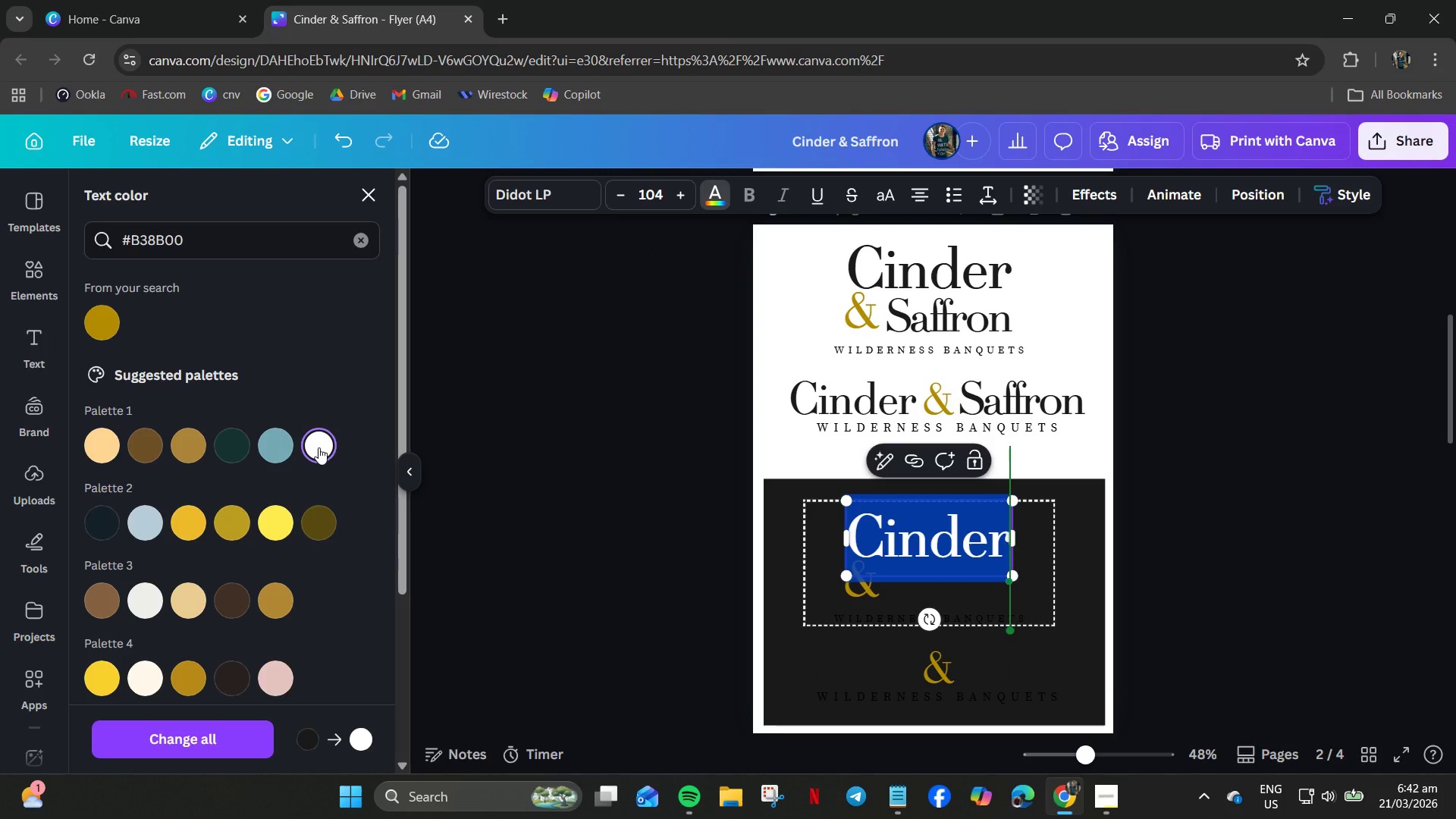 
left_click([939, 620])
 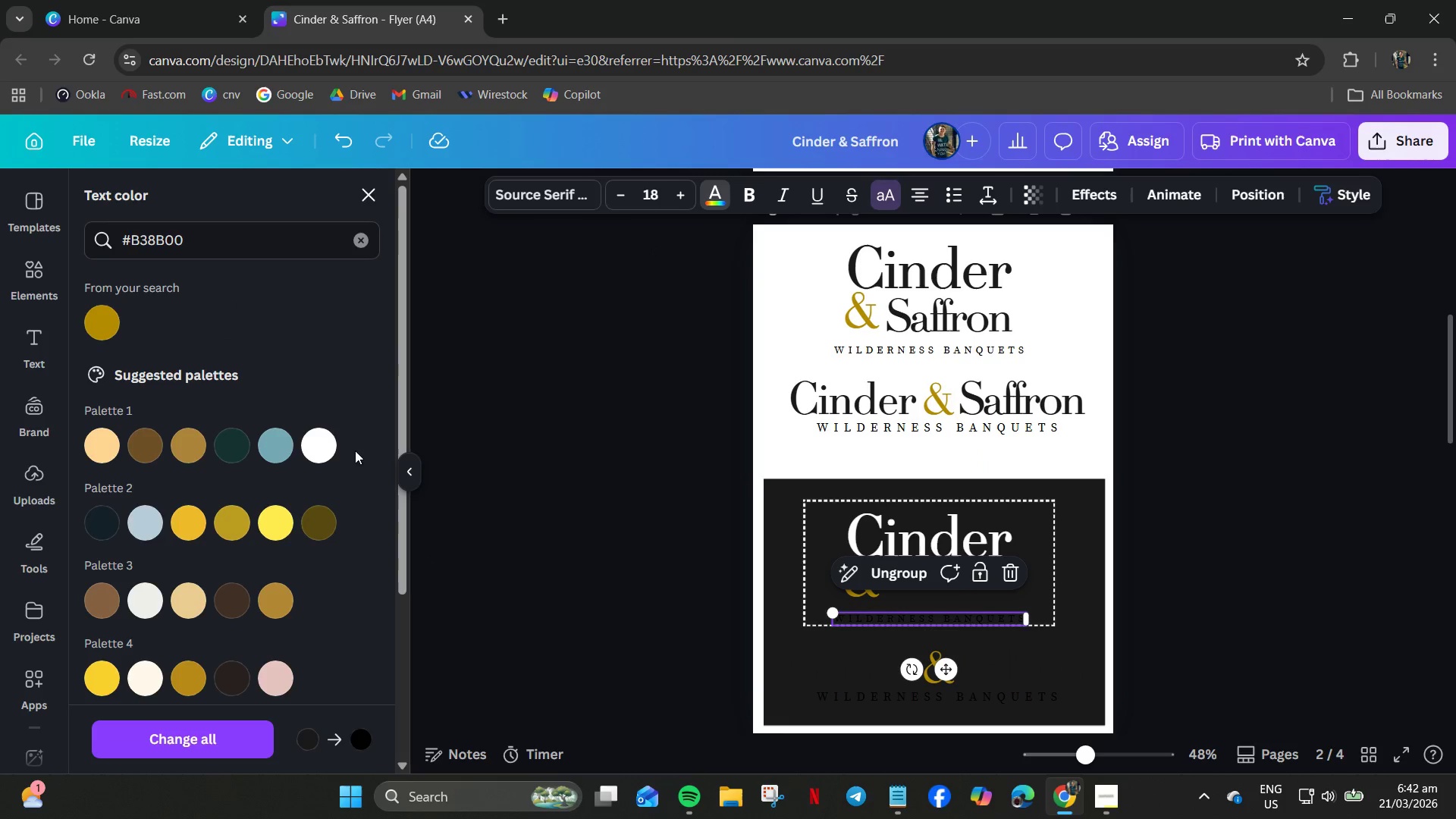 
left_click([324, 453])
 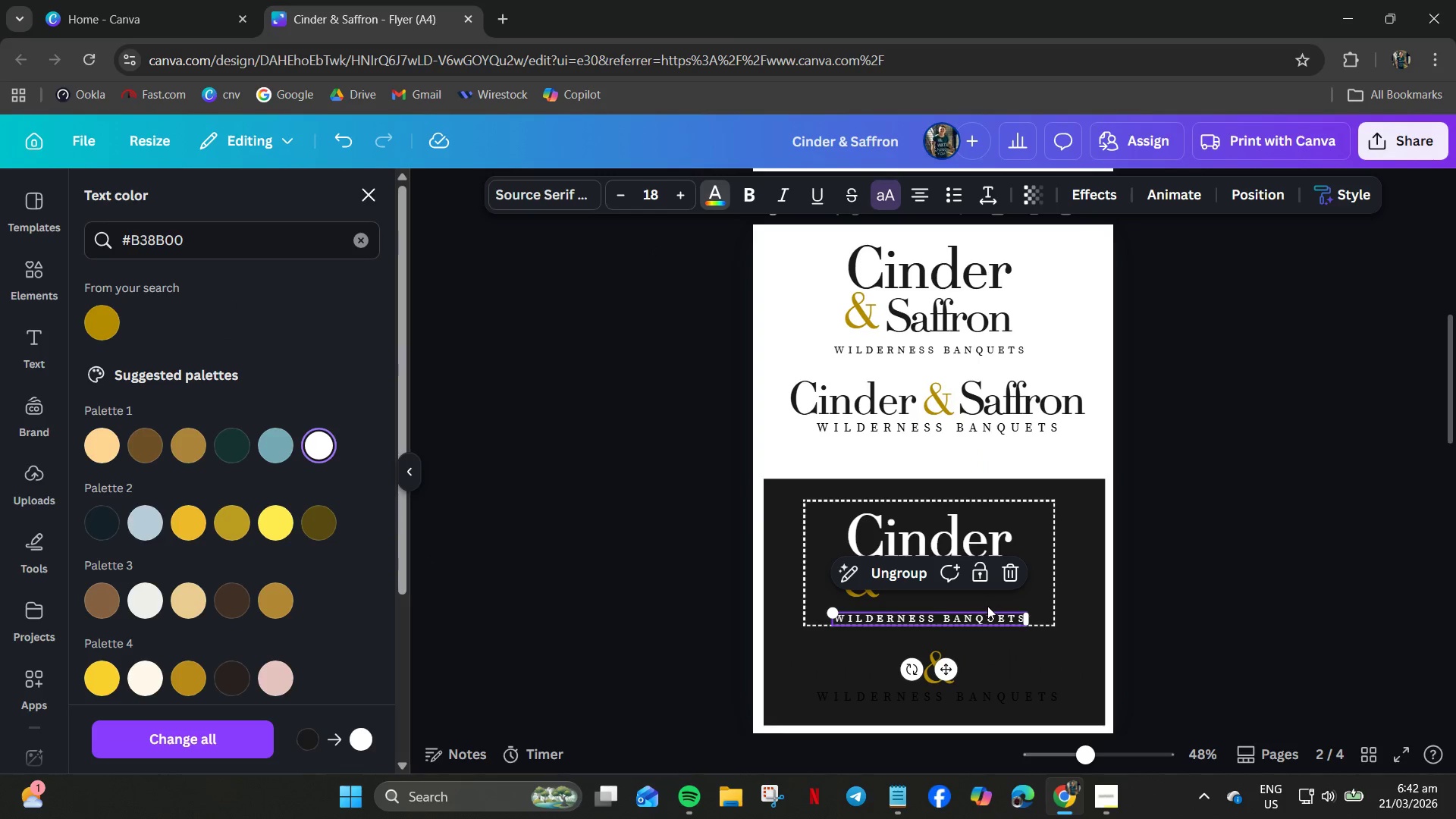 
left_click([988, 604])
 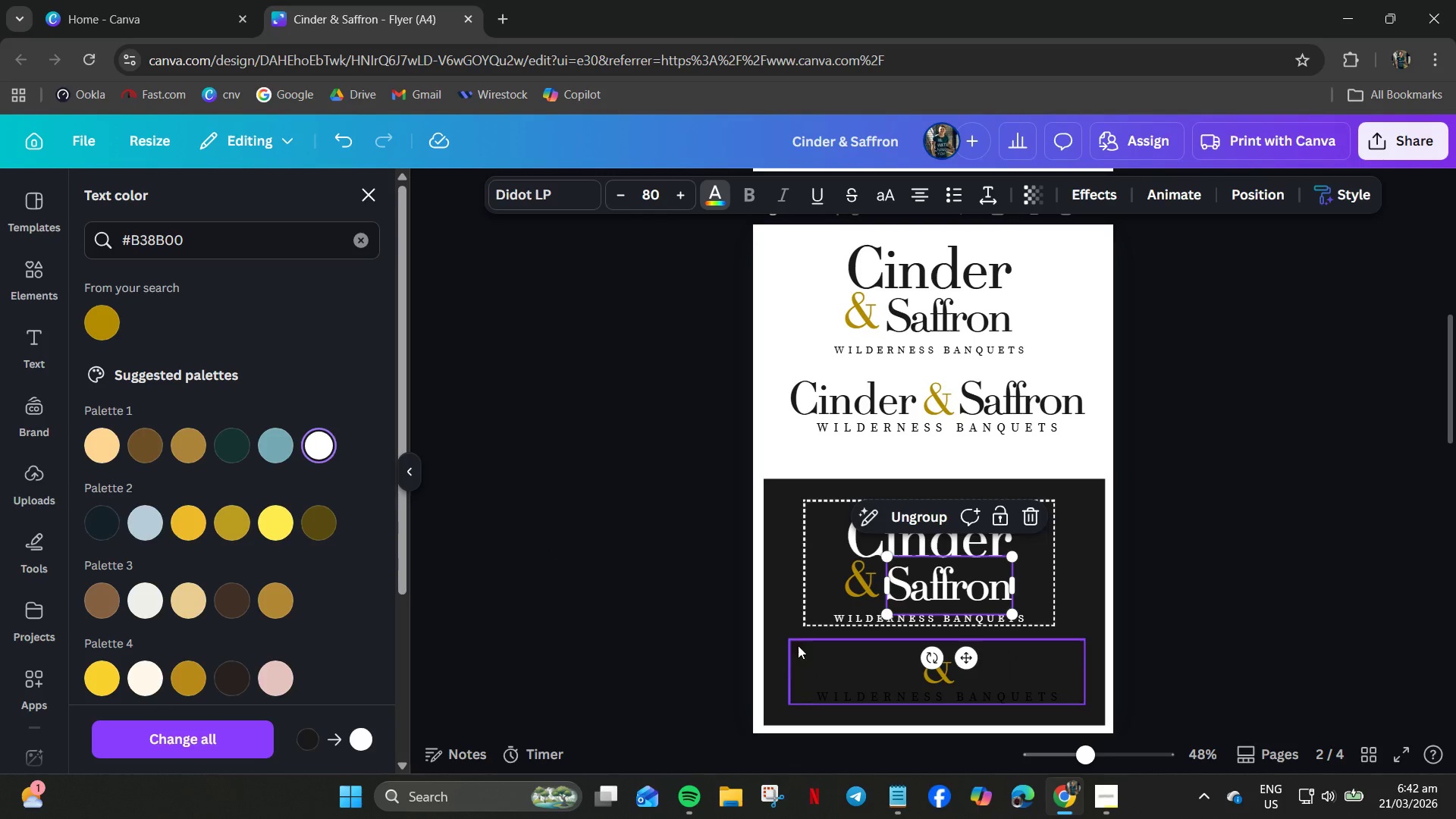 
left_click([852, 664])
 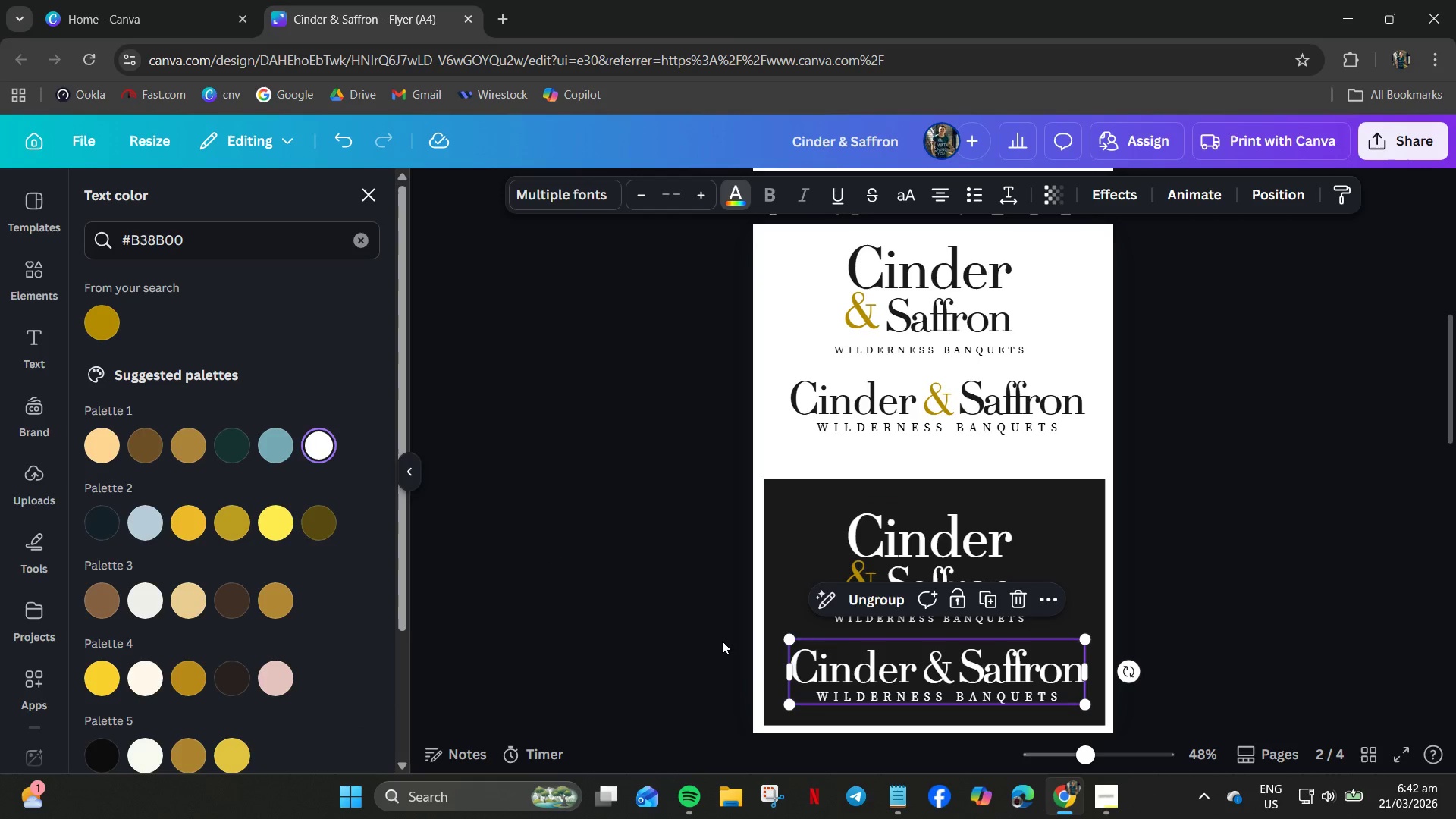 
left_click([939, 681])
 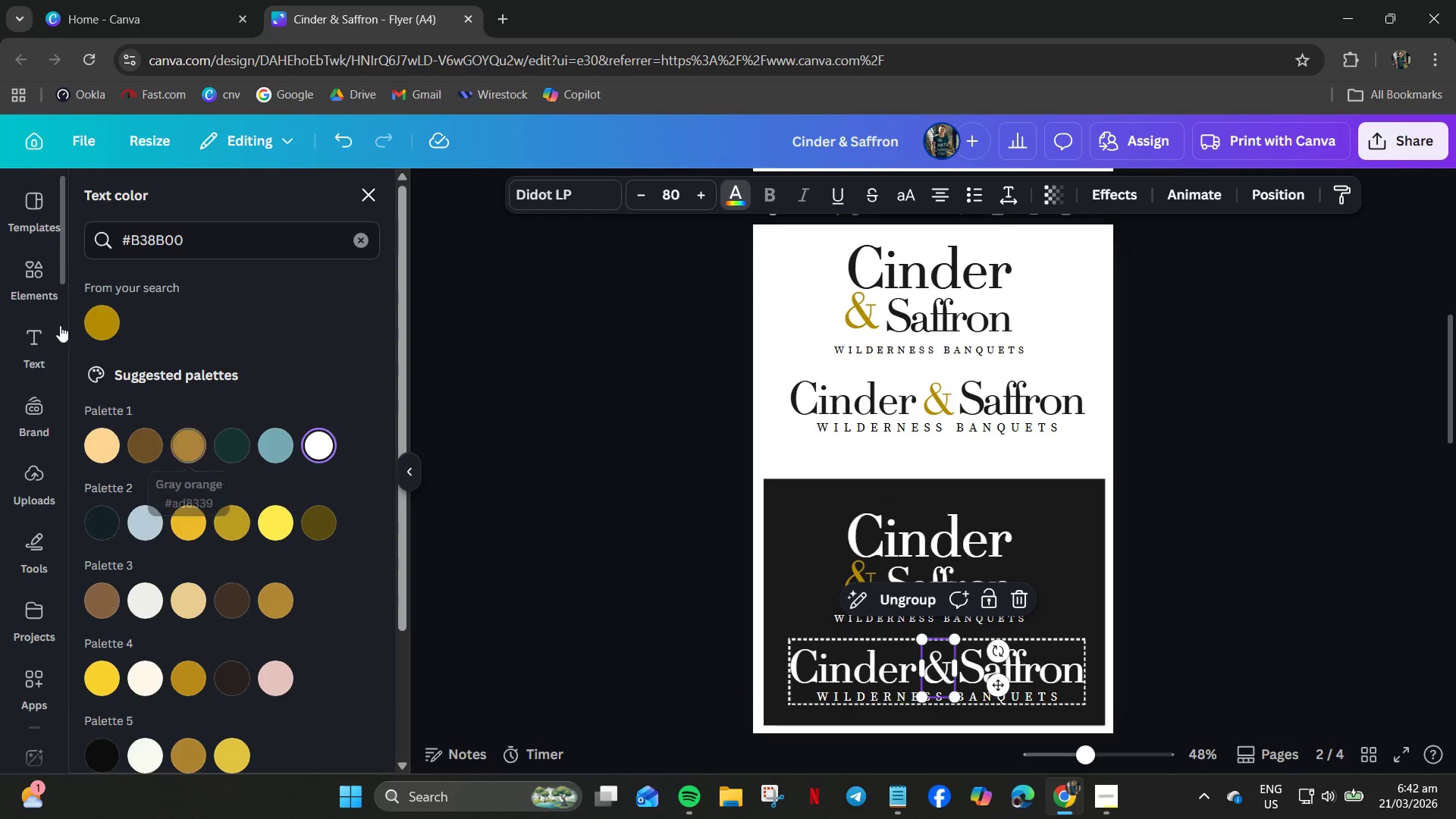 
left_click([89, 322])
 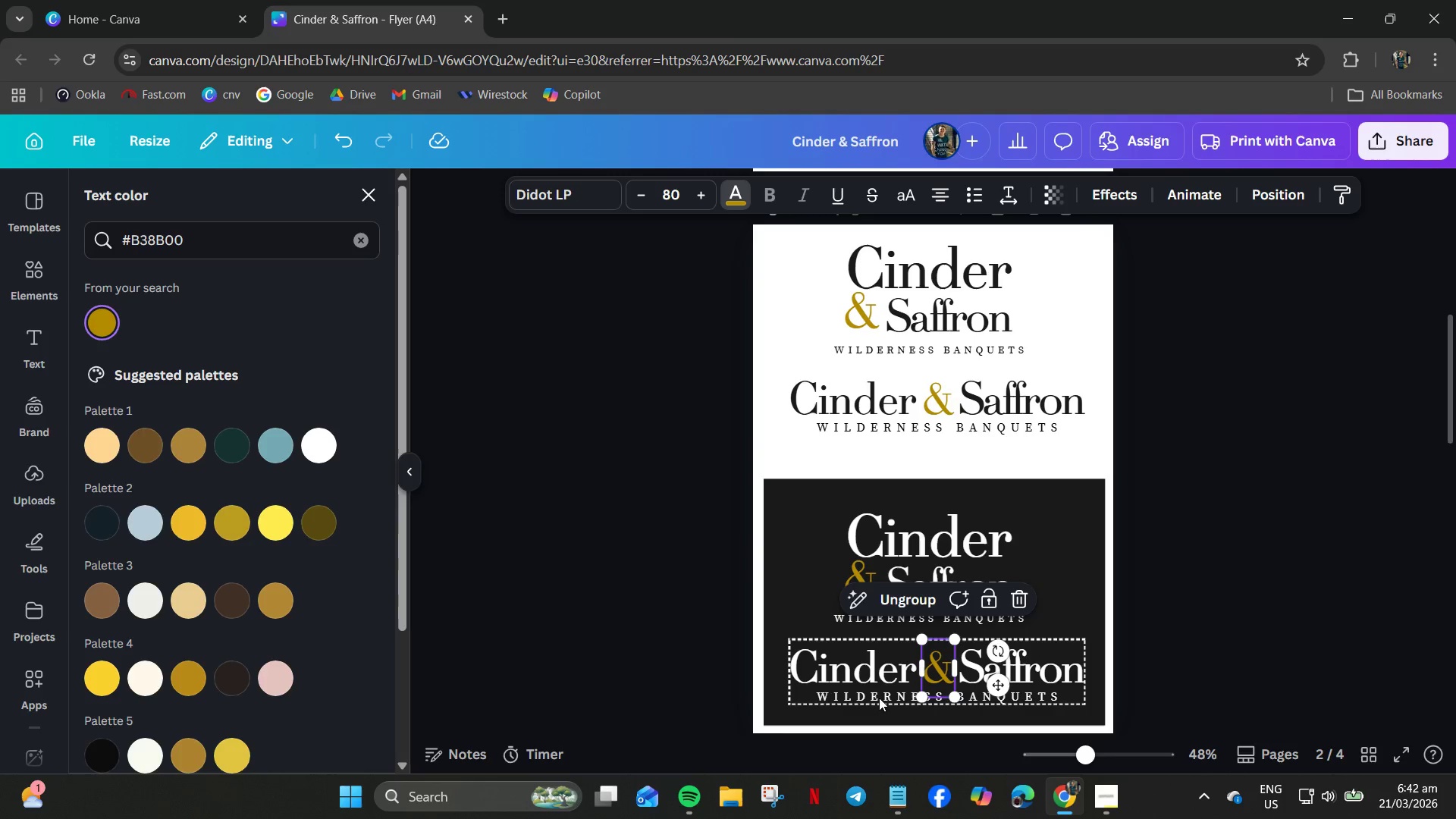 
wait(7.36)
 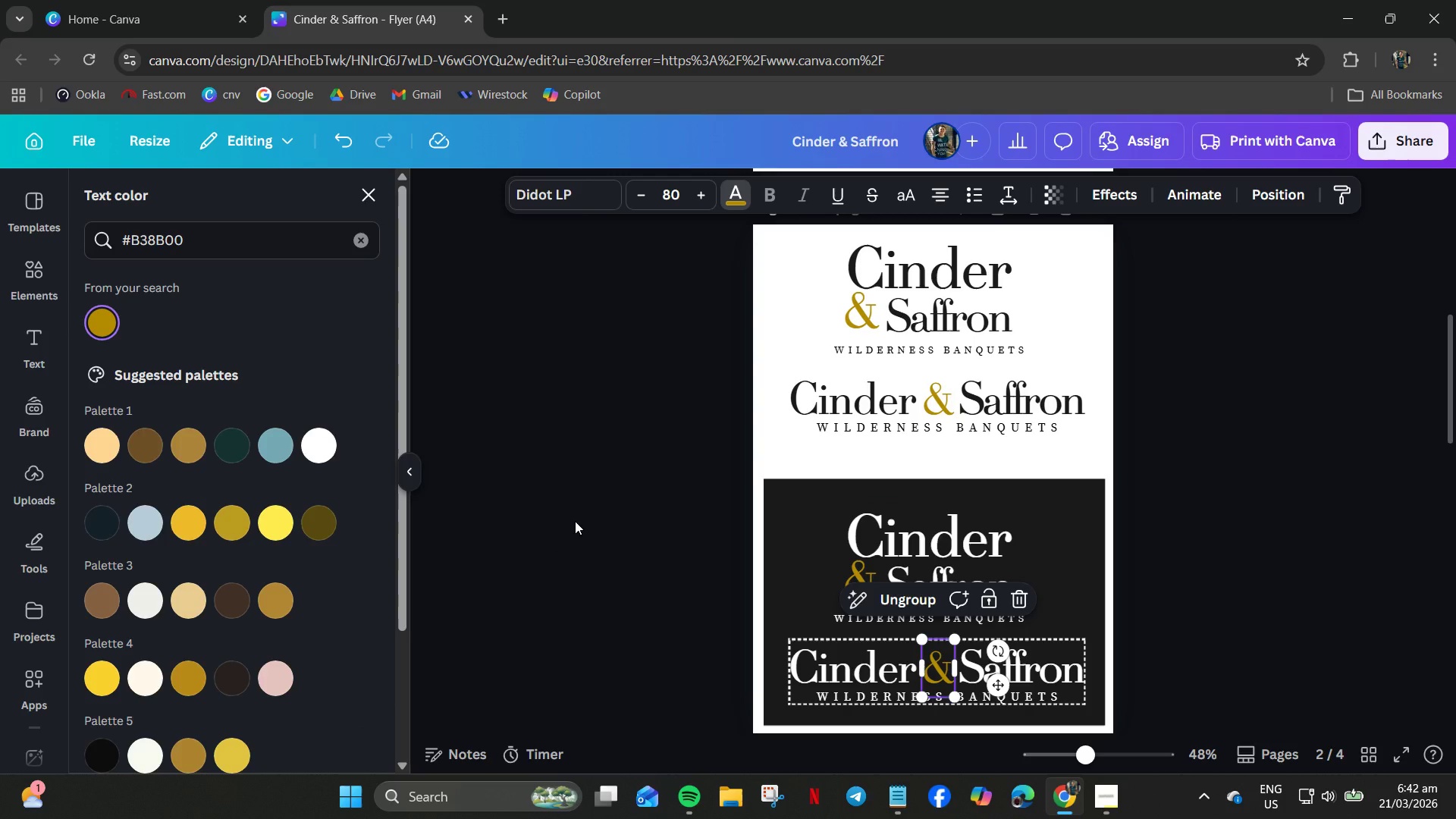 
left_click([114, 334])
 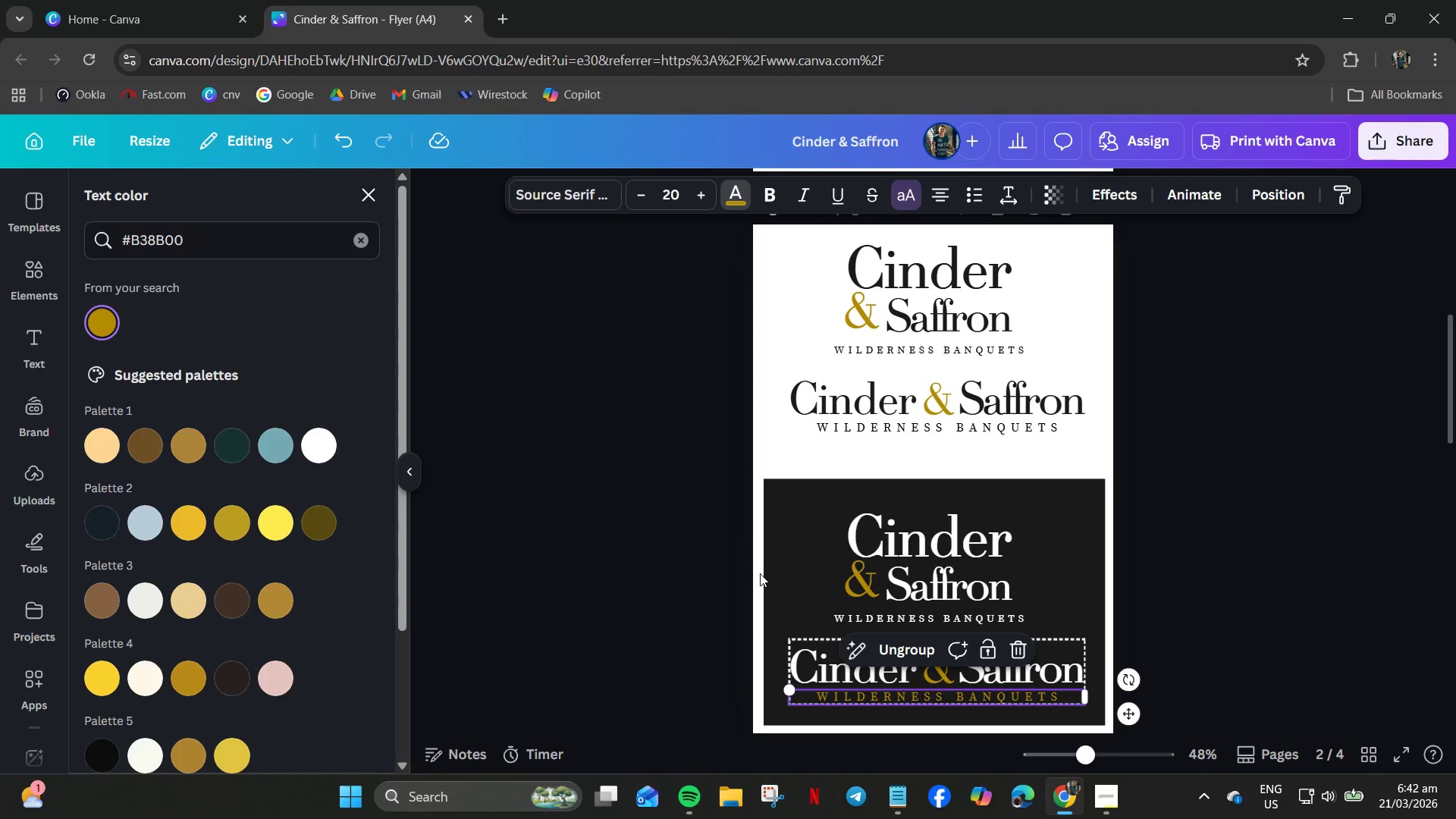 
left_click([830, 601])
 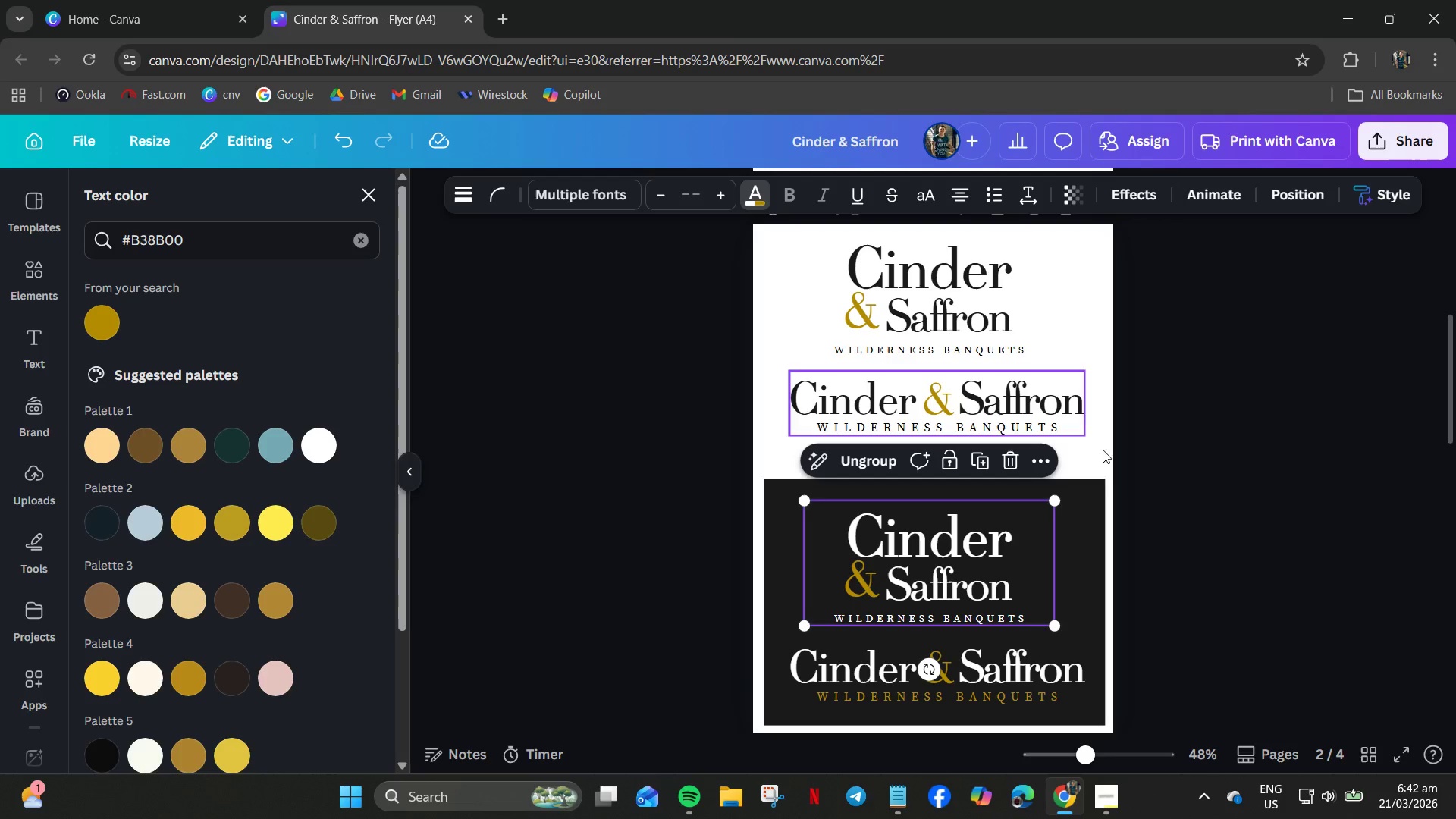 
left_click([1106, 443])
 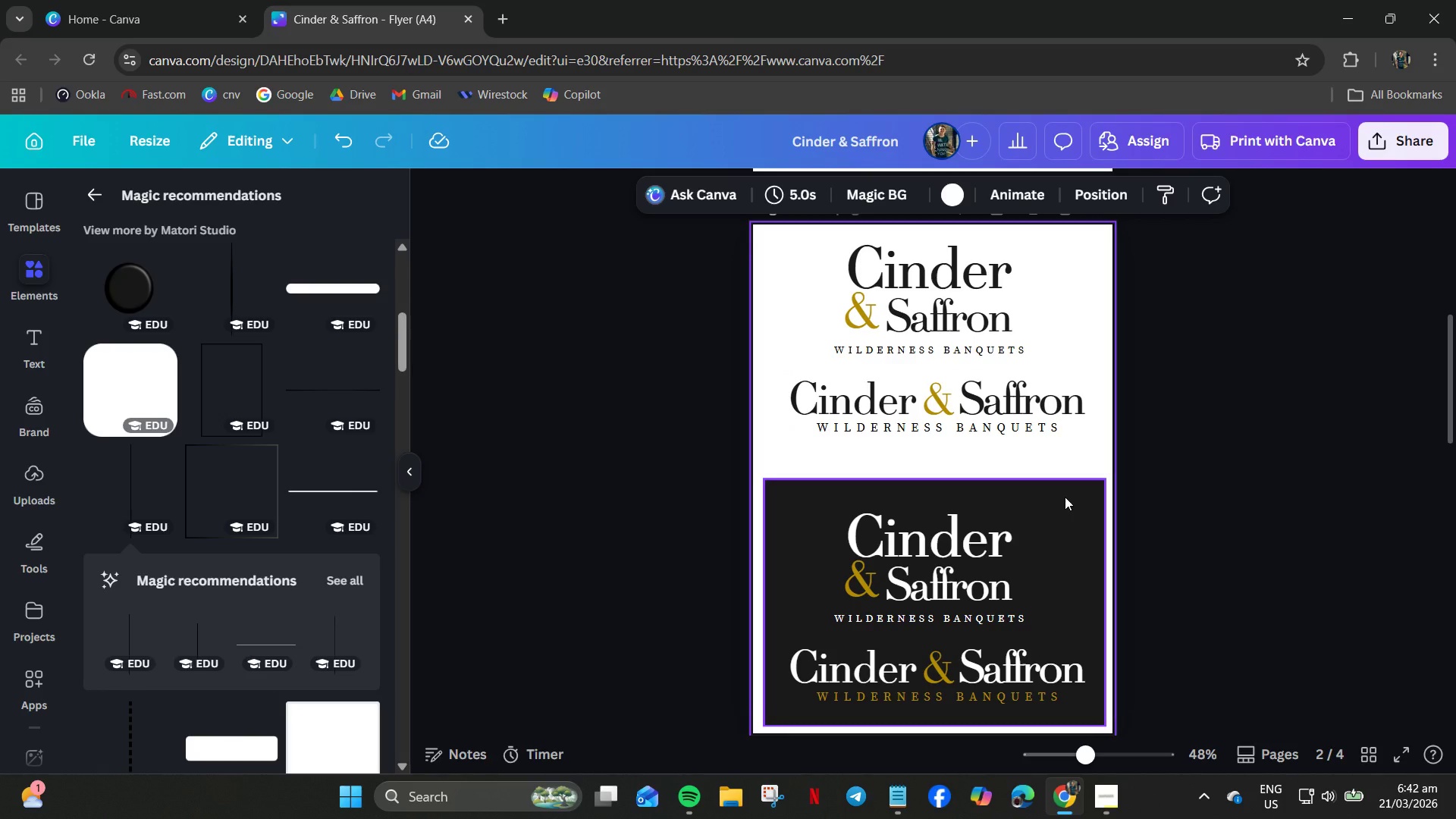 
left_click_drag(start_coordinate=[1065, 497], to_coordinate=[1061, 503])
 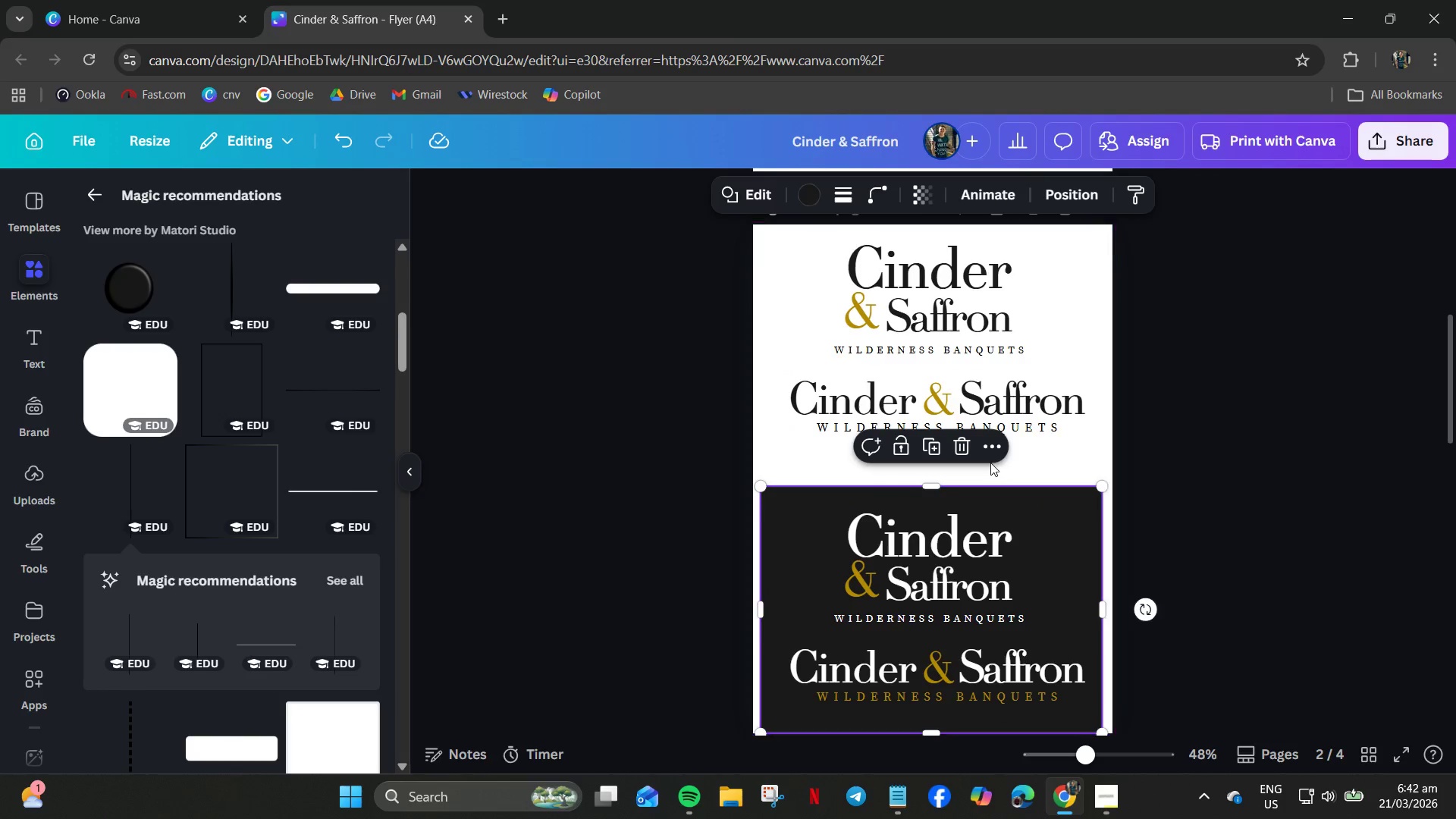 
scroll: coordinate [953, 513], scroll_direction: up, amount: 7.0
 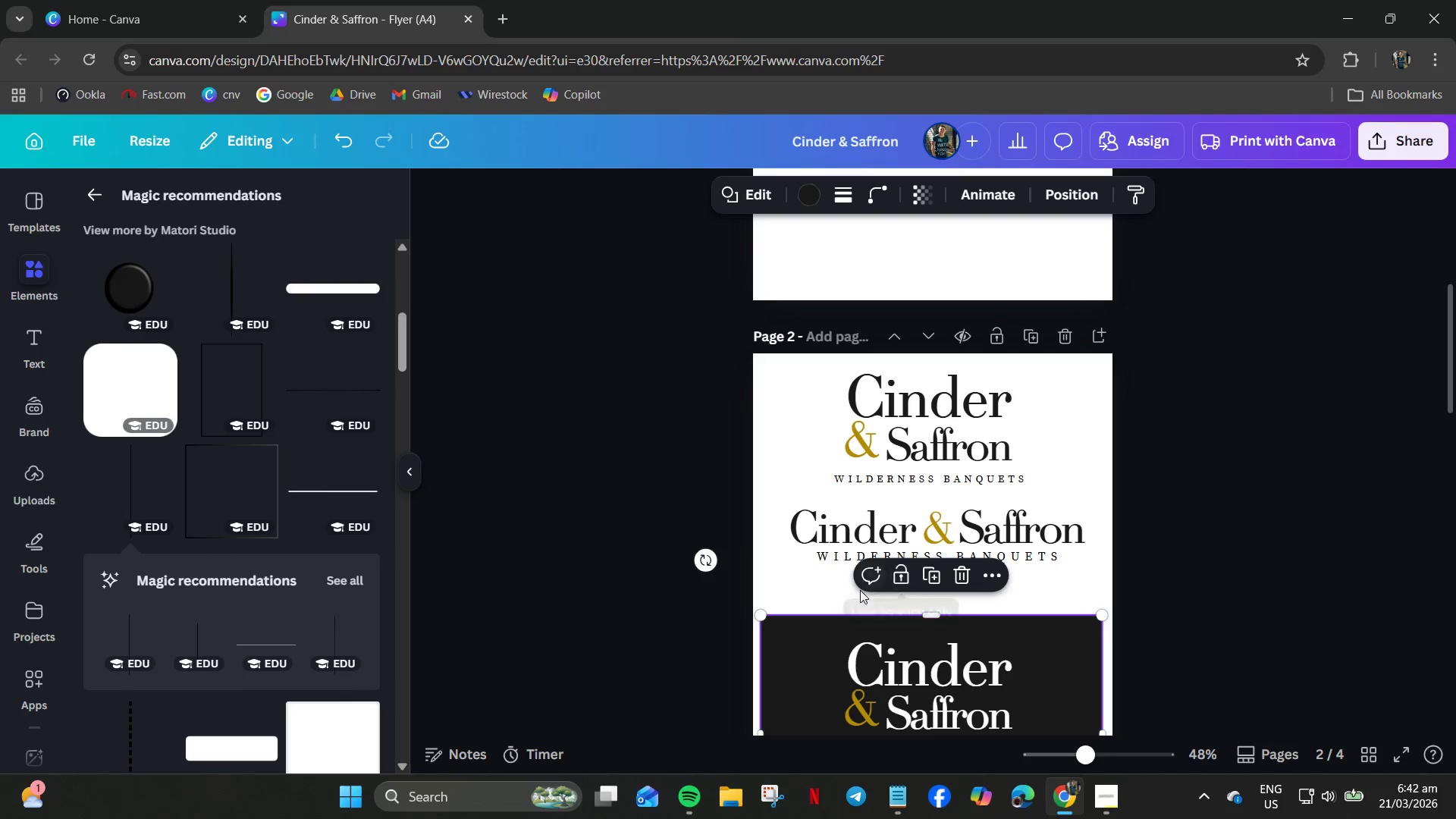 
left_click([827, 598])
 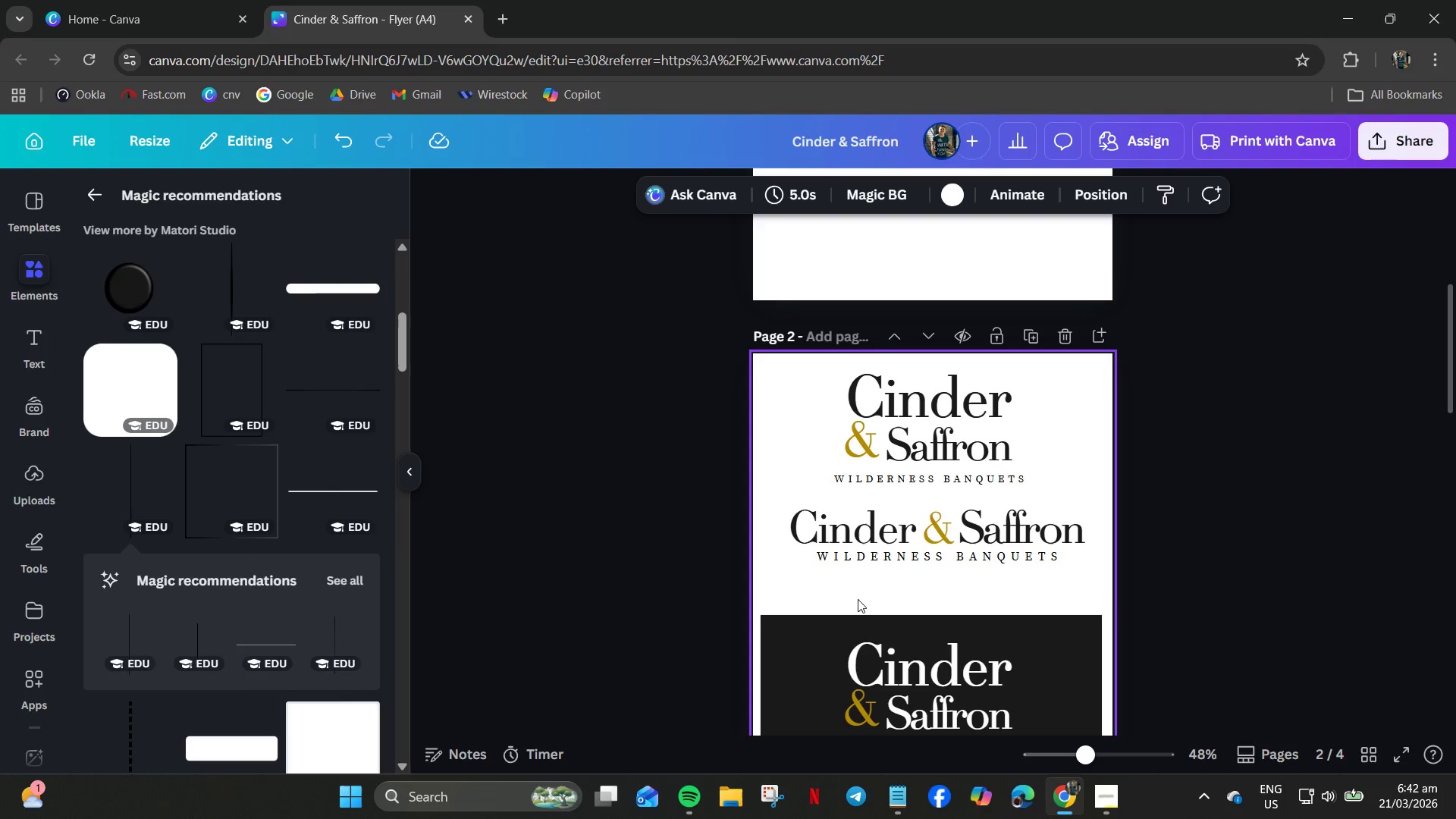 
scroll: coordinate [858, 595], scroll_direction: down, amount: 5.0
 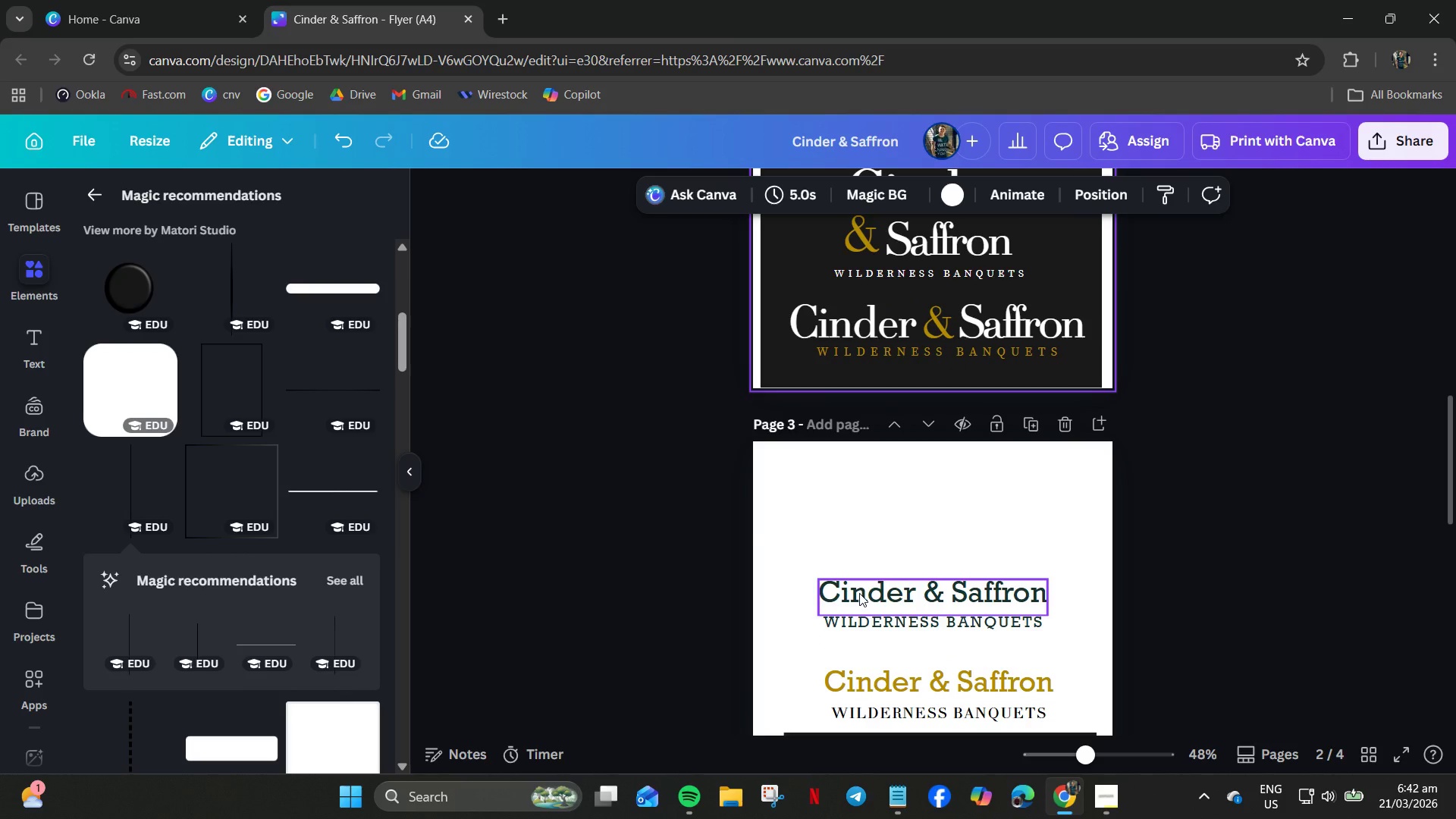 
scroll: coordinate [859, 593], scroll_direction: up, amount: 2.0
 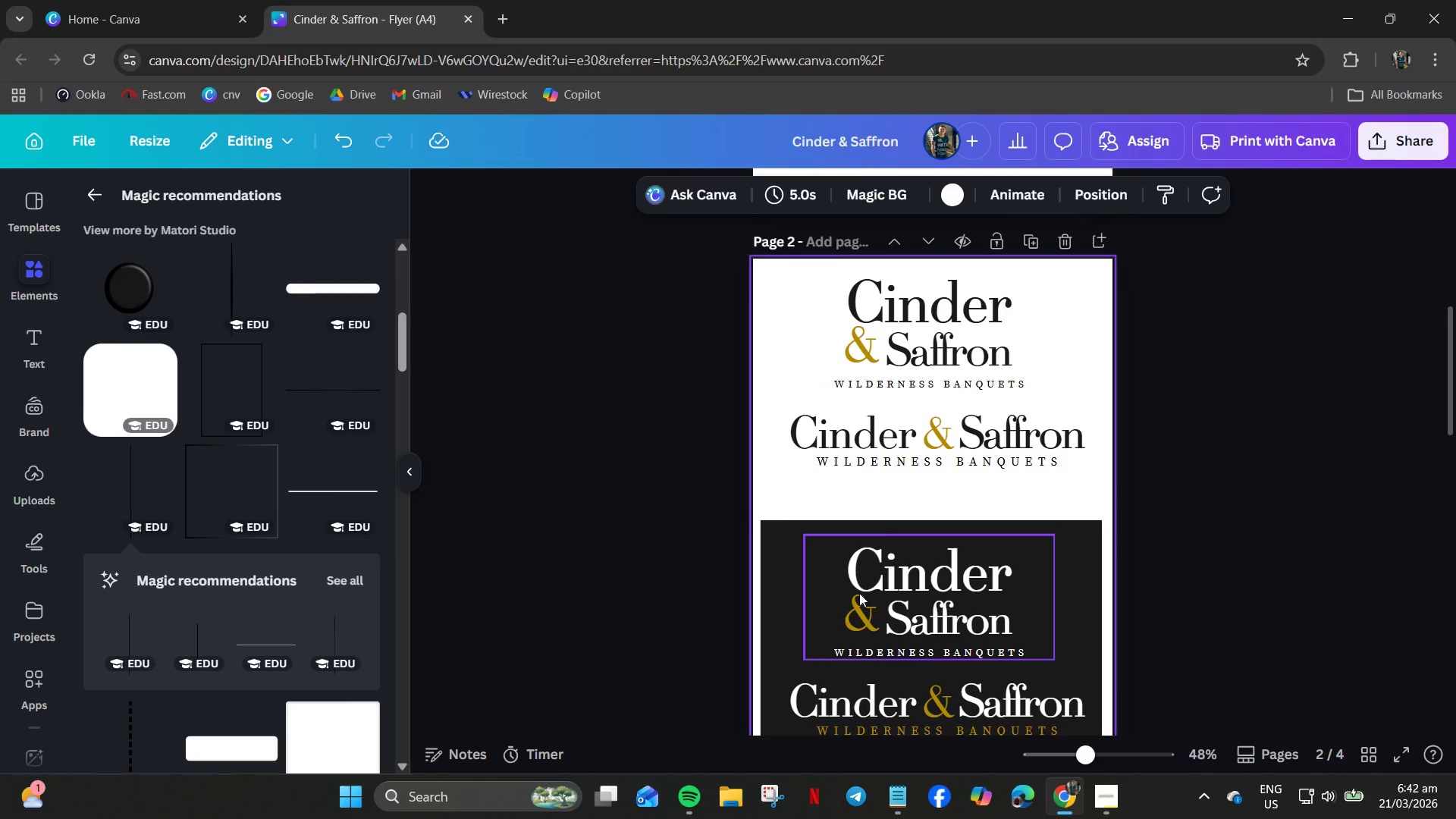 
scroll: coordinate [859, 593], scroll_direction: down, amount: 1.0
 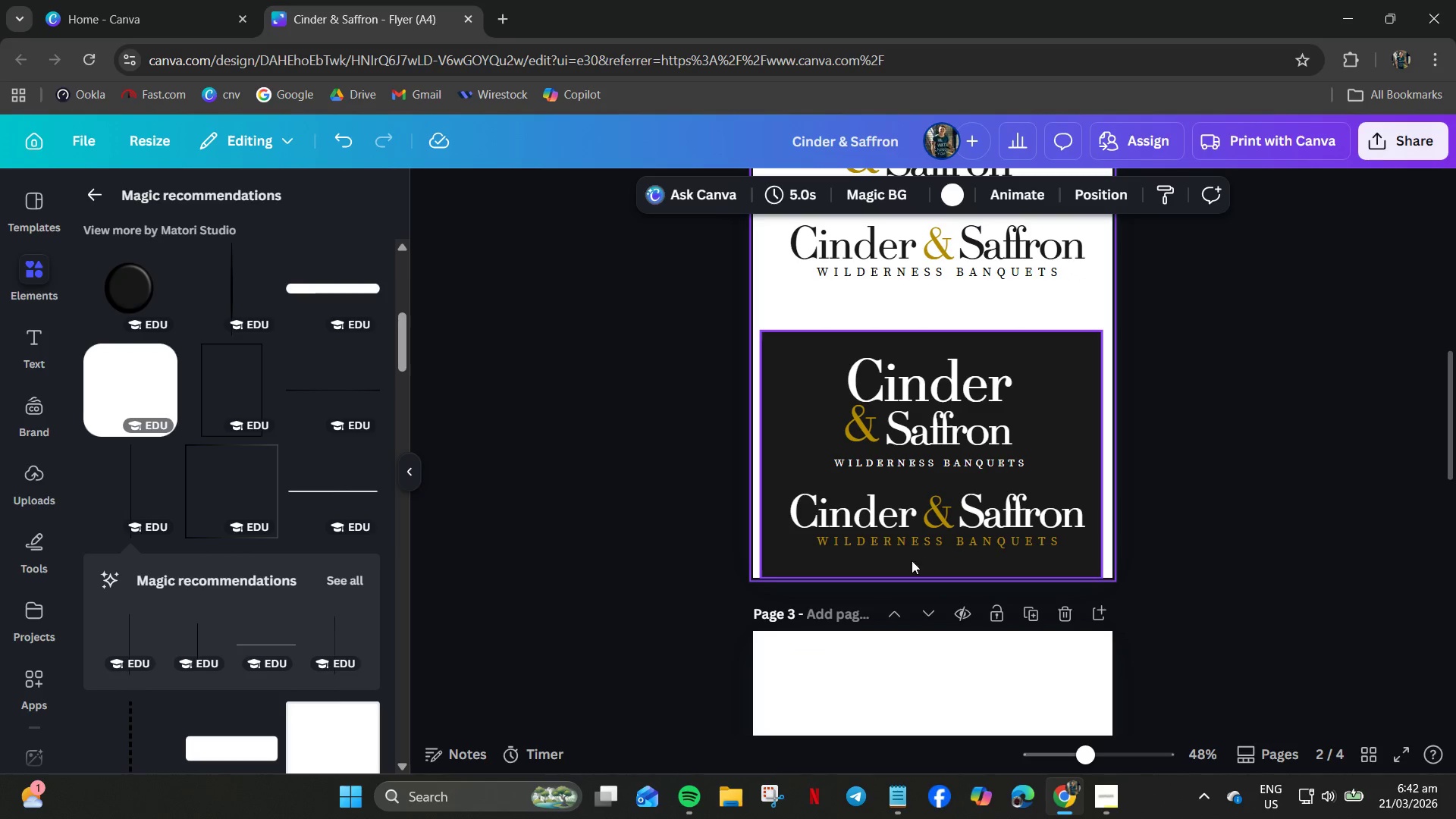 
left_click_drag(start_coordinate=[908, 560], to_coordinate=[916, 551])
 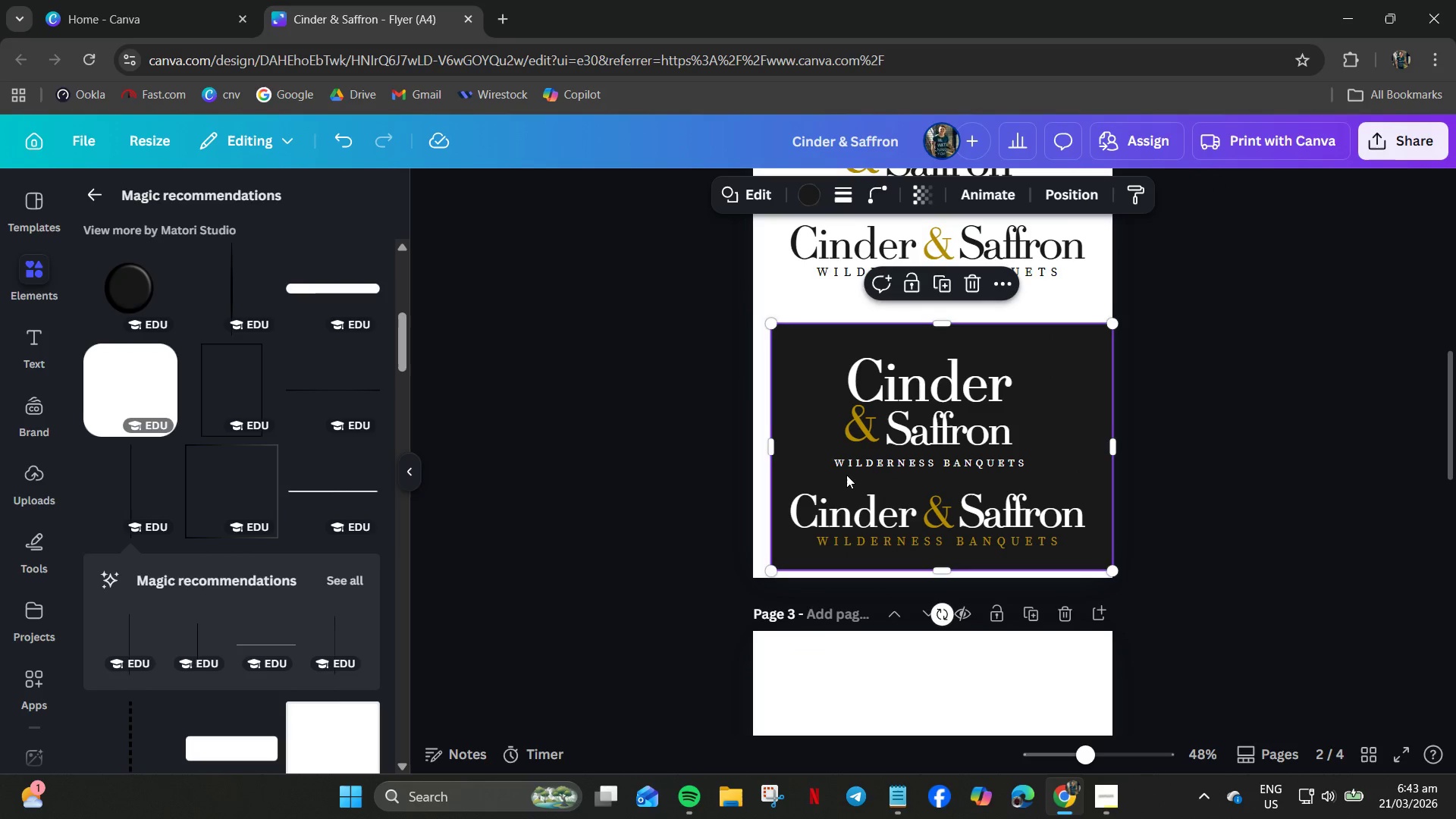 
scroll: coordinate [846, 475], scroll_direction: up, amount: 2.0
 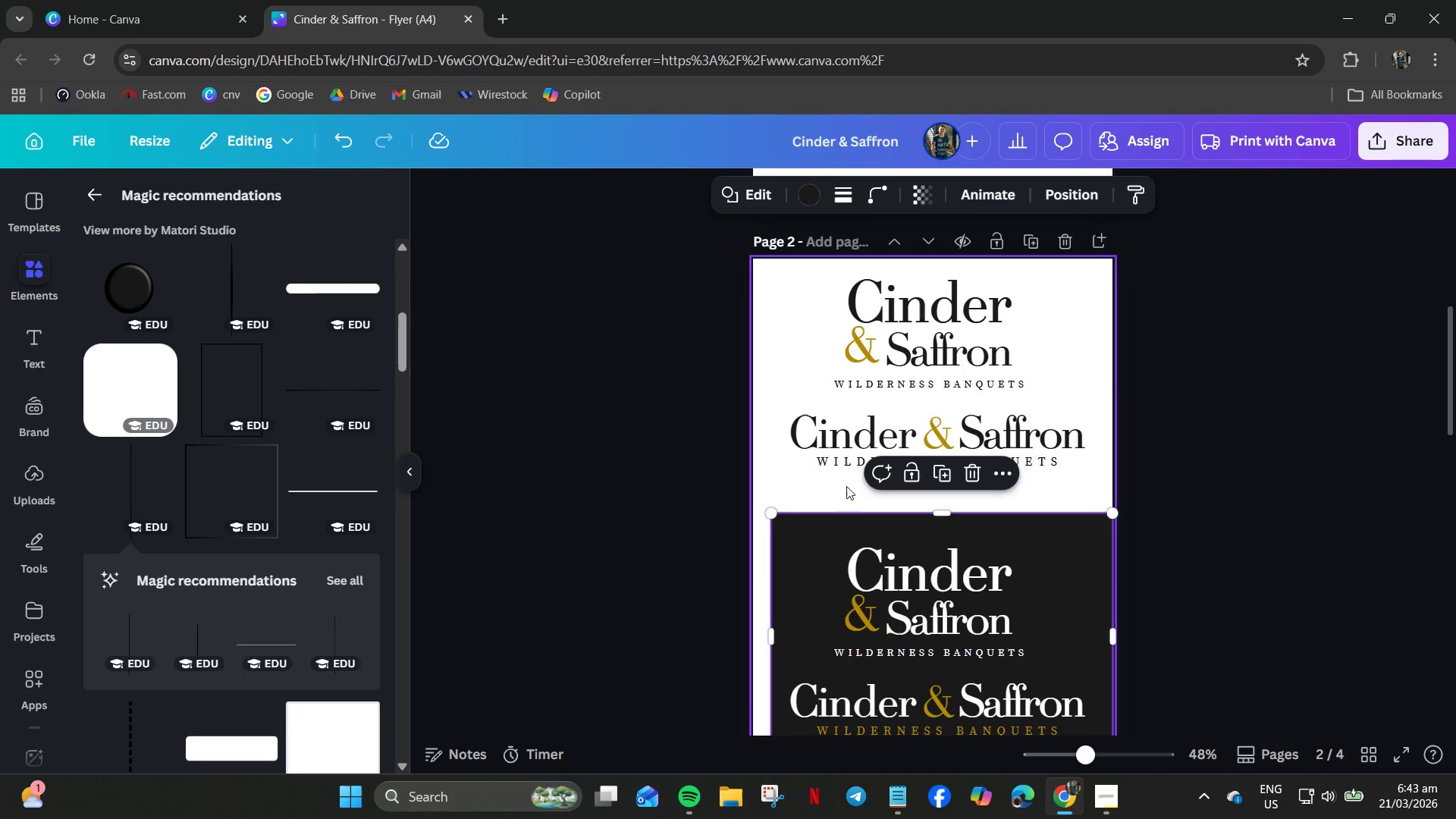 
left_click([833, 491])
 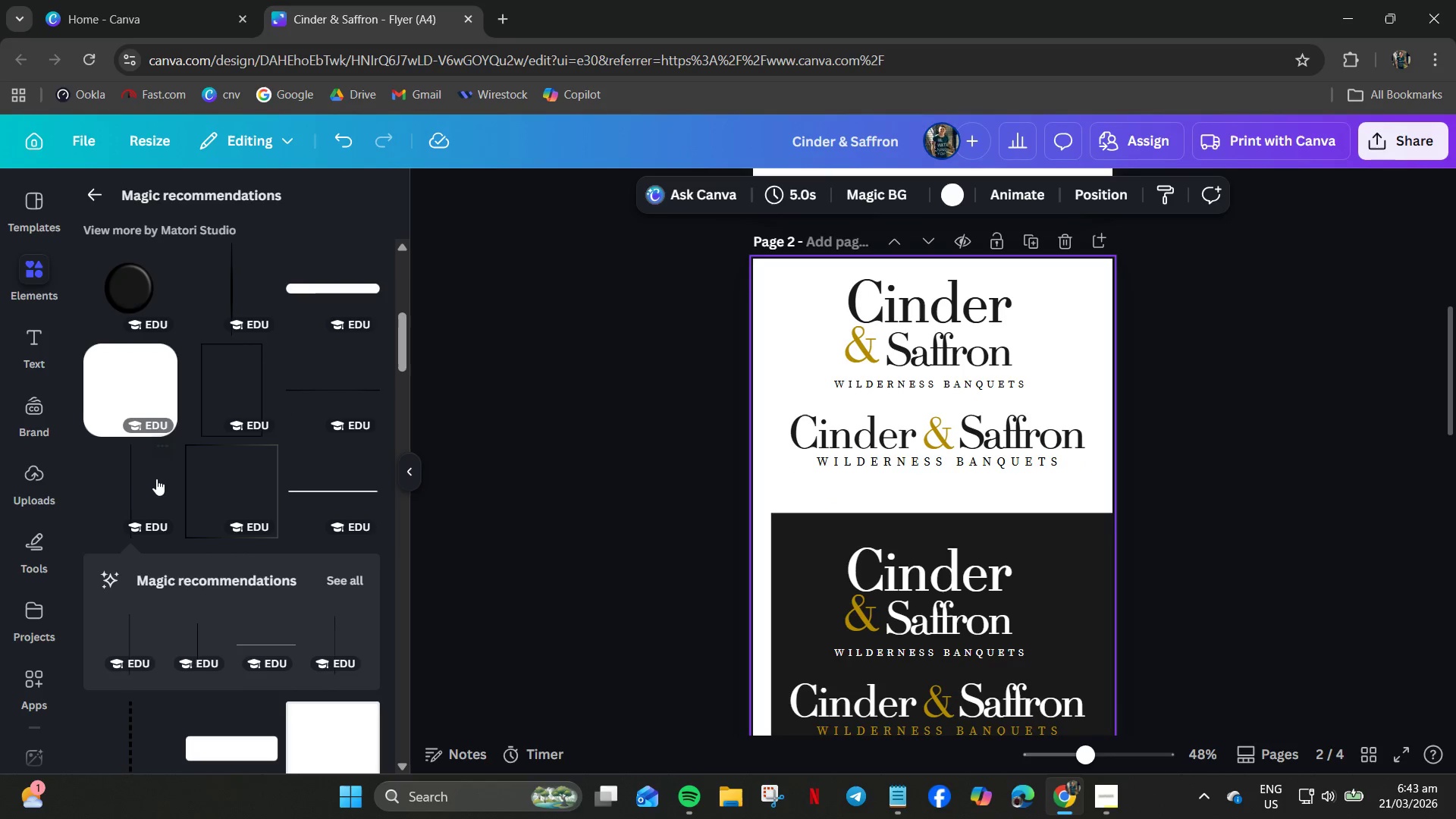 
left_click([131, 480])
 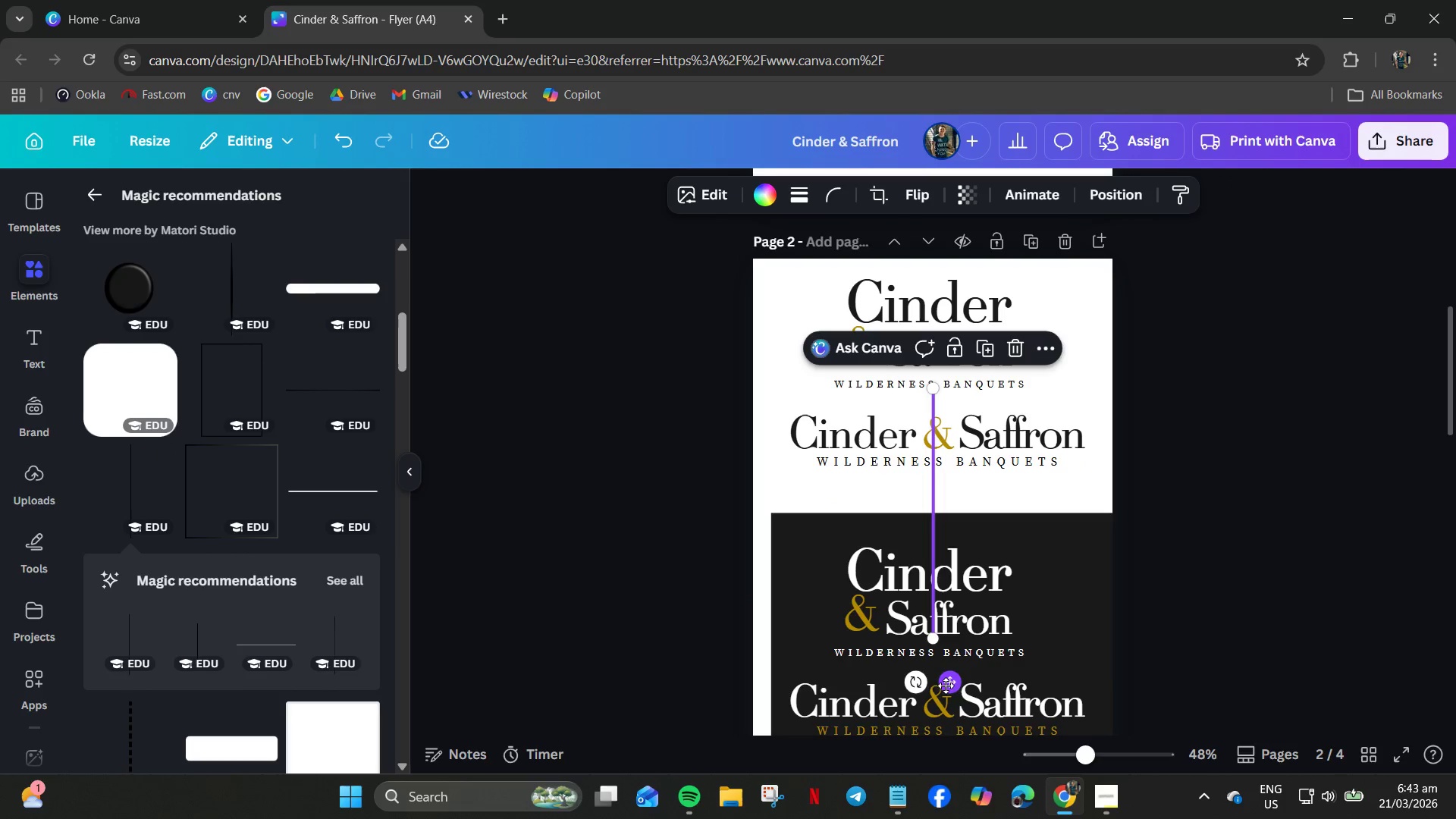 
left_click_drag(start_coordinate=[918, 682], to_coordinate=[775, 495])
 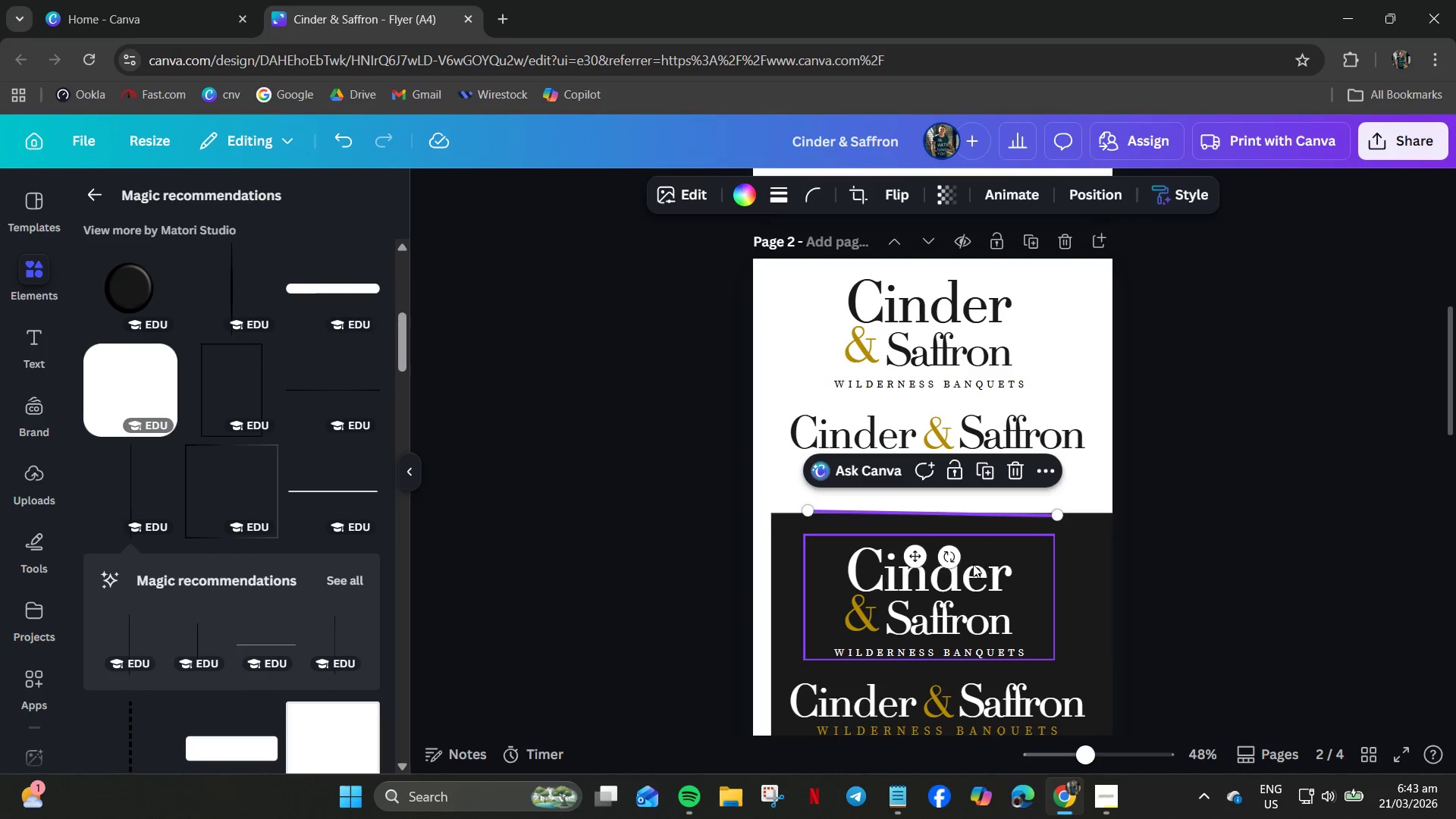 
left_click_drag(start_coordinate=[957, 559], to_coordinate=[958, 572])
 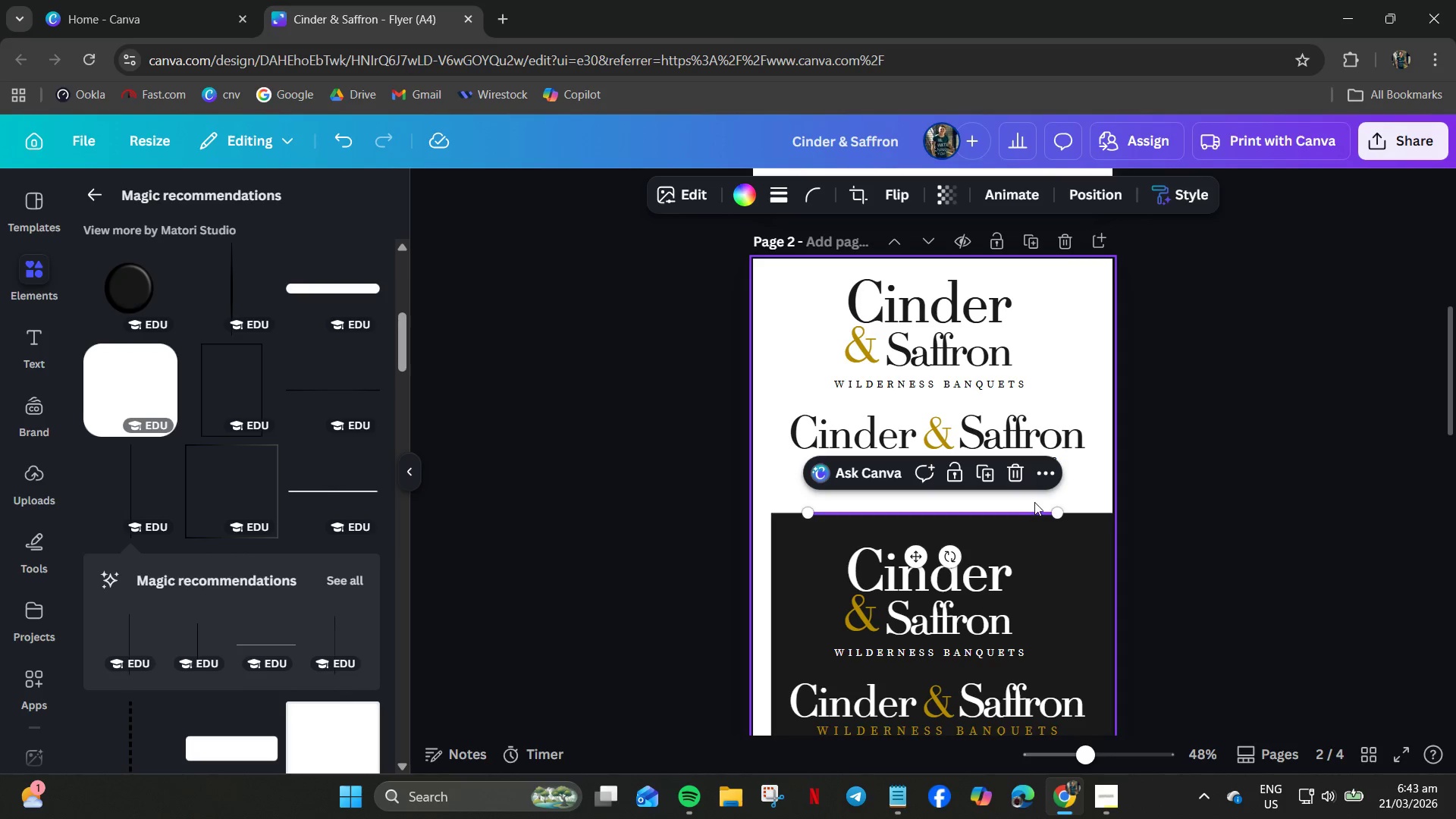 
hold_key(key=ArrowUp, duration=0.78)
 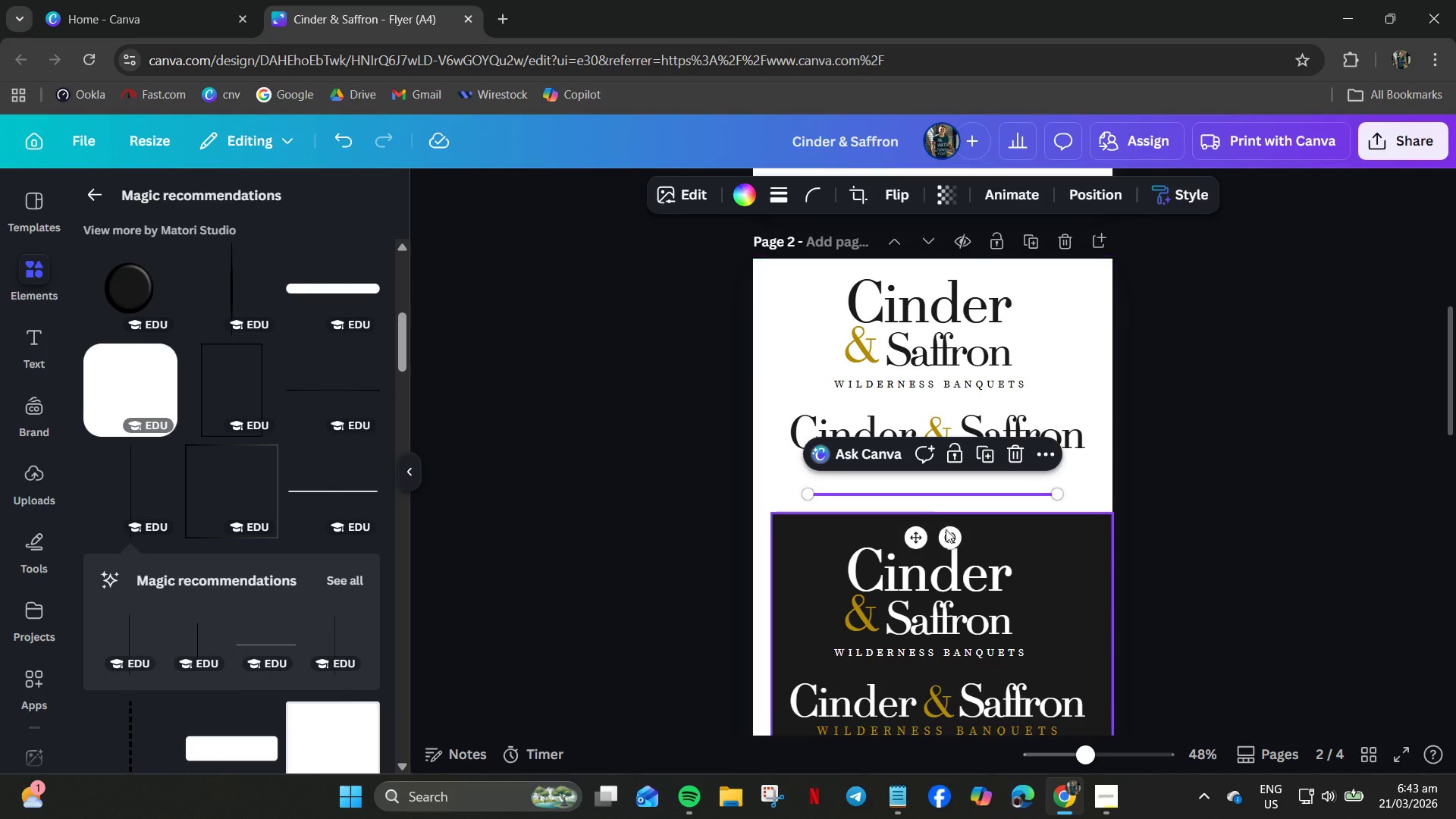 
left_click_drag(start_coordinate=[915, 541], to_coordinate=[910, 421])
 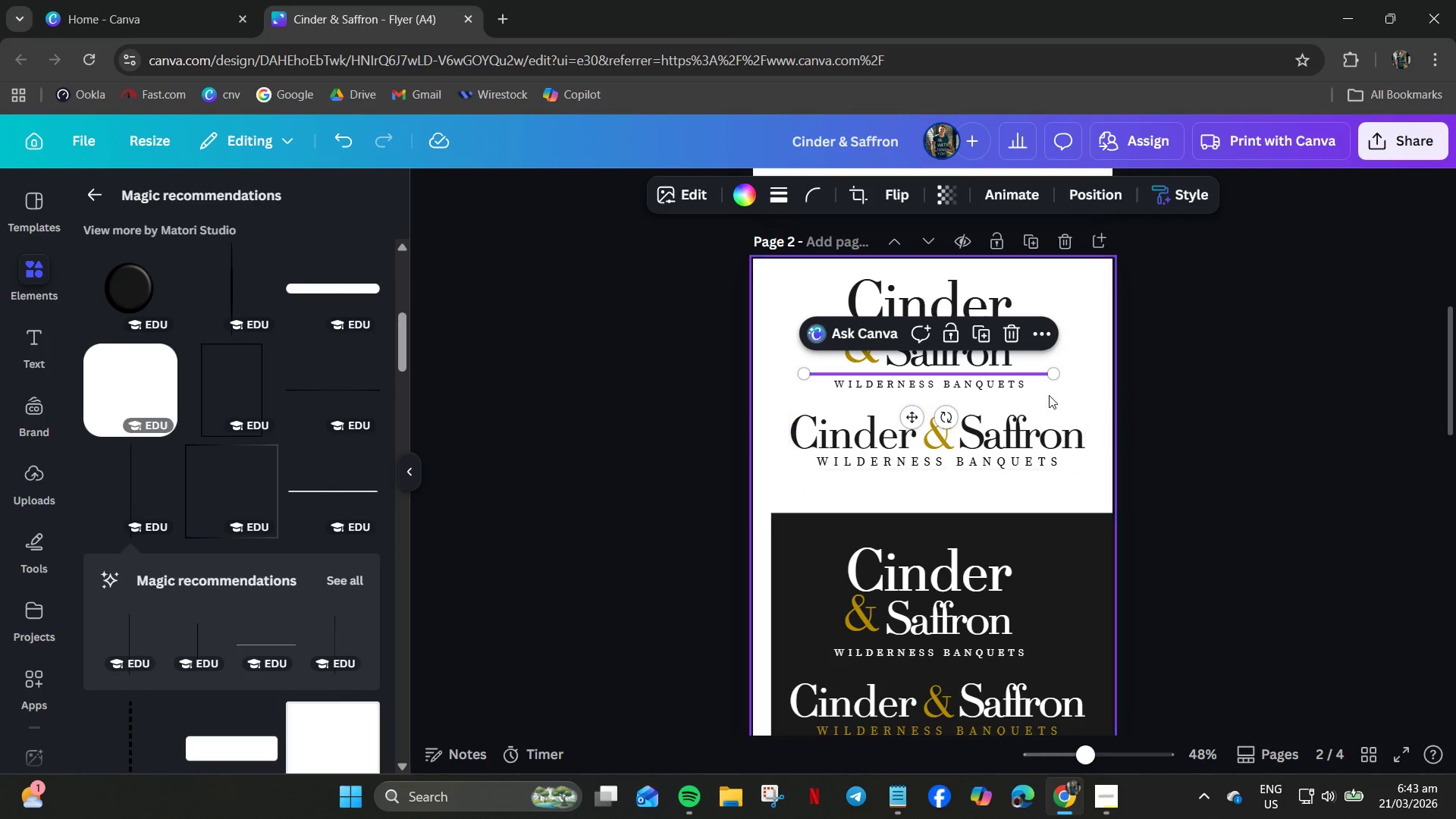 
left_click([1072, 387])
 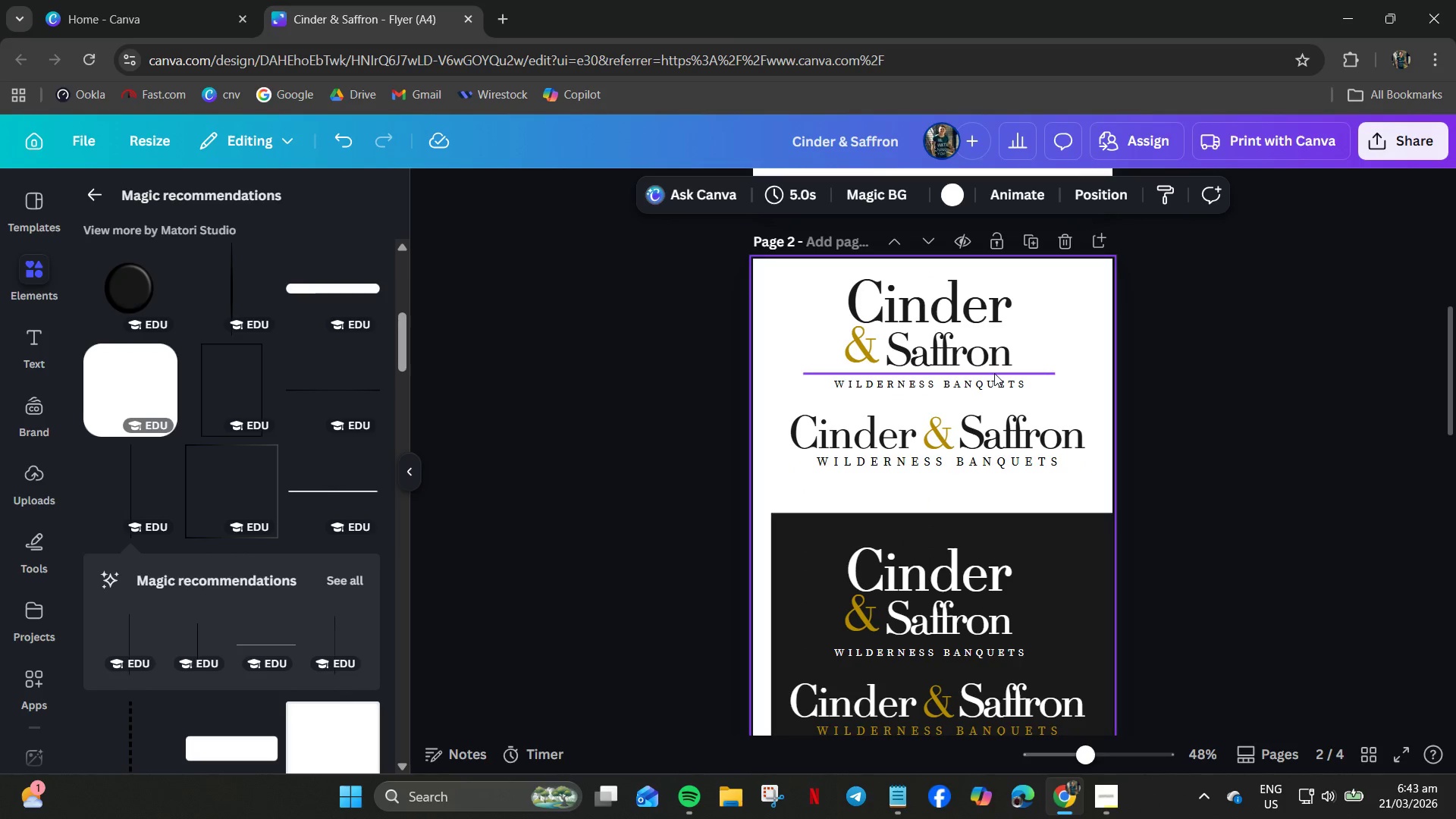 
left_click([994, 373])
 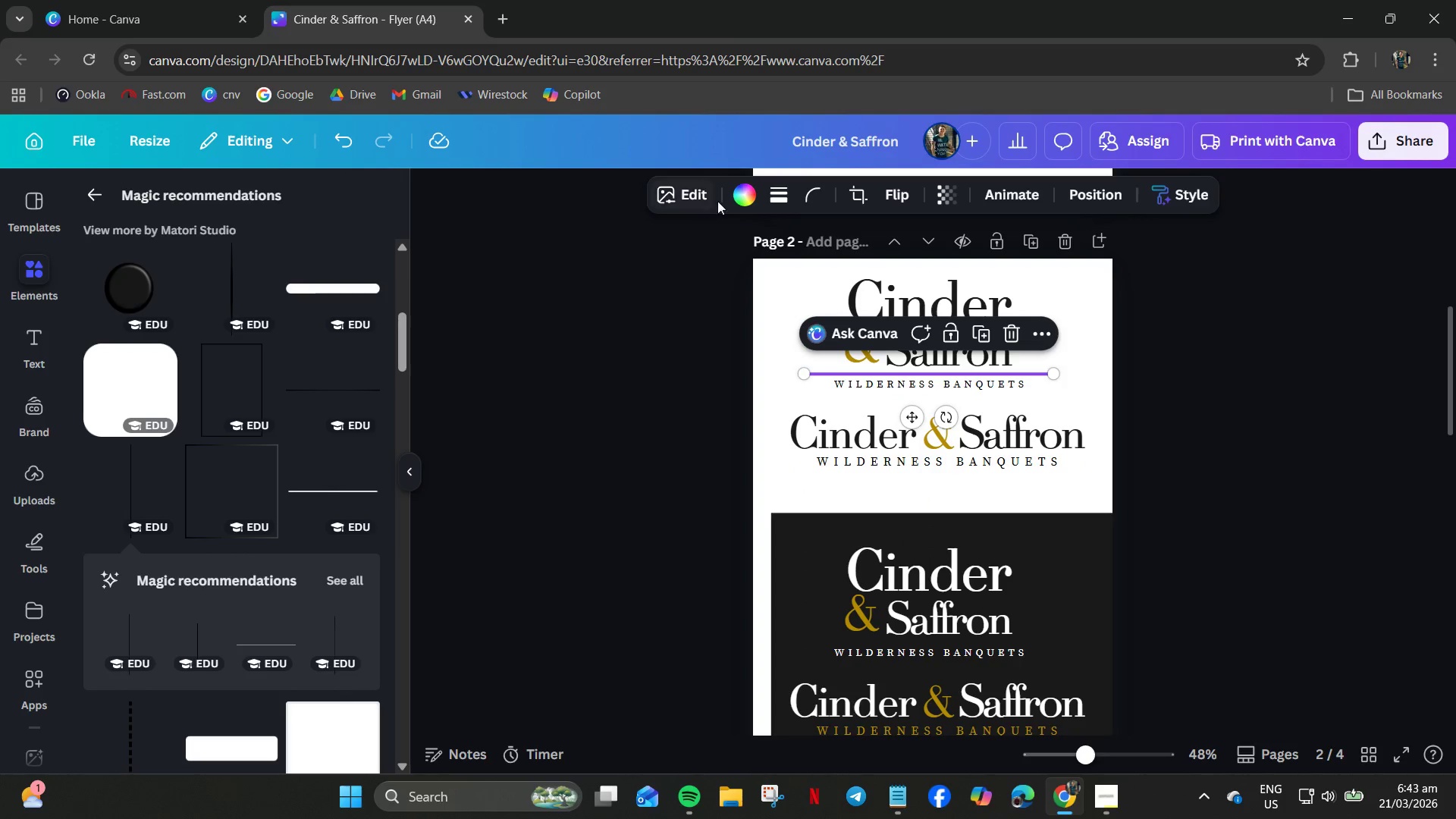 
left_click([733, 189])
 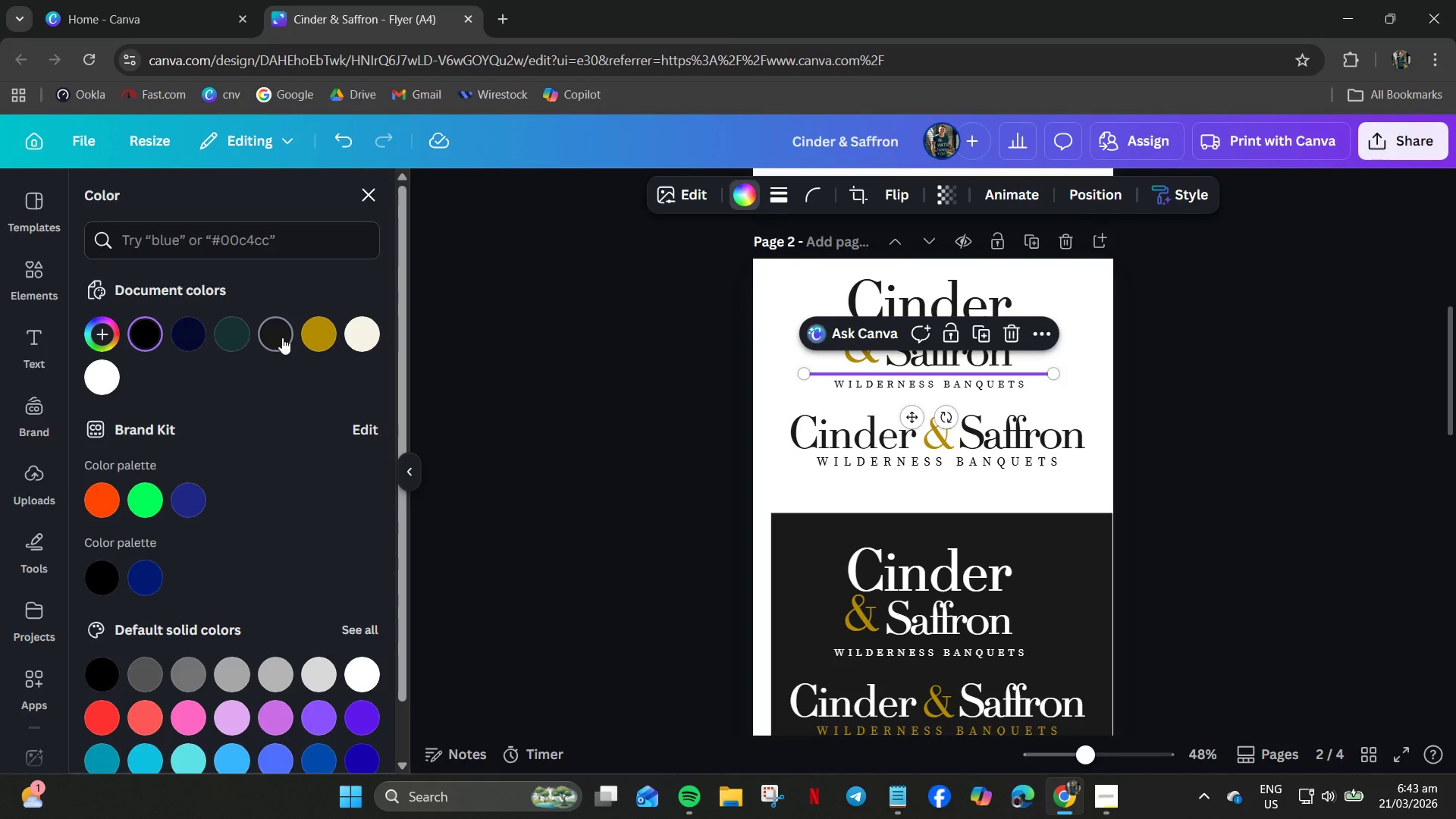 
left_click([1092, 399])
 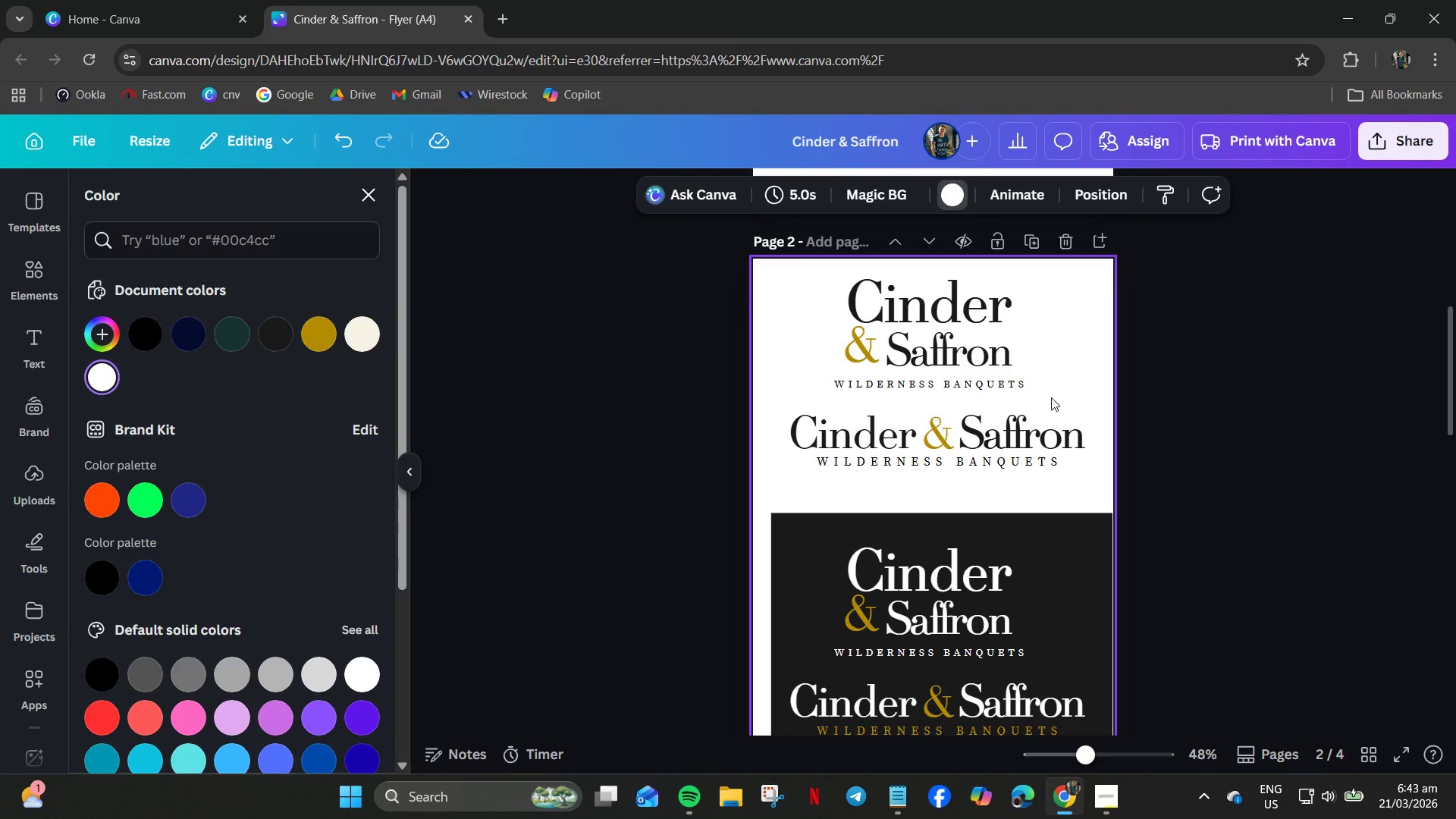 
hold_key(key=ControlLeft, duration=0.78)
scroll: coordinate [995, 397], scroll_direction: up, amount: 6.0
 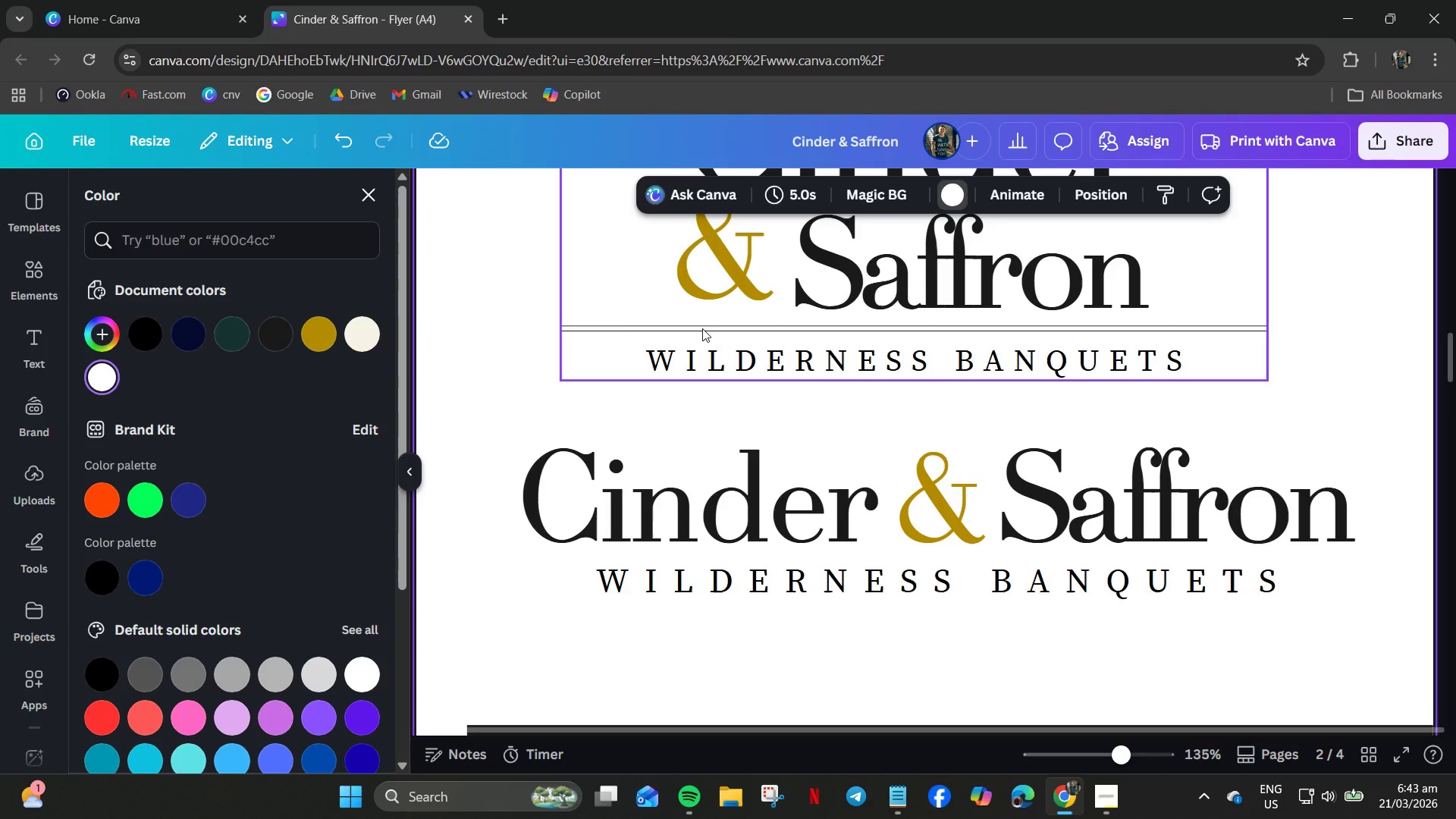 
mouse_move([627, 332])
 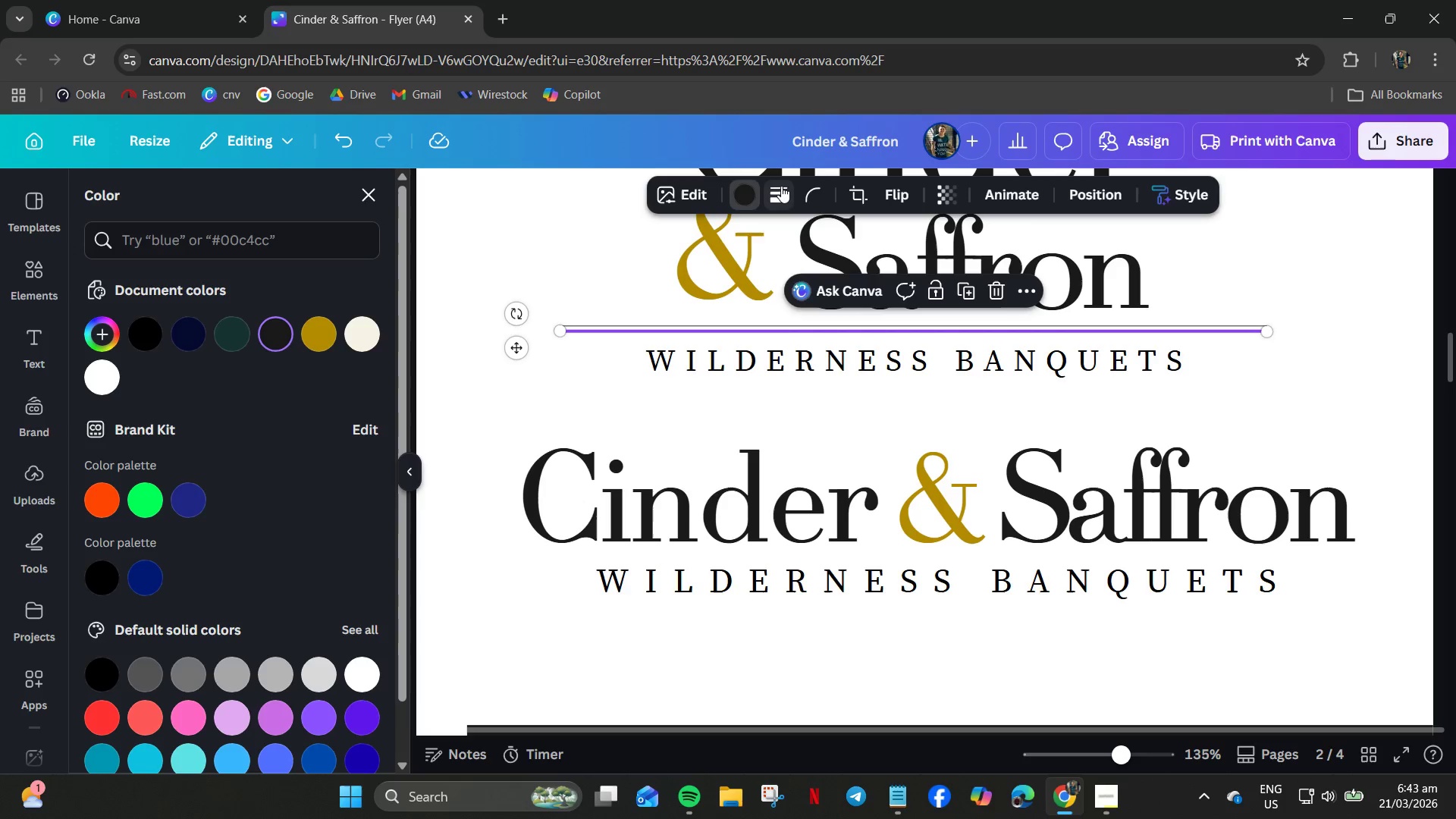 
left_click([778, 190])
 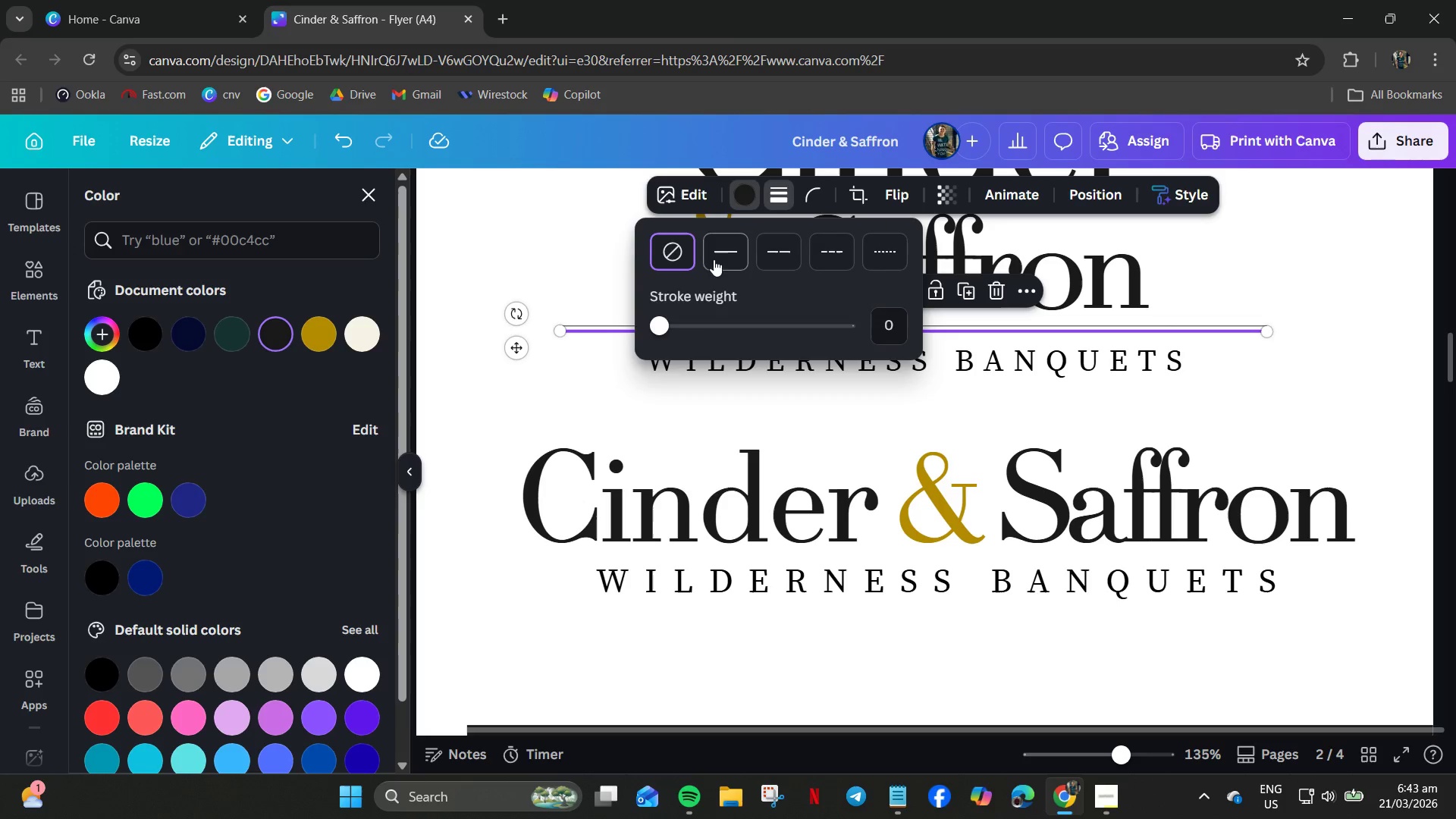 
left_click([723, 253])
 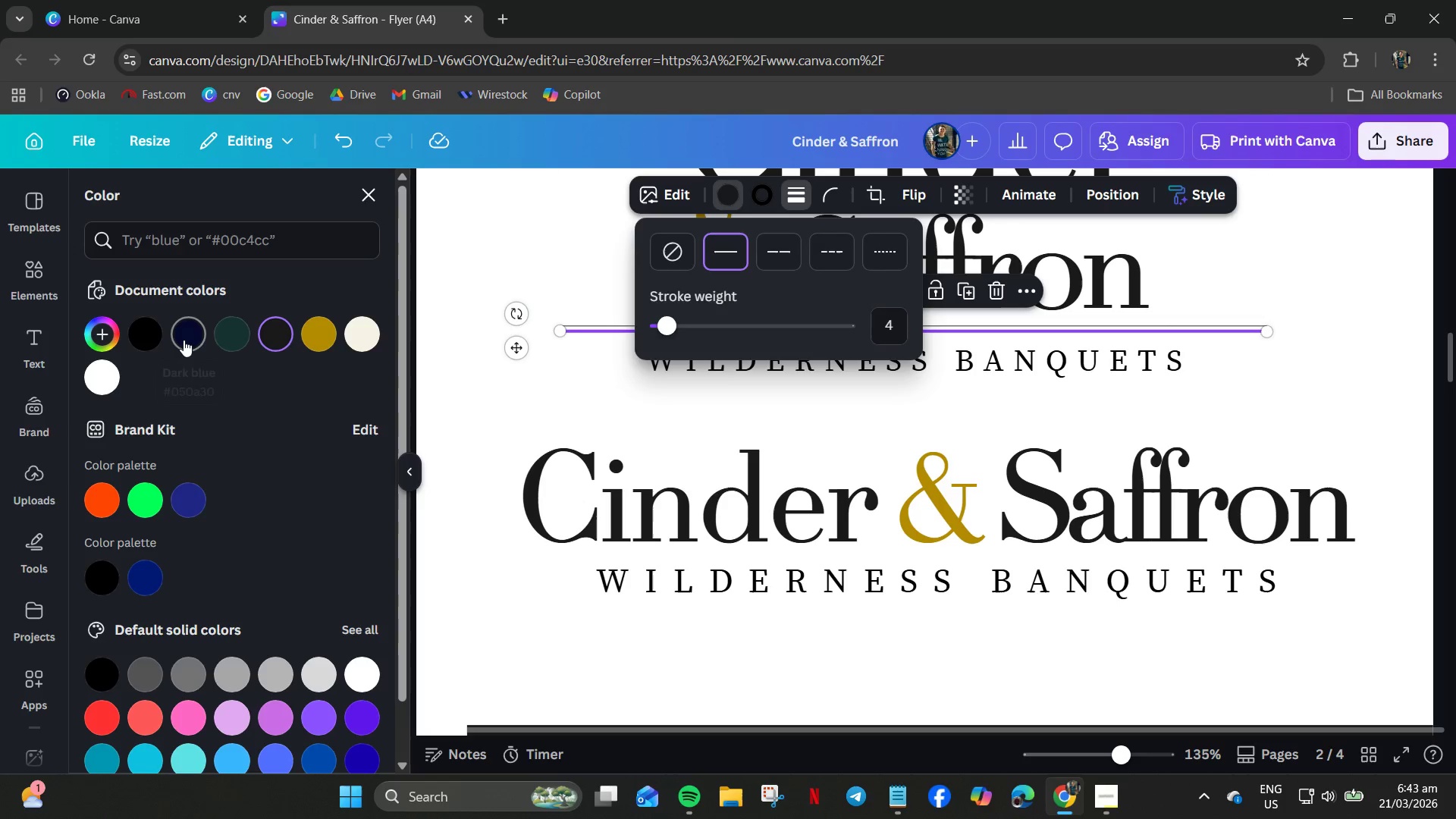 
left_click([284, 339])
 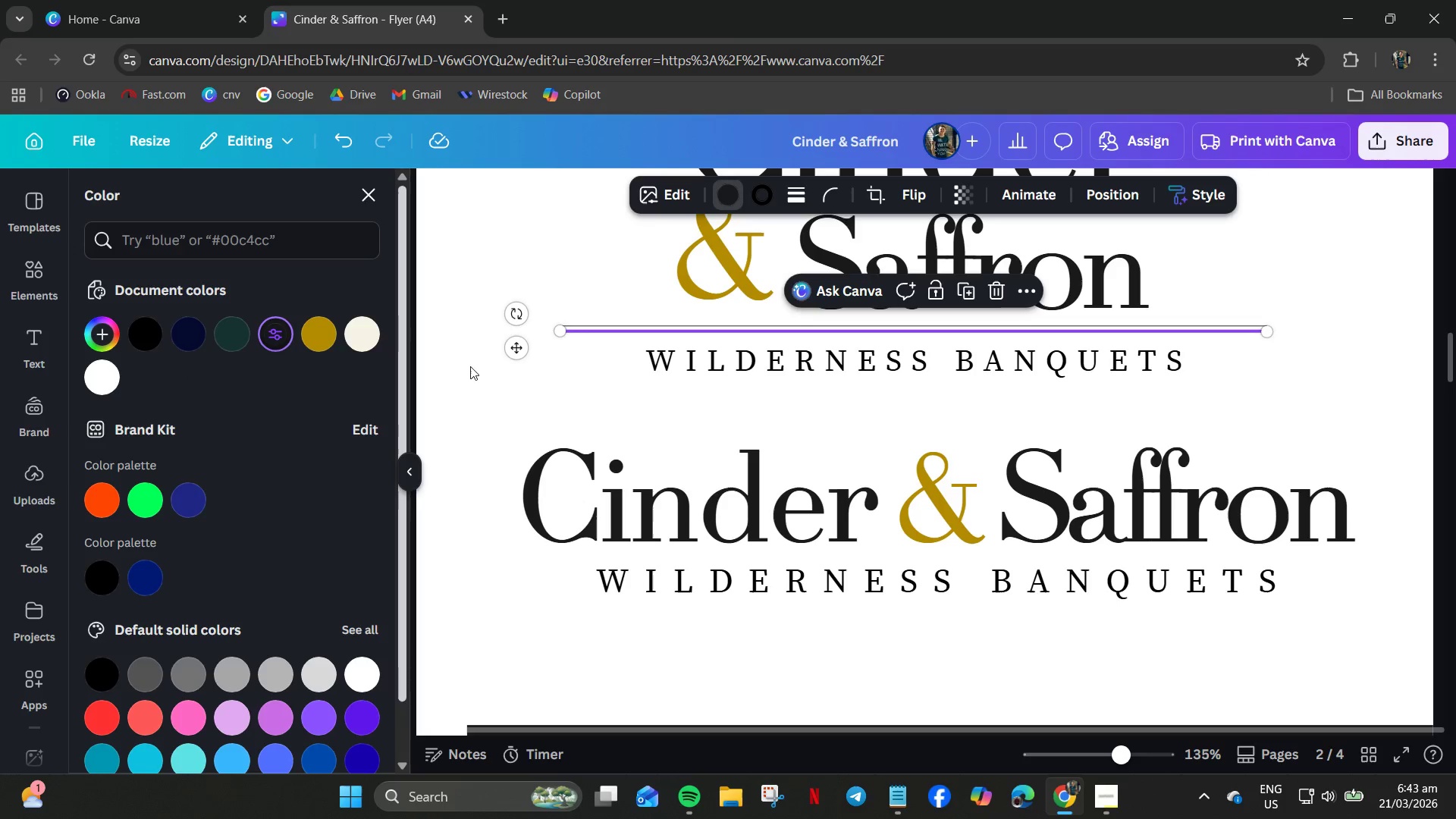 
left_click([617, 378])
 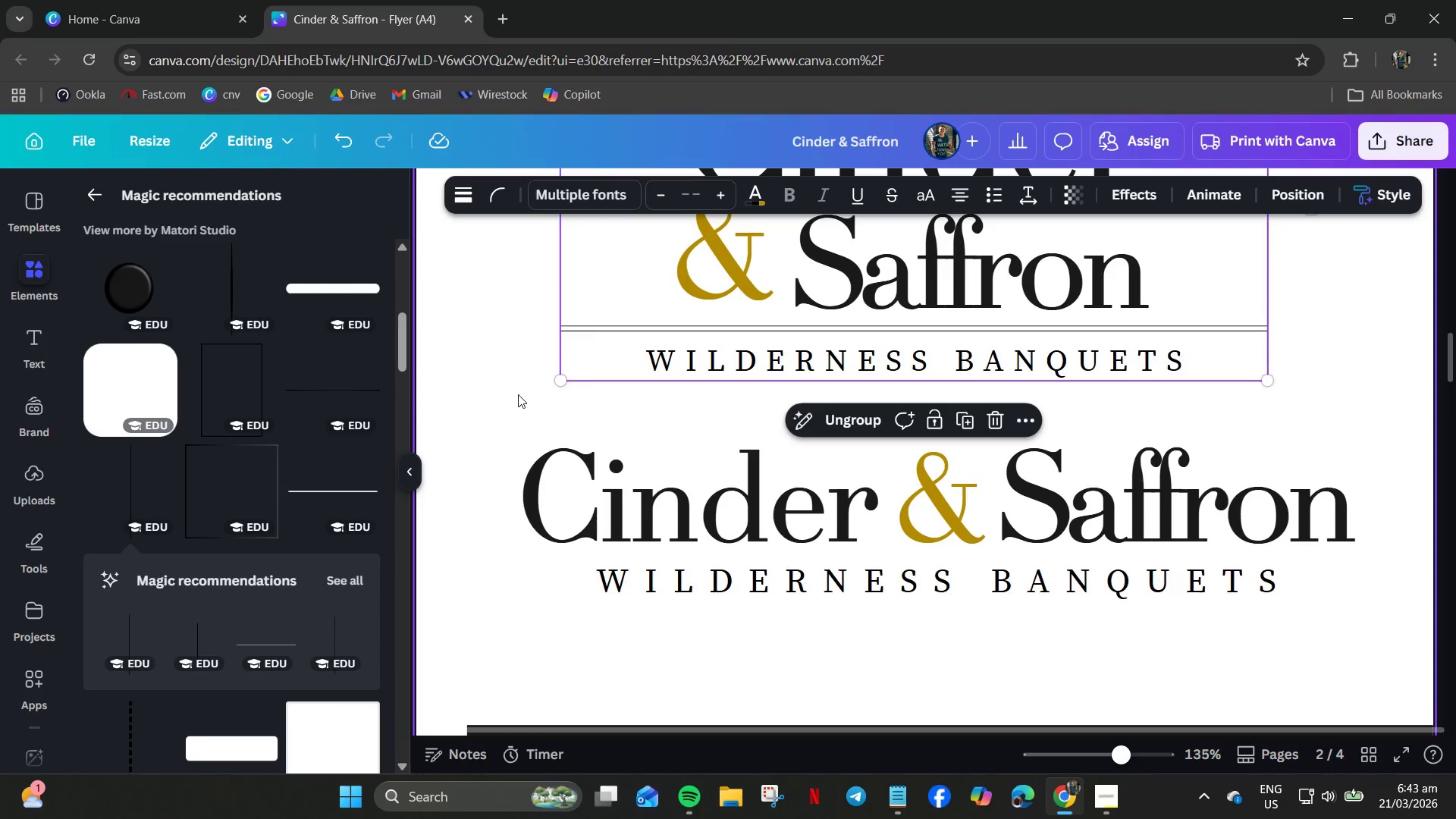 
left_click([518, 394])
 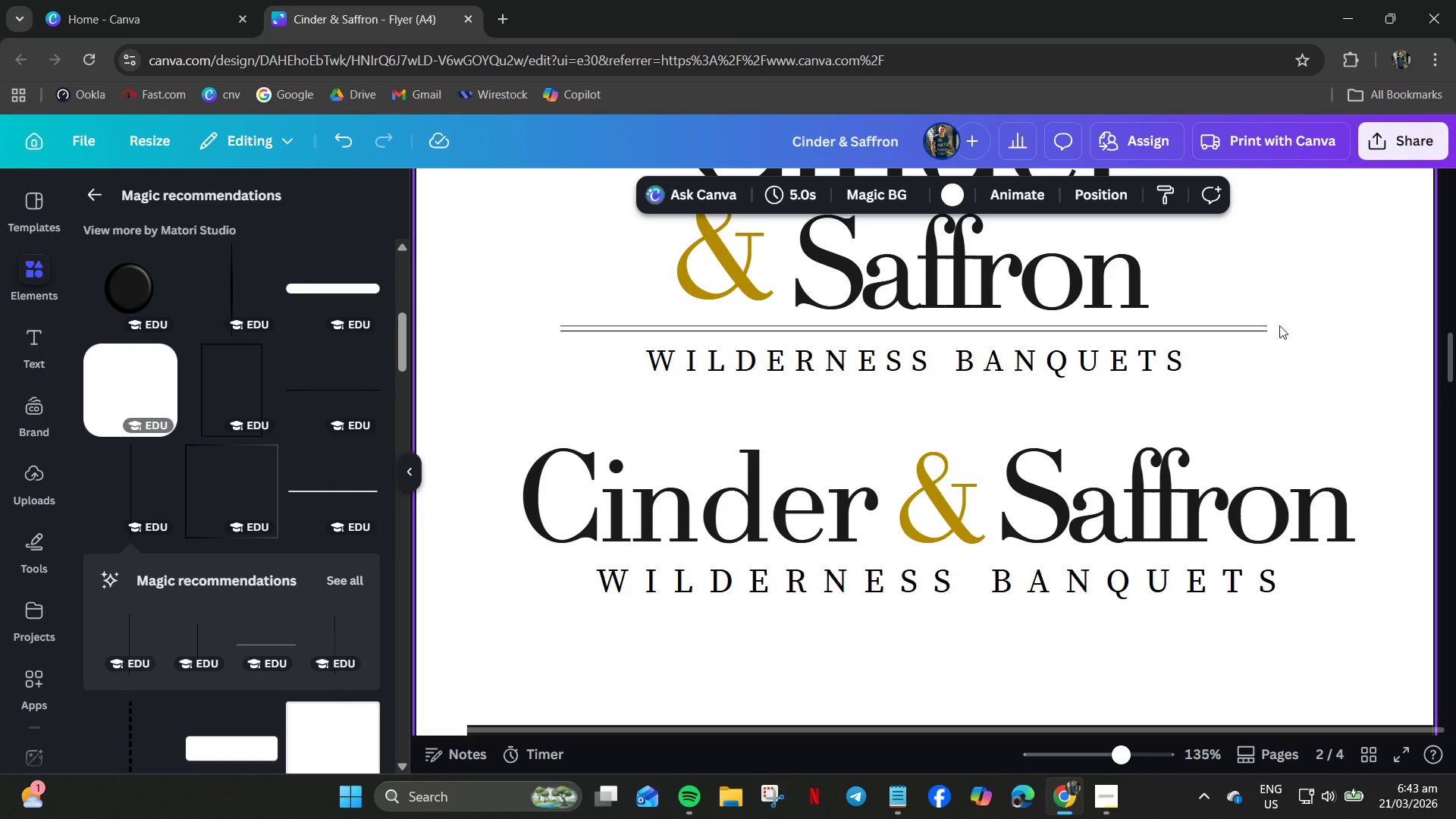 
left_click_drag(start_coordinate=[1259, 326], to_coordinate=[1253, 327])
 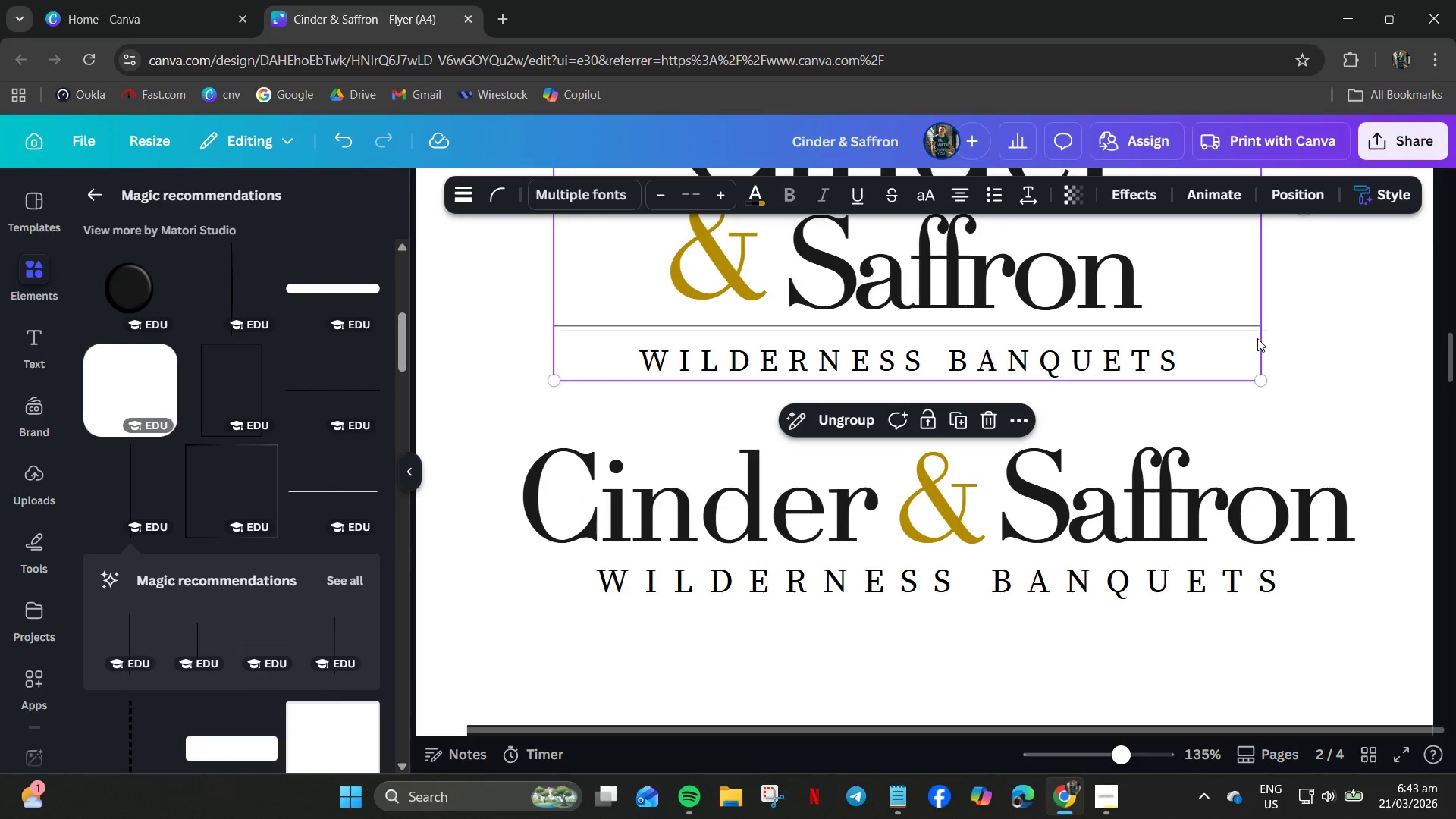 
key(Control+Z)
 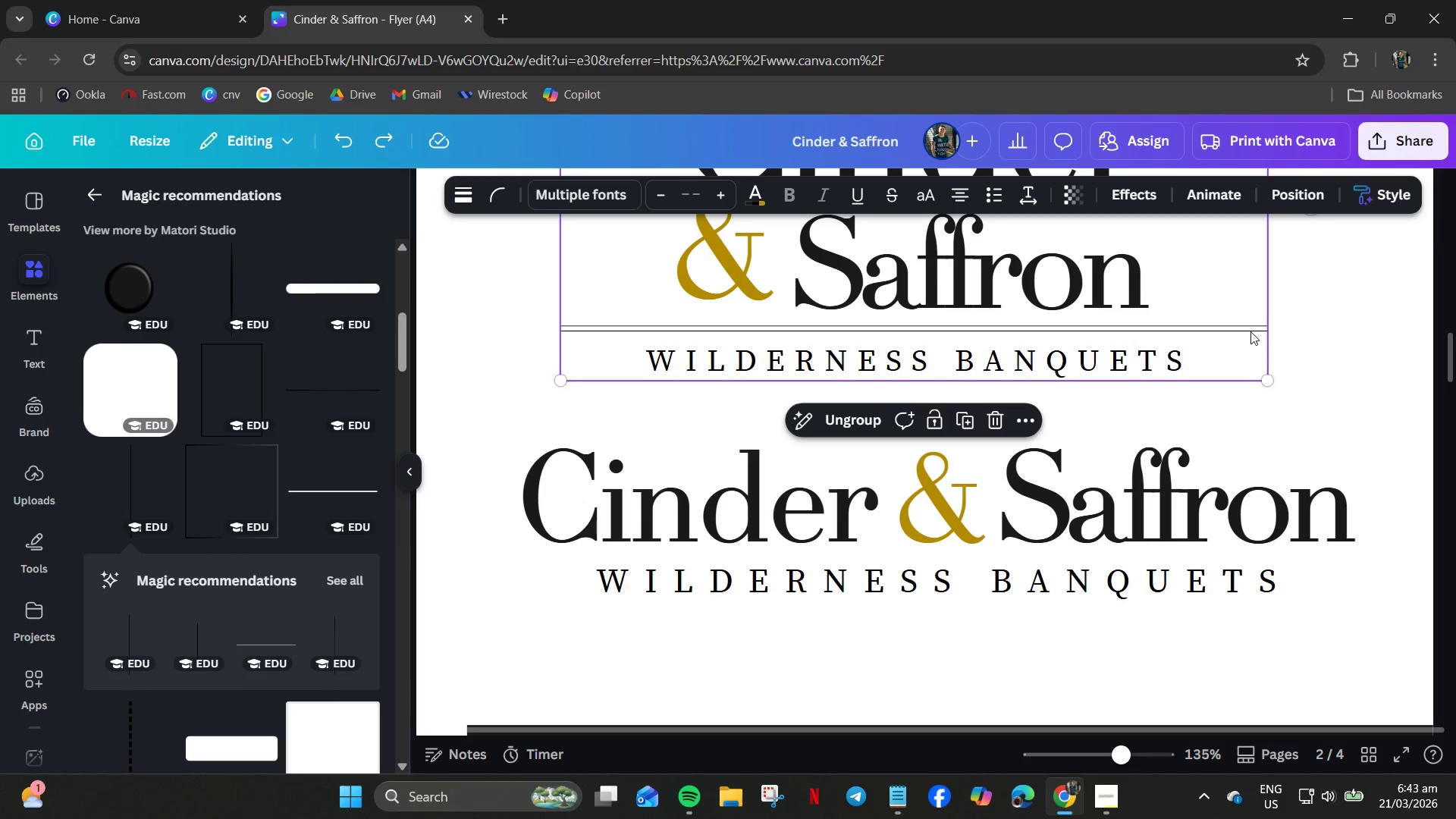 
left_click([1298, 331])
 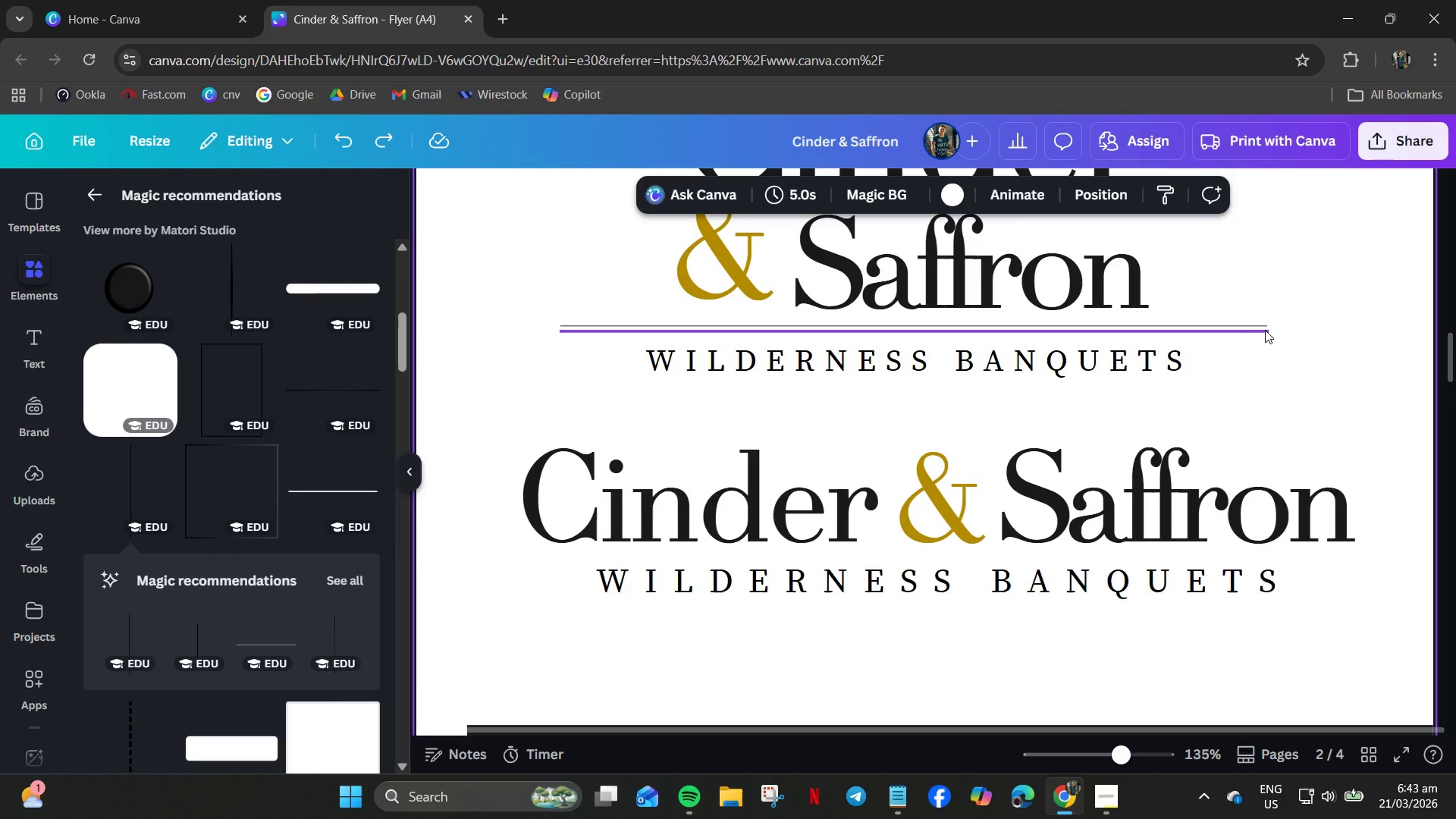 
left_click([1266, 330])
 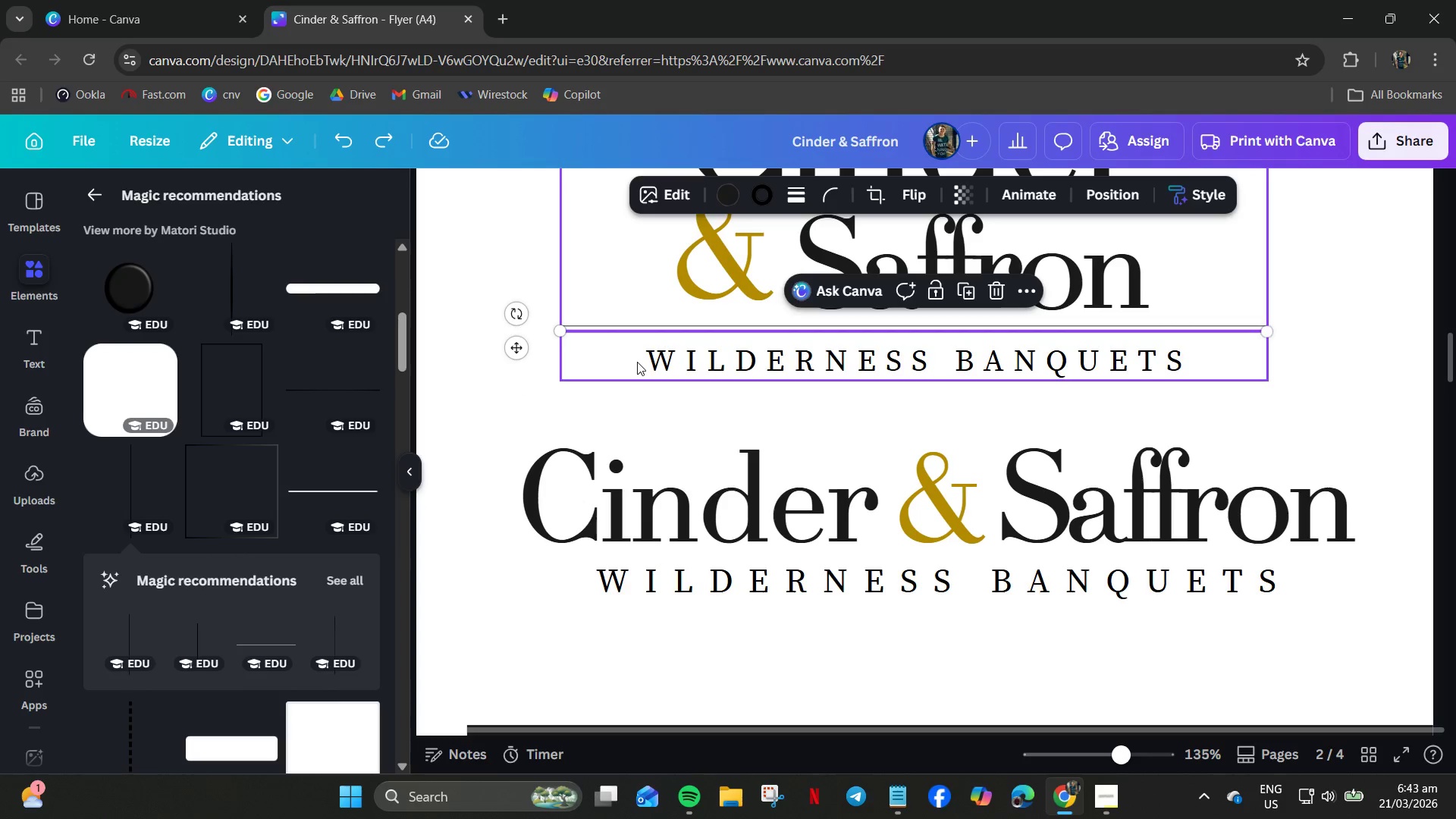 
key(Delete)
 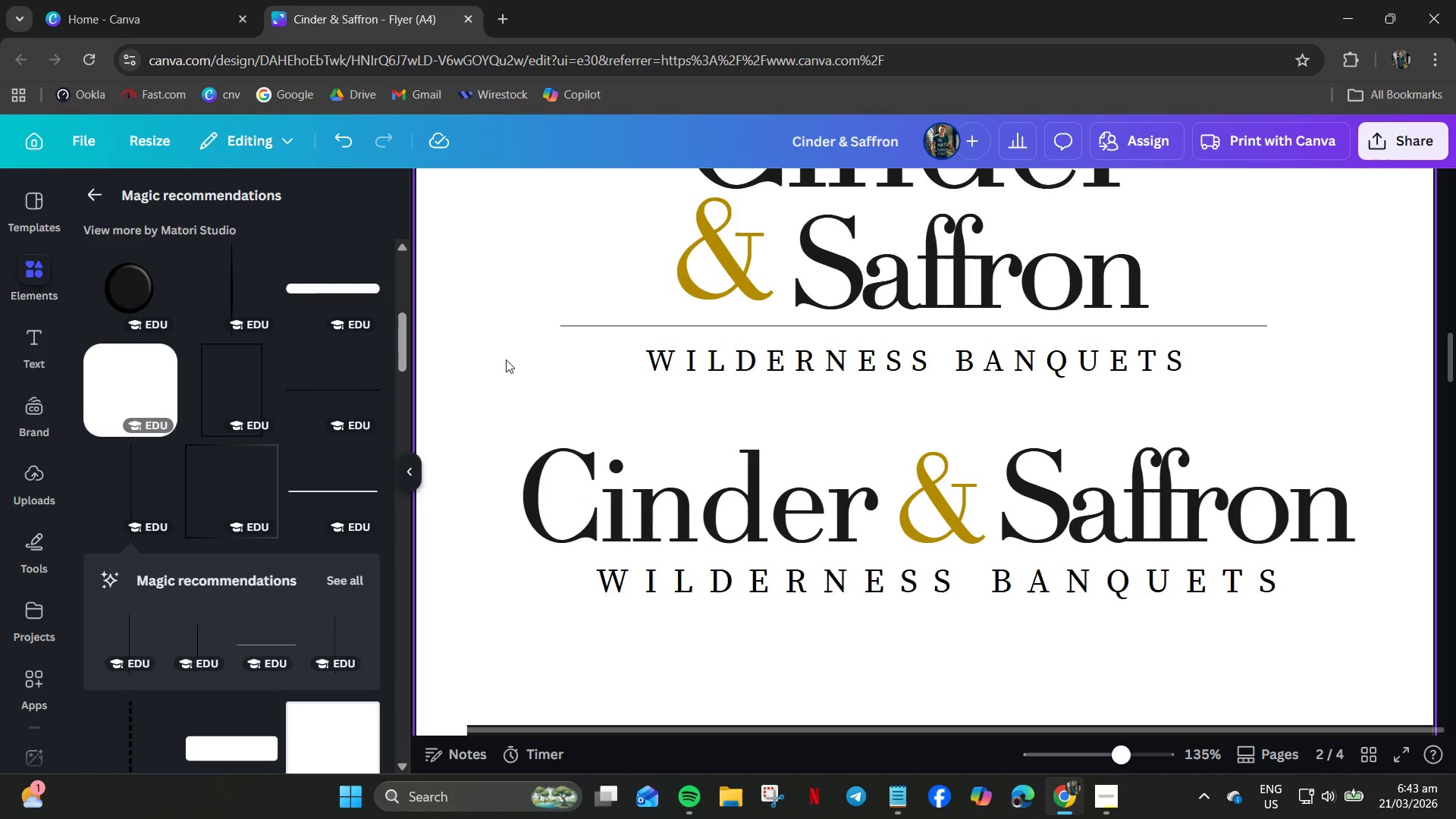 
hold_key(key=ControlLeft, duration=0.7)
 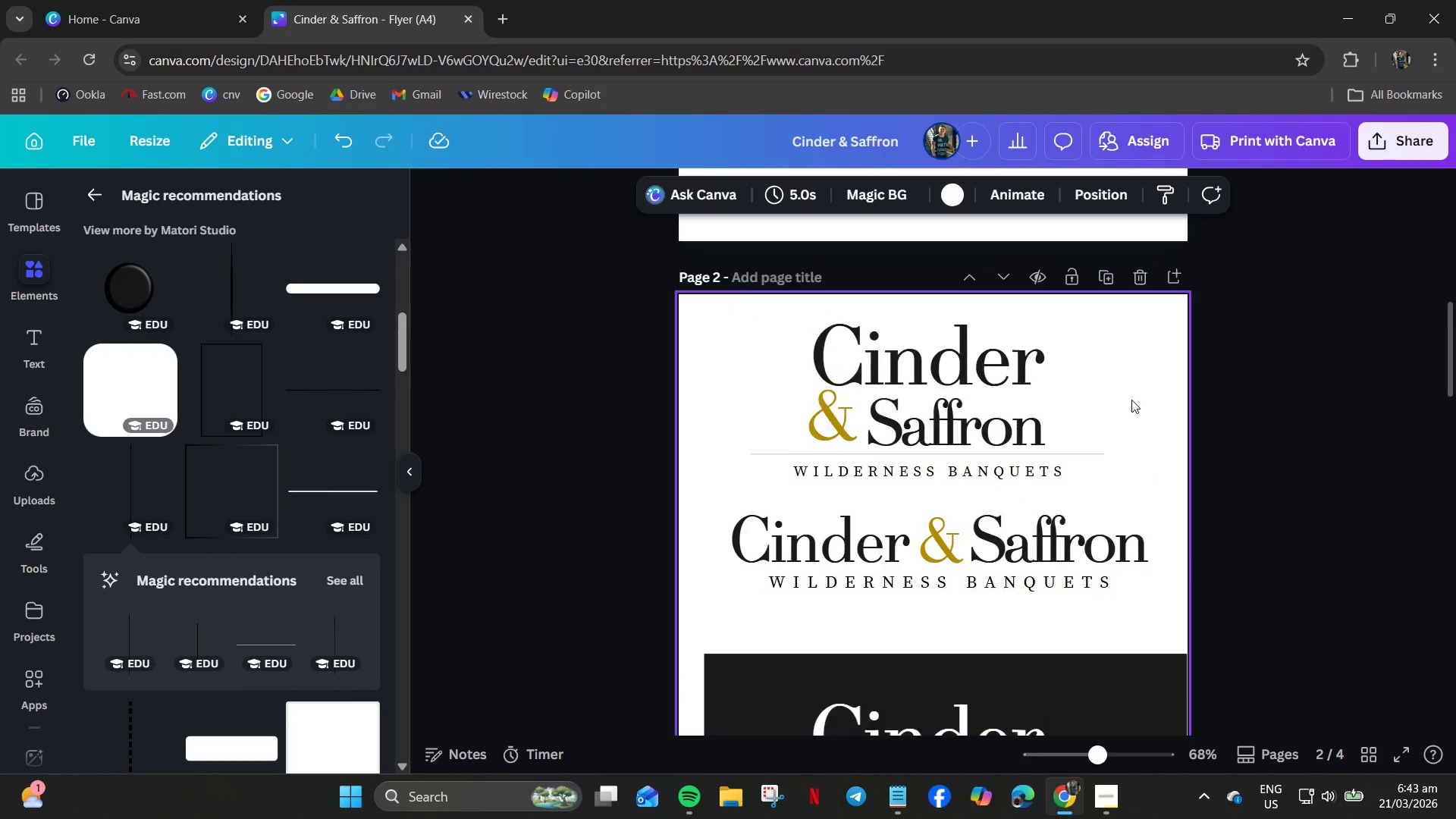 
scroll: coordinate [1016, 406], scroll_direction: up, amount: 1.0
 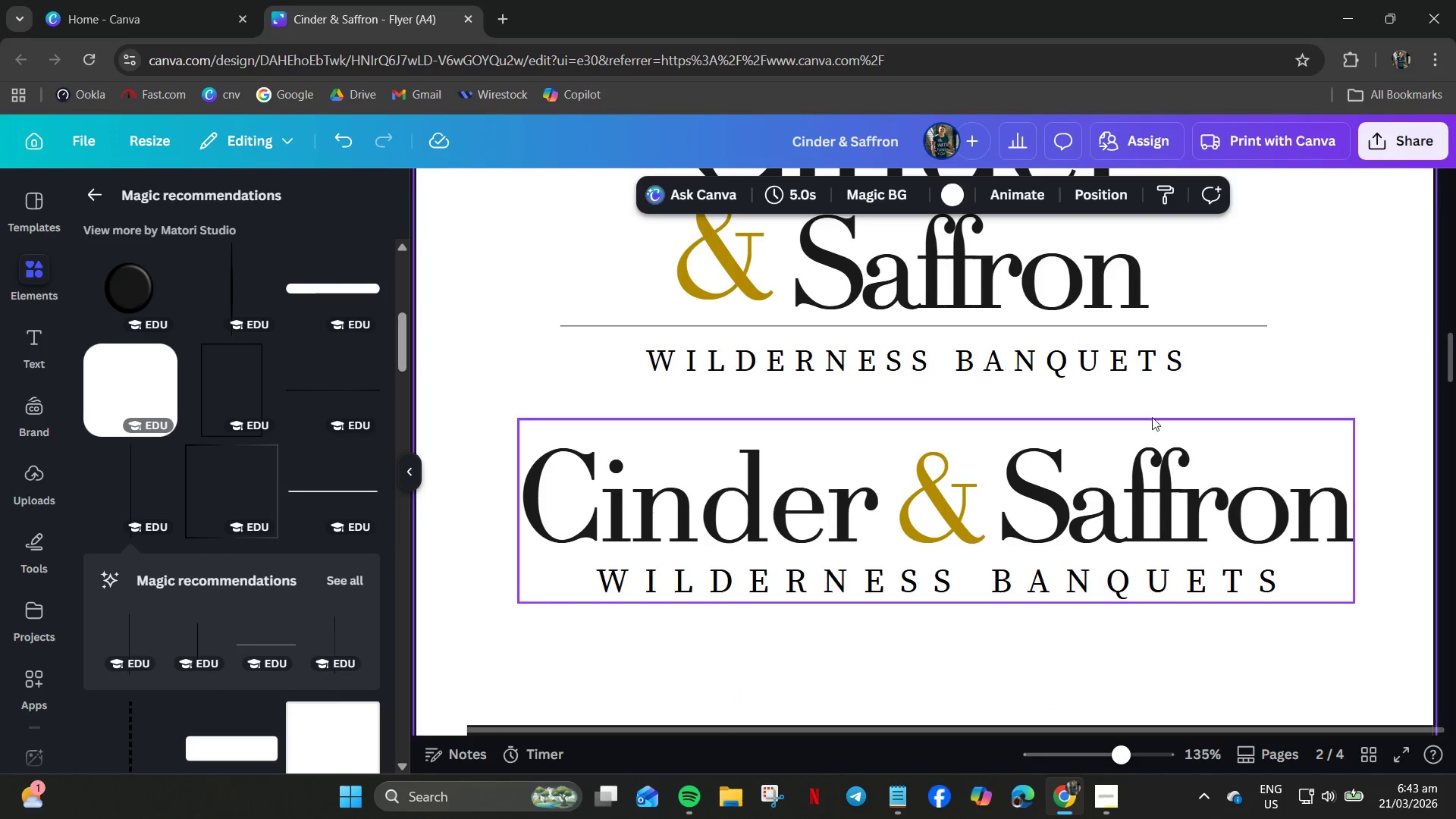 
scroll: coordinate [1123, 384], scroll_direction: down, amount: 3.0
 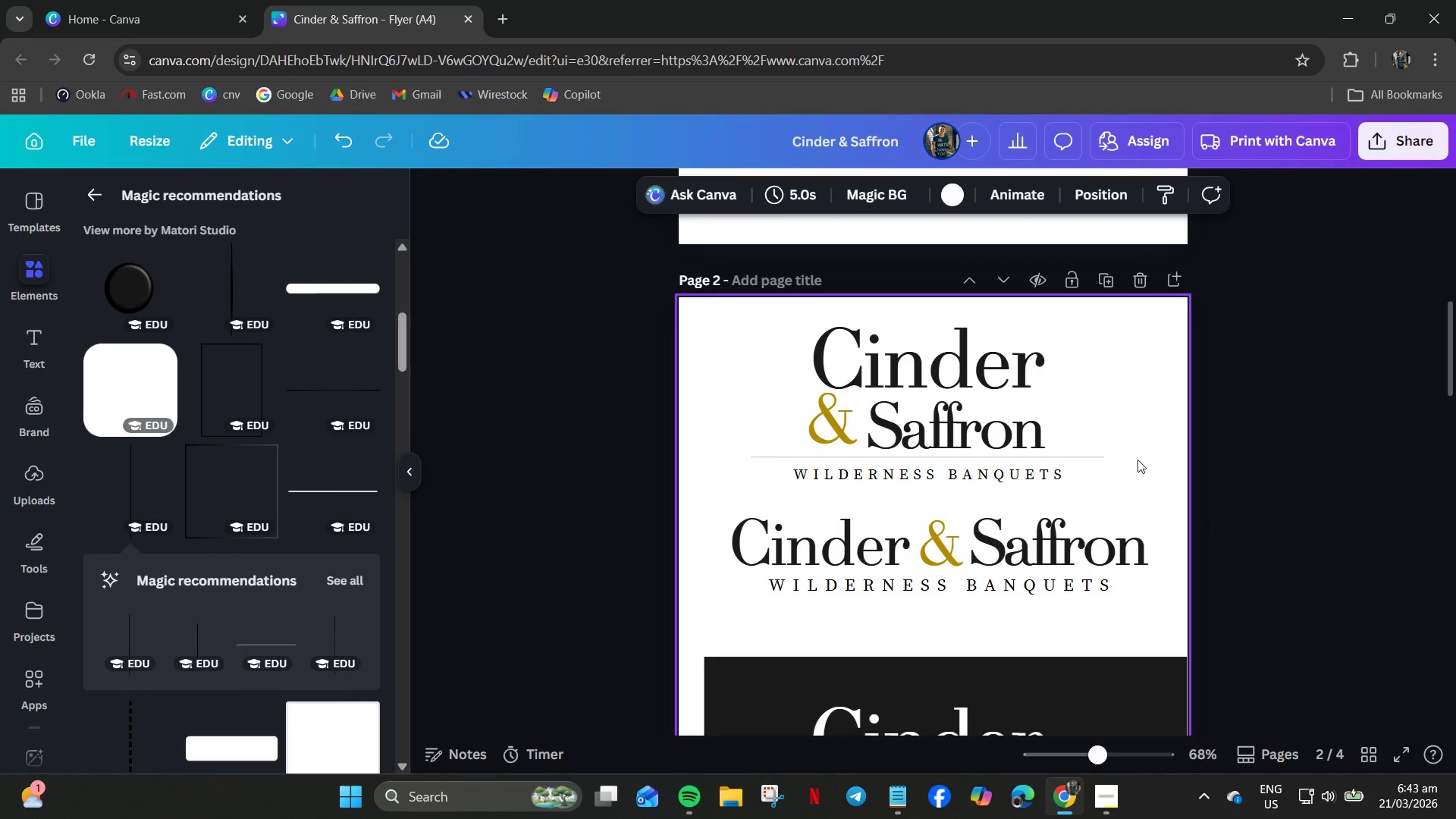 
left_click([1139, 489])
 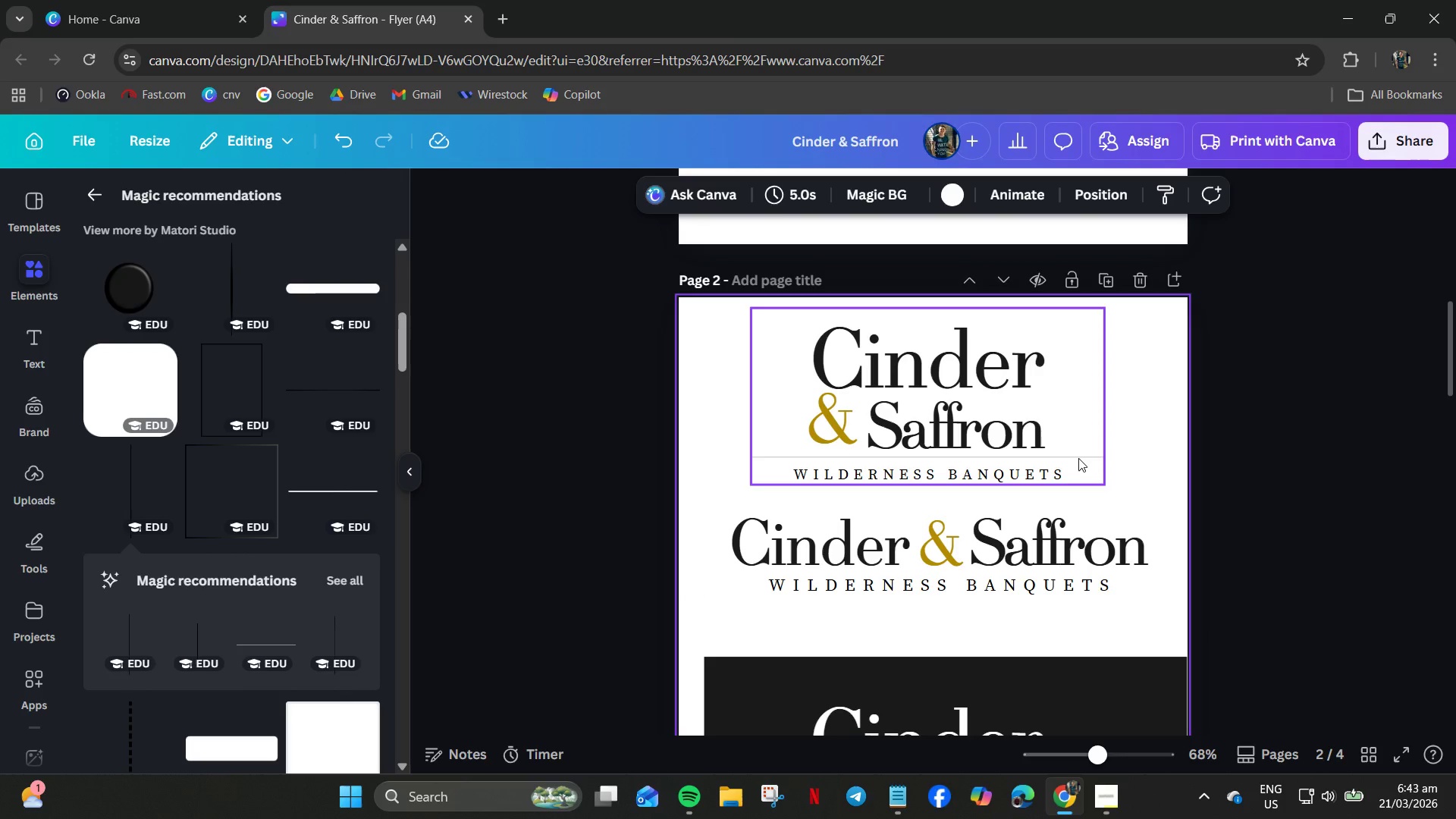 
left_click([1080, 457])
 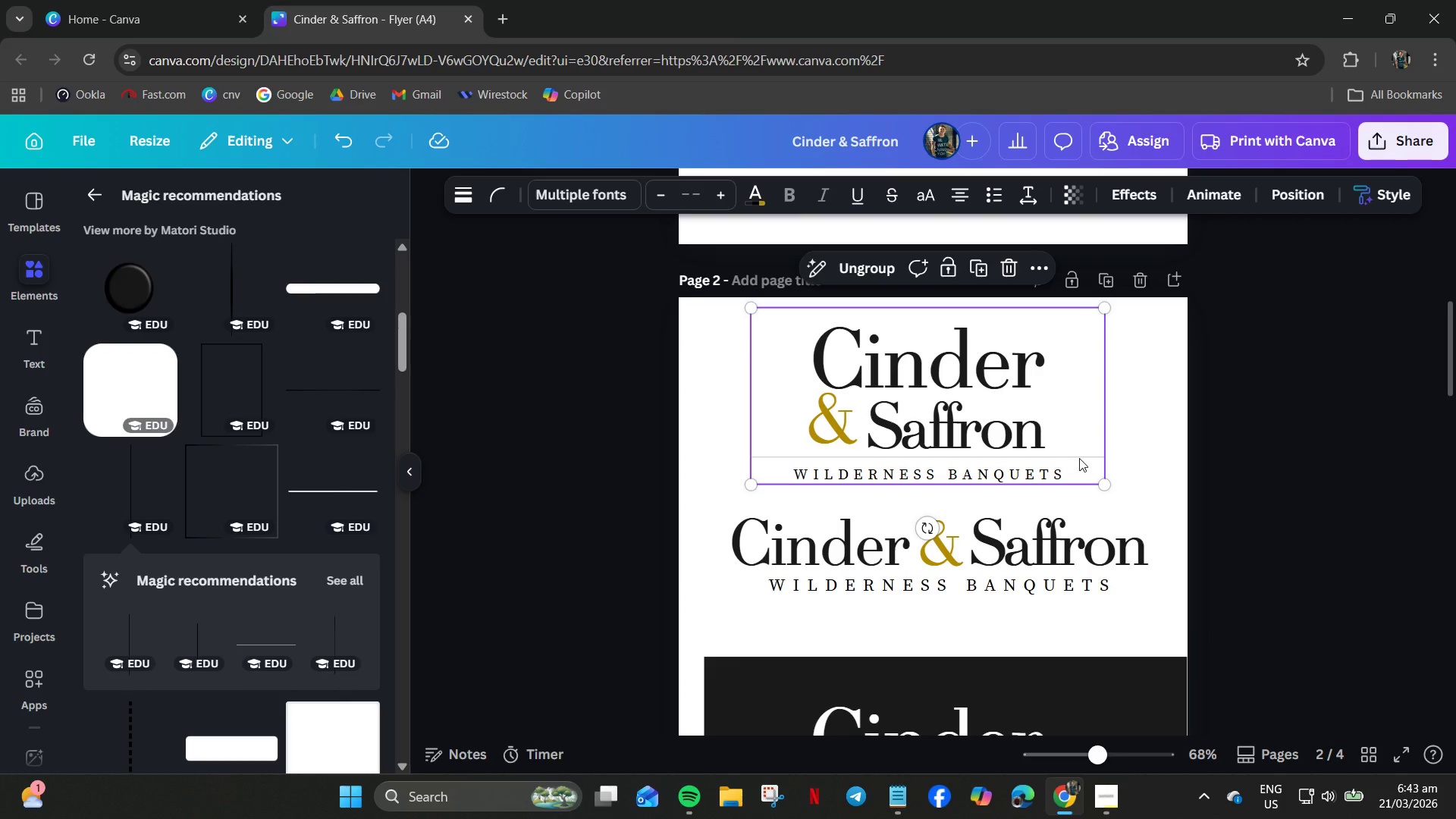 
key(Control+C)
 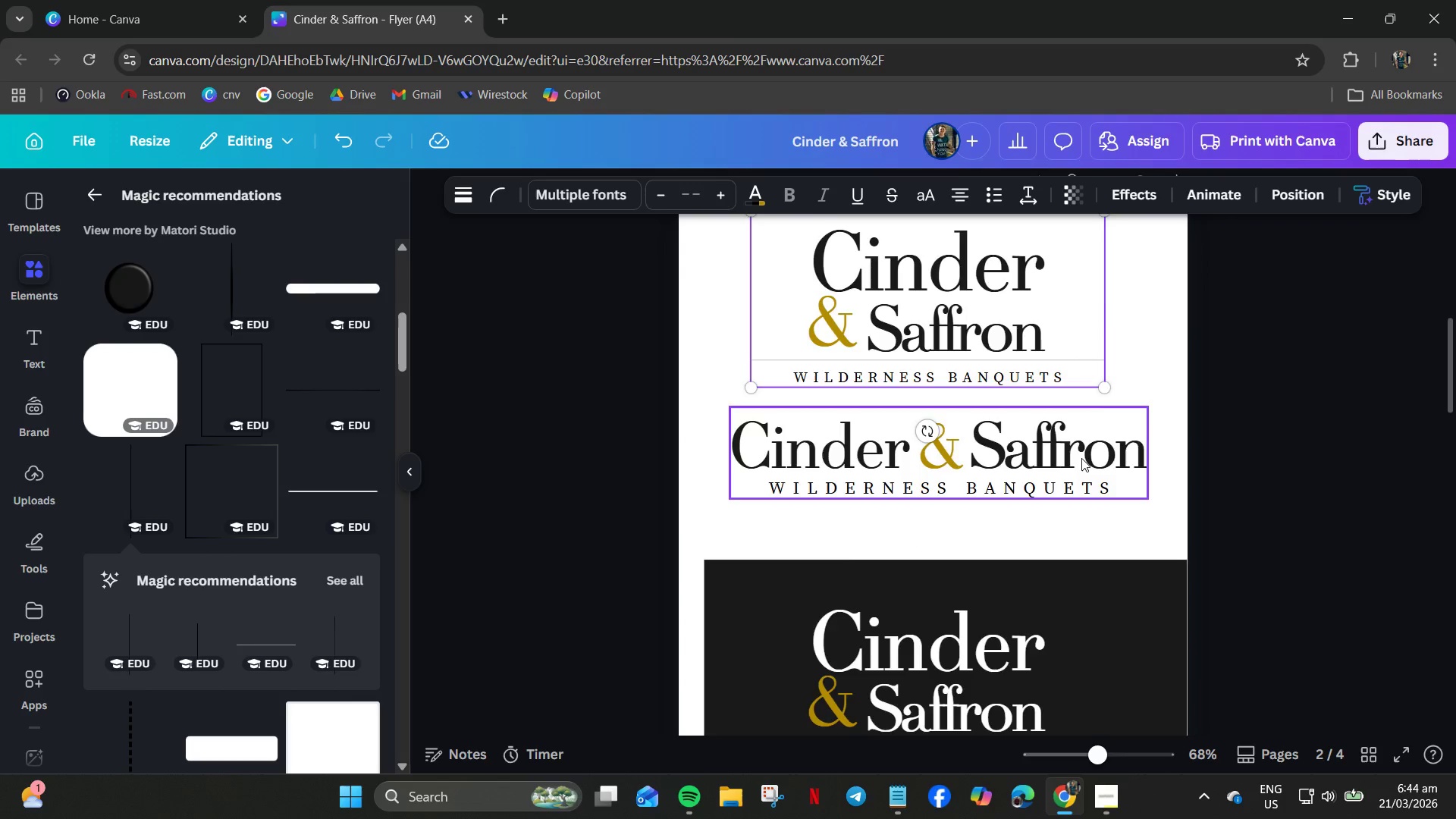 
scroll: coordinate [1081, 458], scroll_direction: down, amount: 3.0
 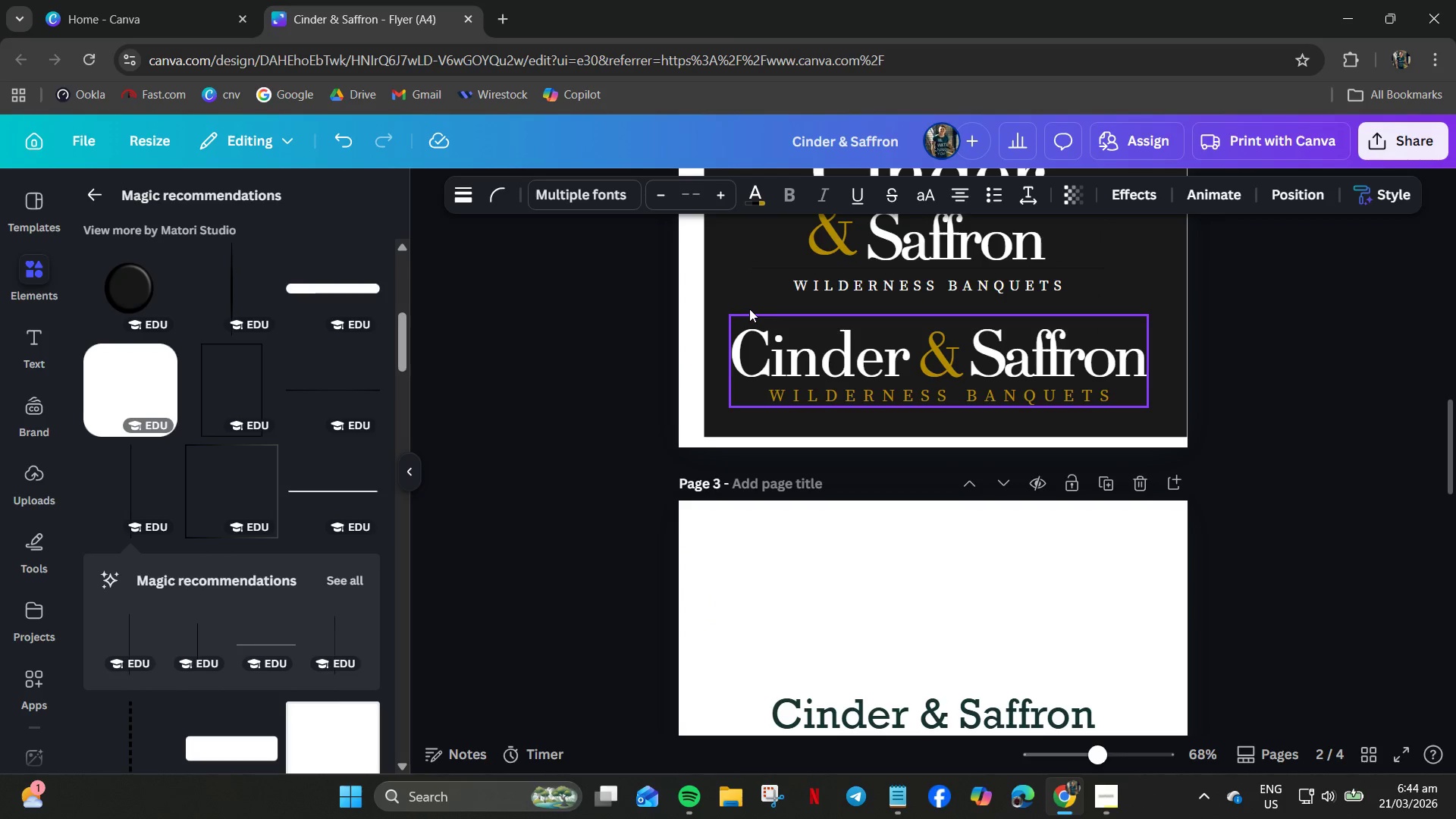 
key(Control+V)
 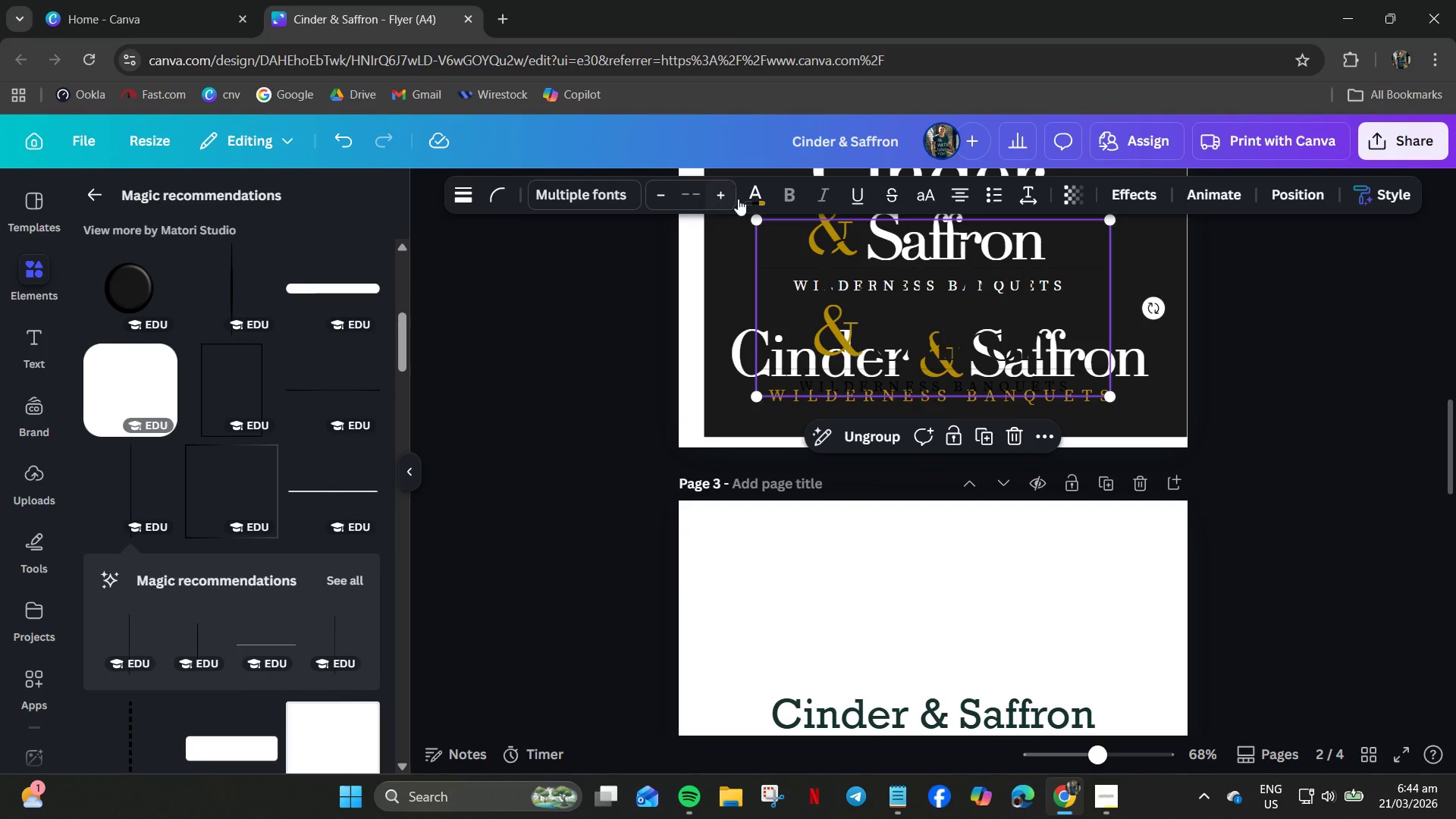 
left_click([759, 197])
 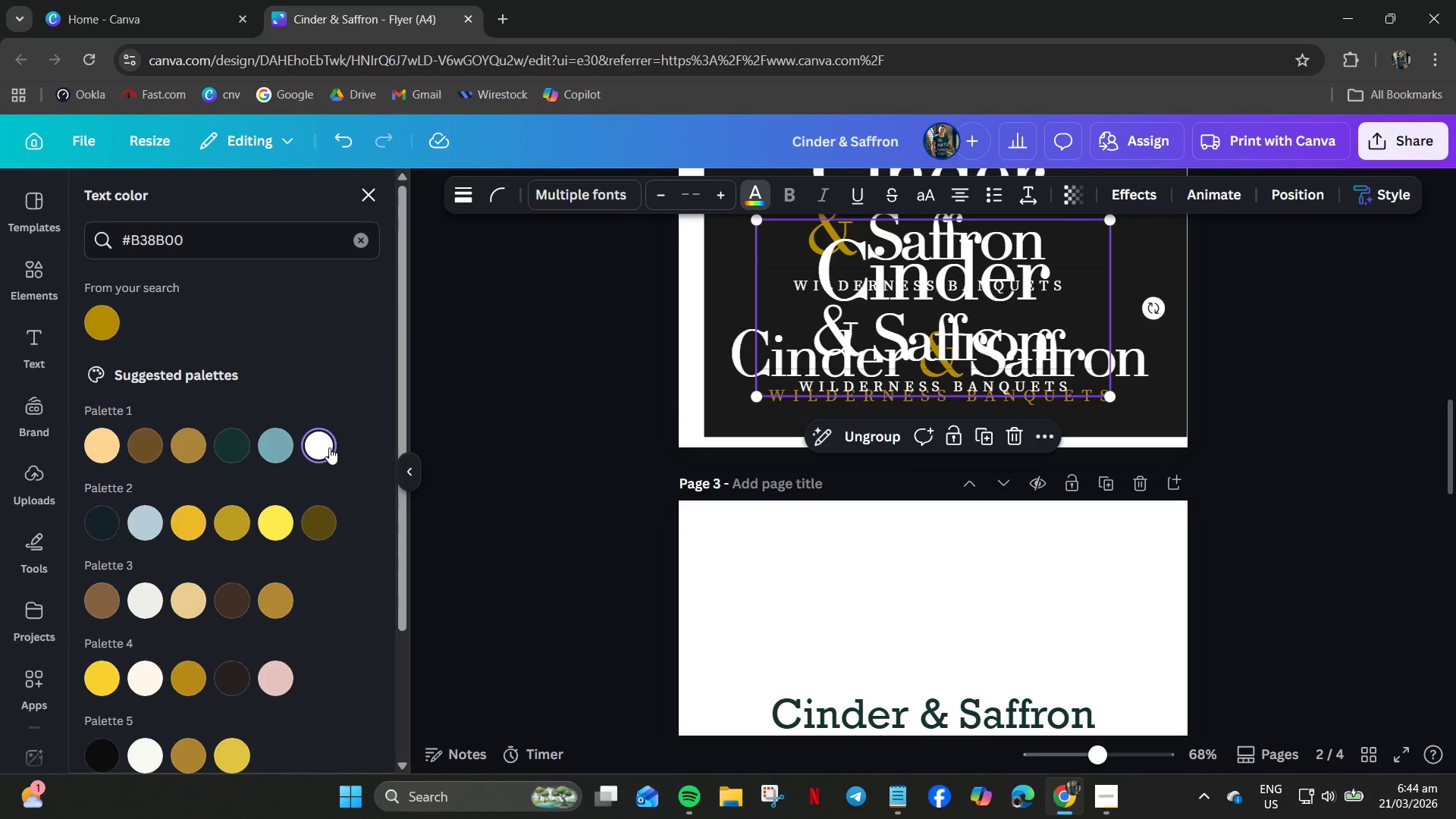 
key(Control+Z)
 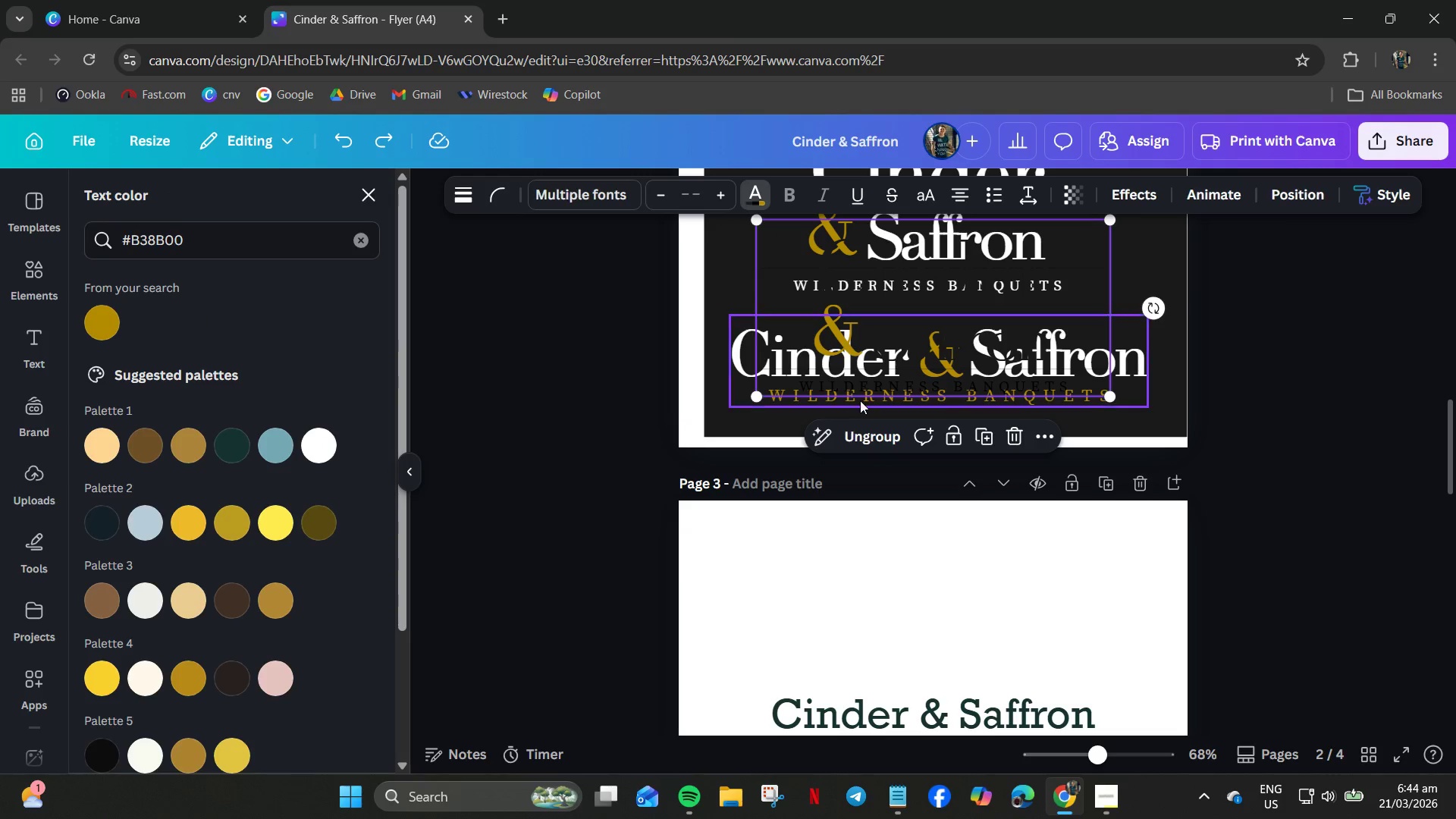 
key(Control+Z)
 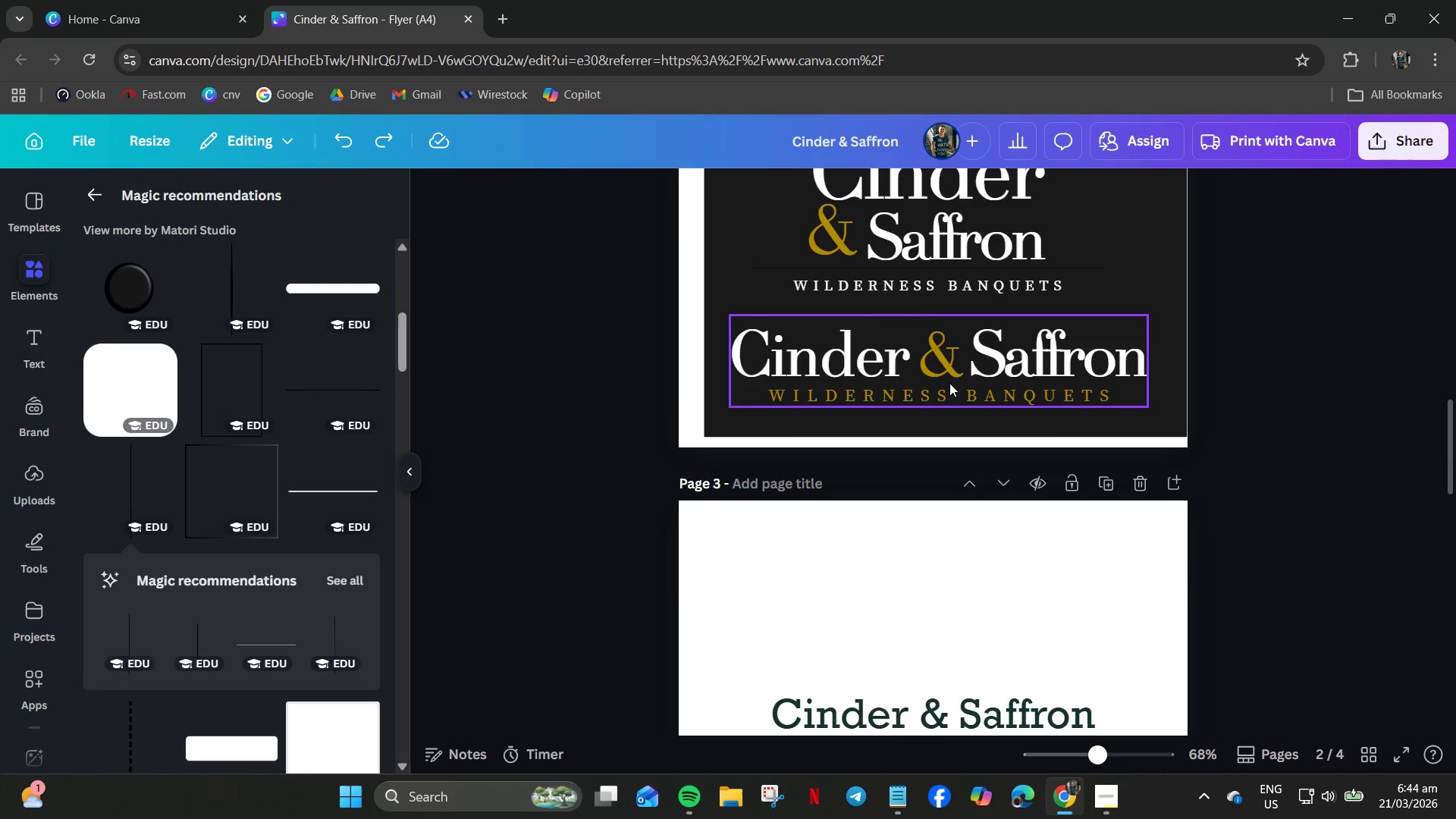 
scroll: coordinate [952, 381], scroll_direction: up, amount: 3.0
 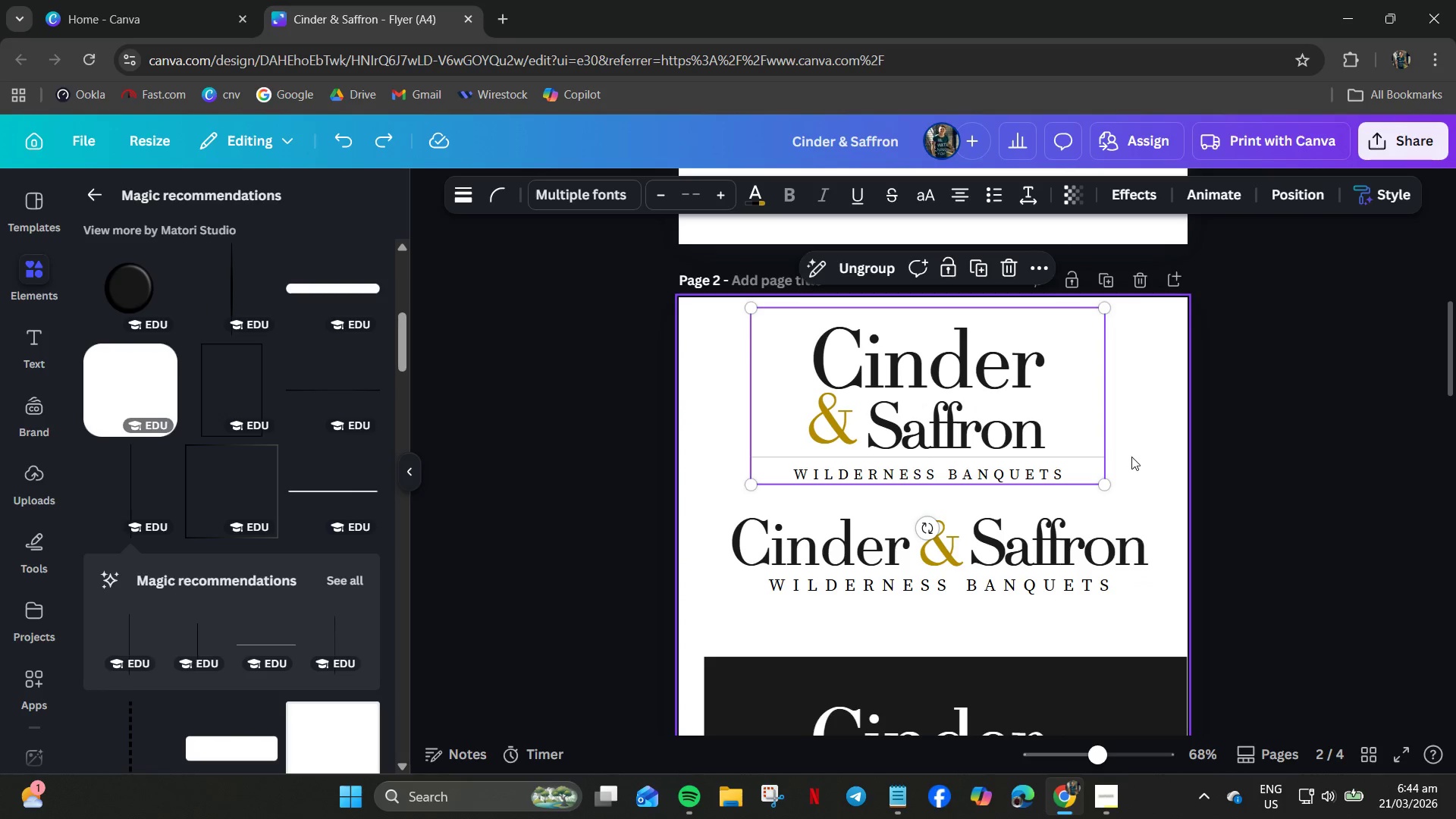 
wait(5.91)
 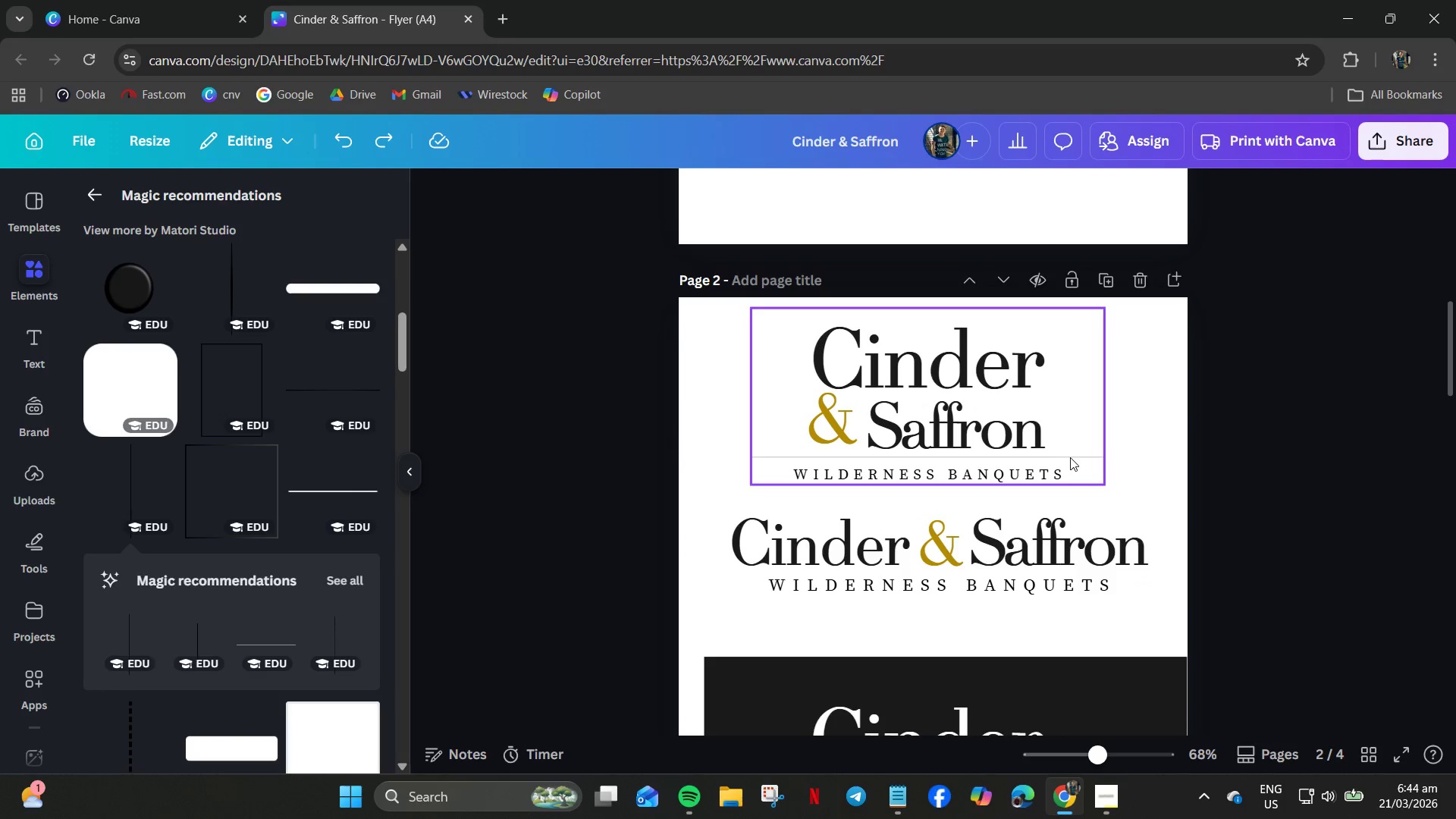 
hold_key(key=ControlLeft, duration=0.8)
scroll: coordinate [1172, 471], scroll_direction: up, amount: 6.0
 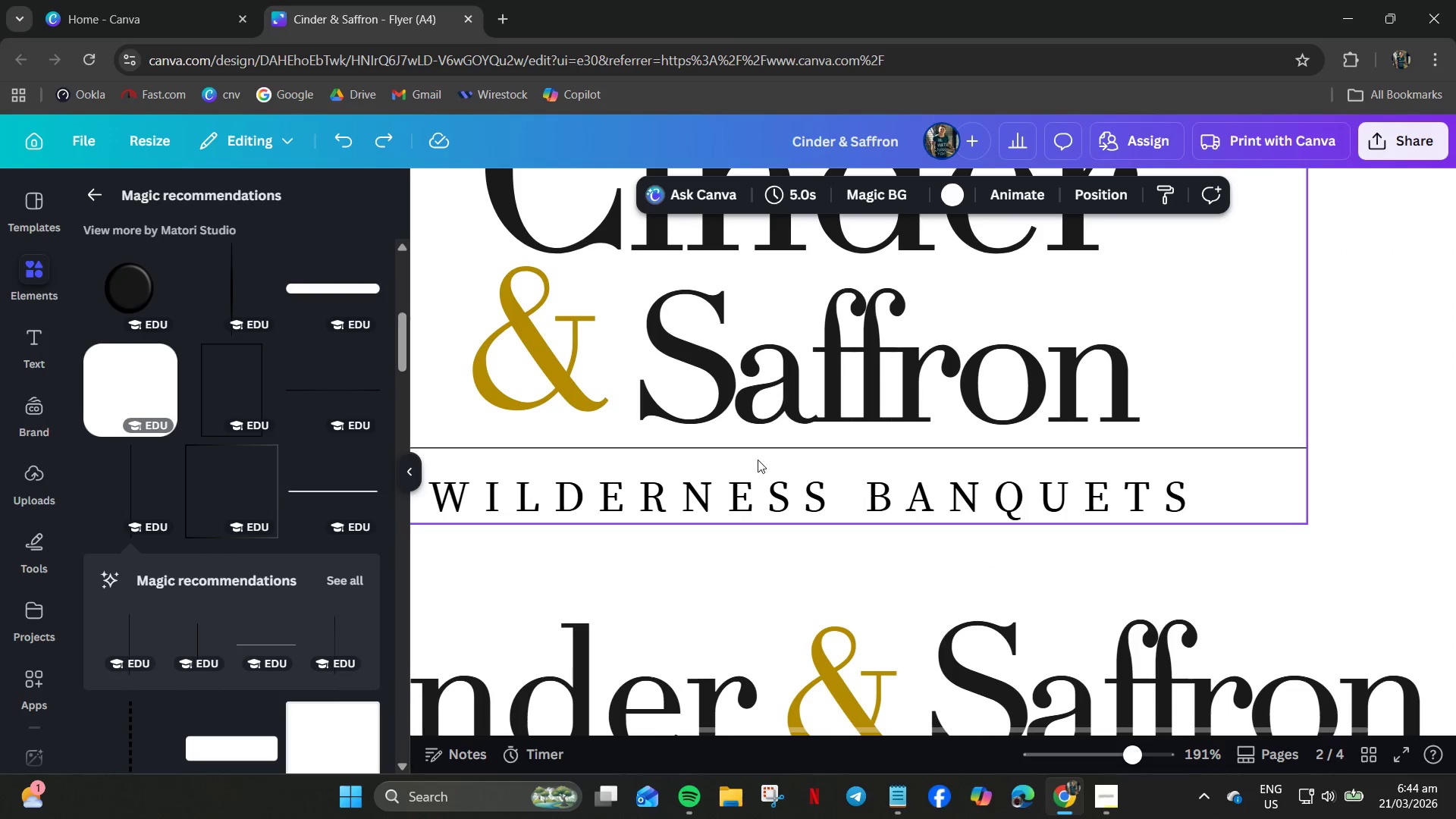 
hold_key(key=ControlLeft, duration=0.66)
 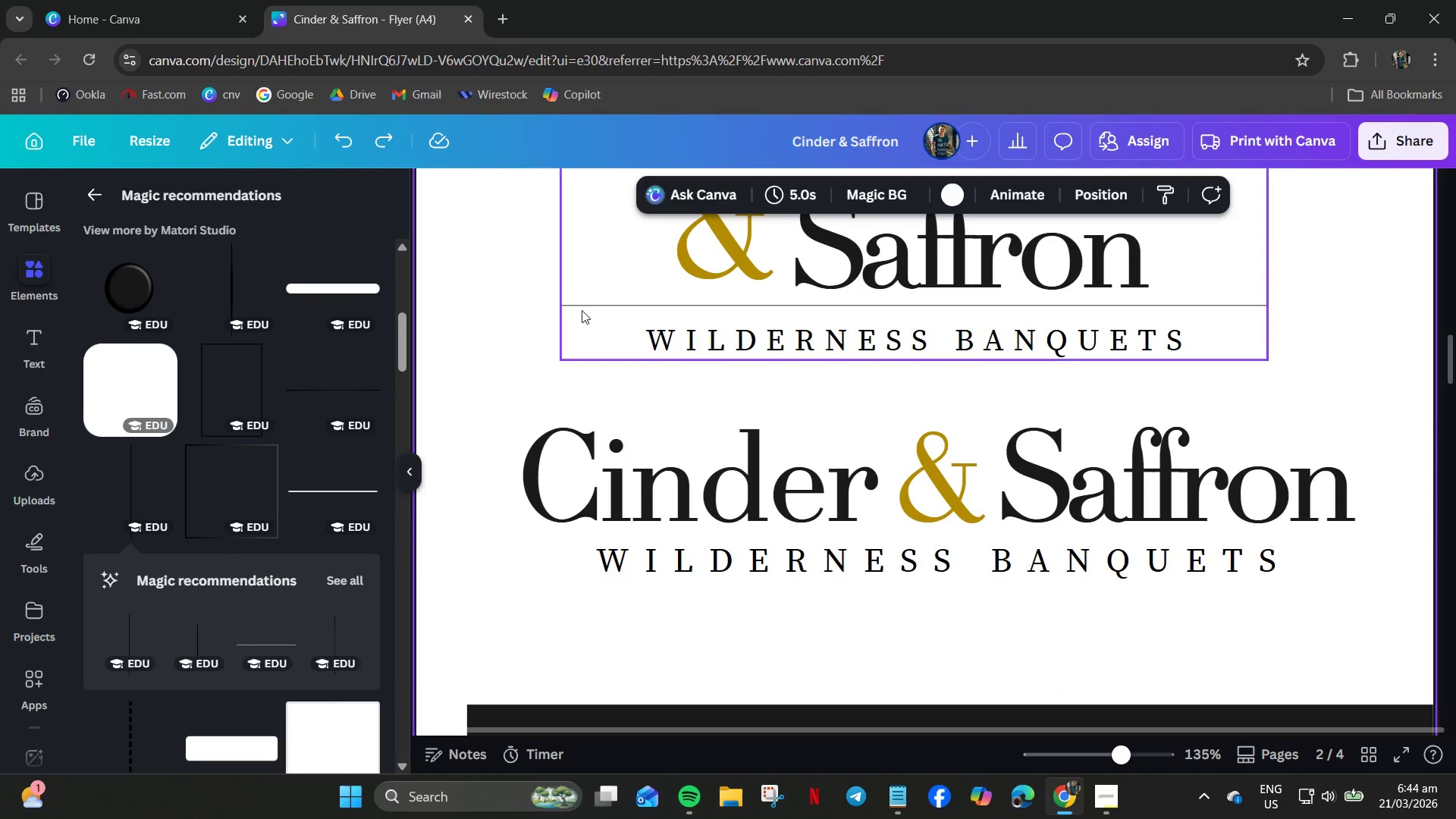 
scroll: coordinate [740, 420], scroll_direction: down, amount: 3.0
 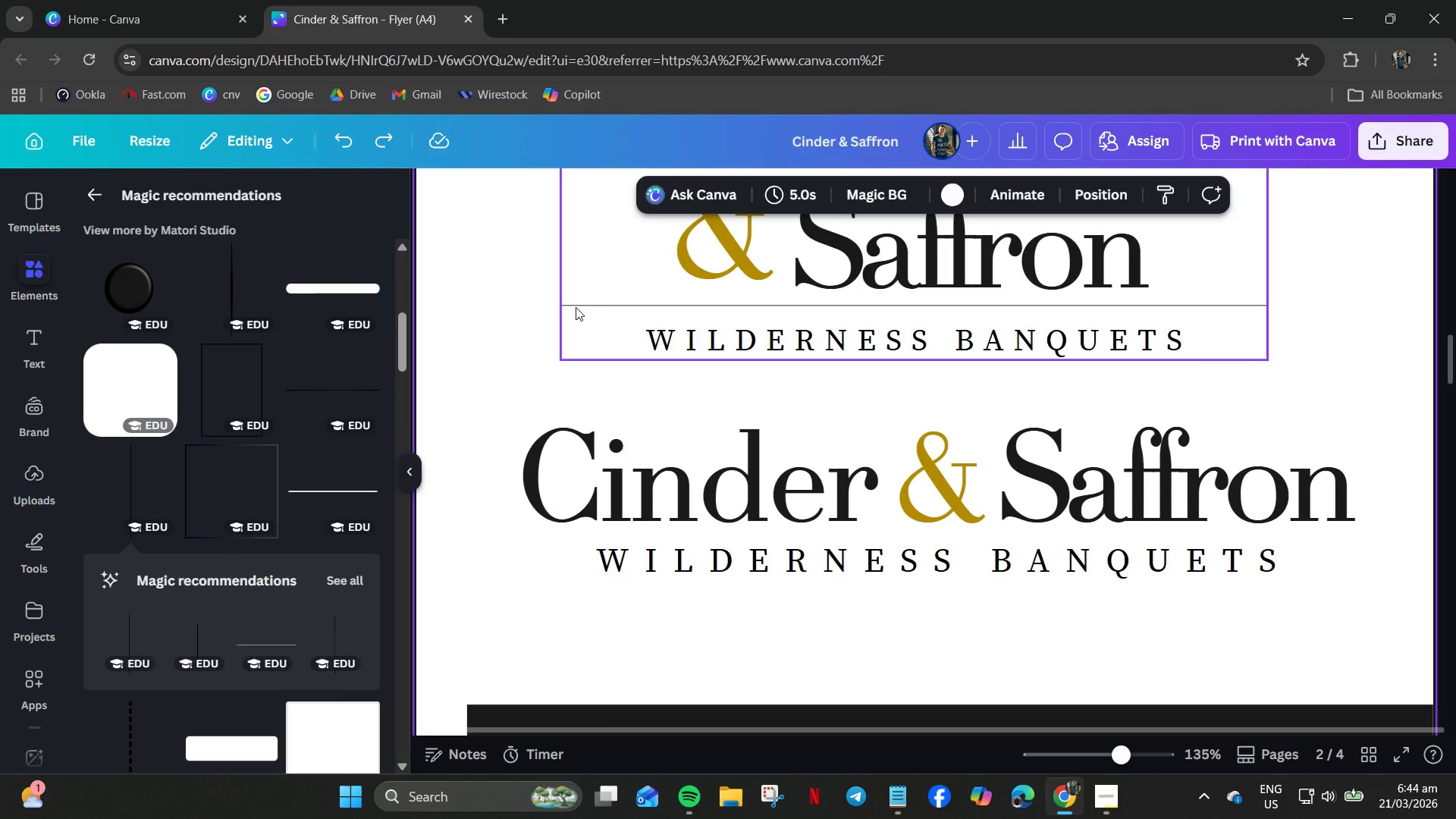 
left_click([571, 307])
 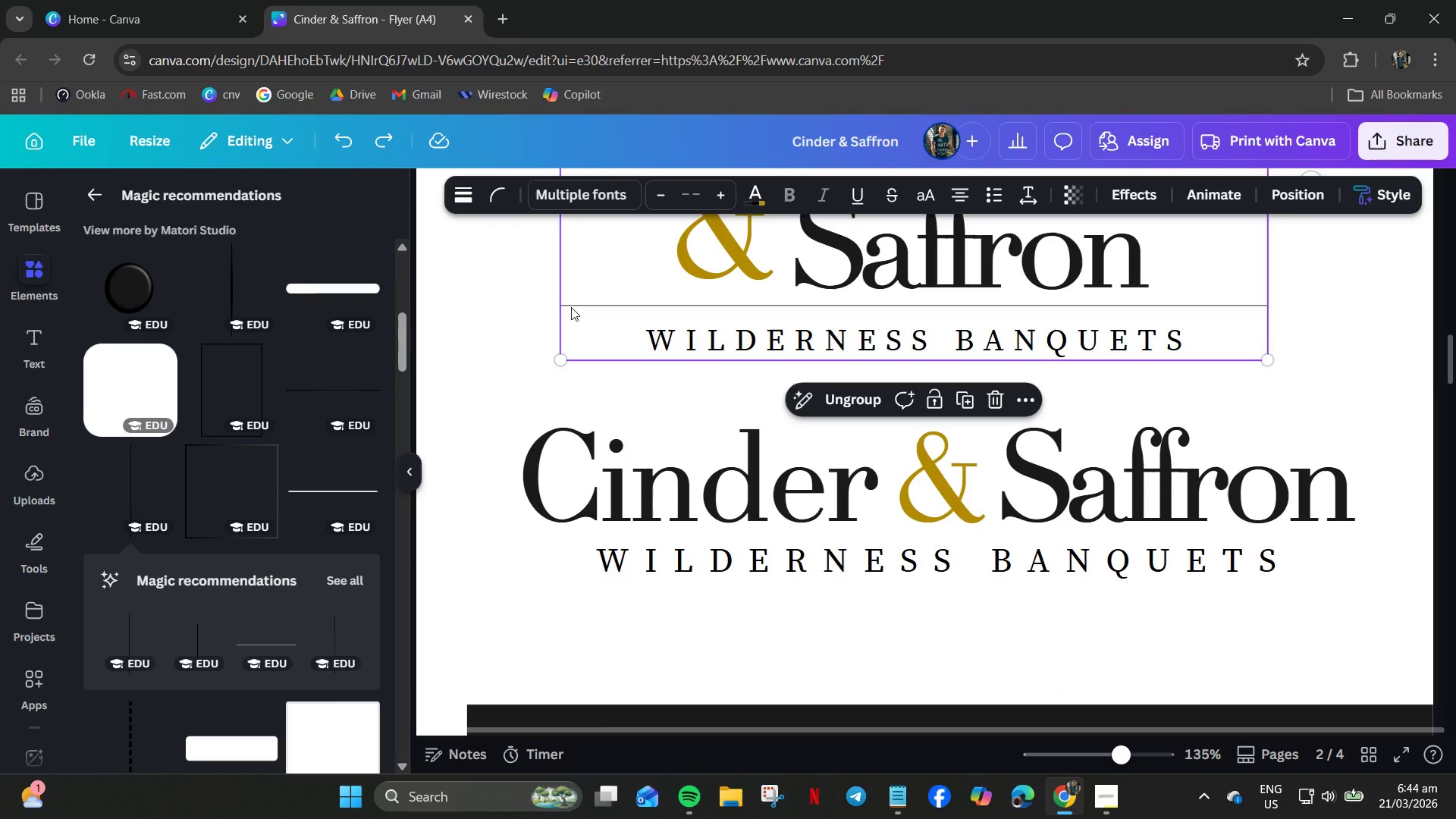 
left_click([571, 307])
 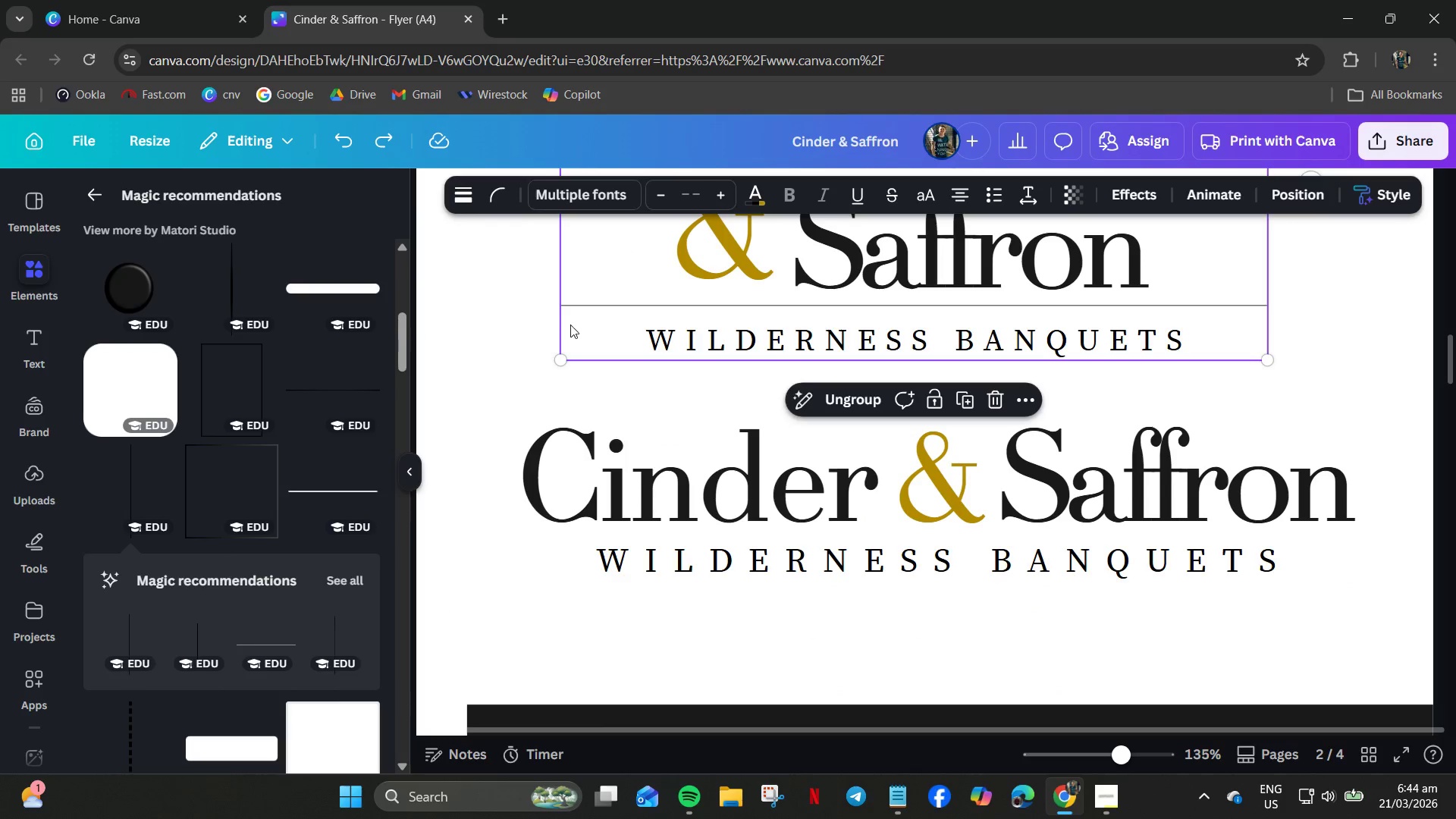 
left_click_drag(start_coordinate=[570, 325], to_coordinate=[610, 327])
 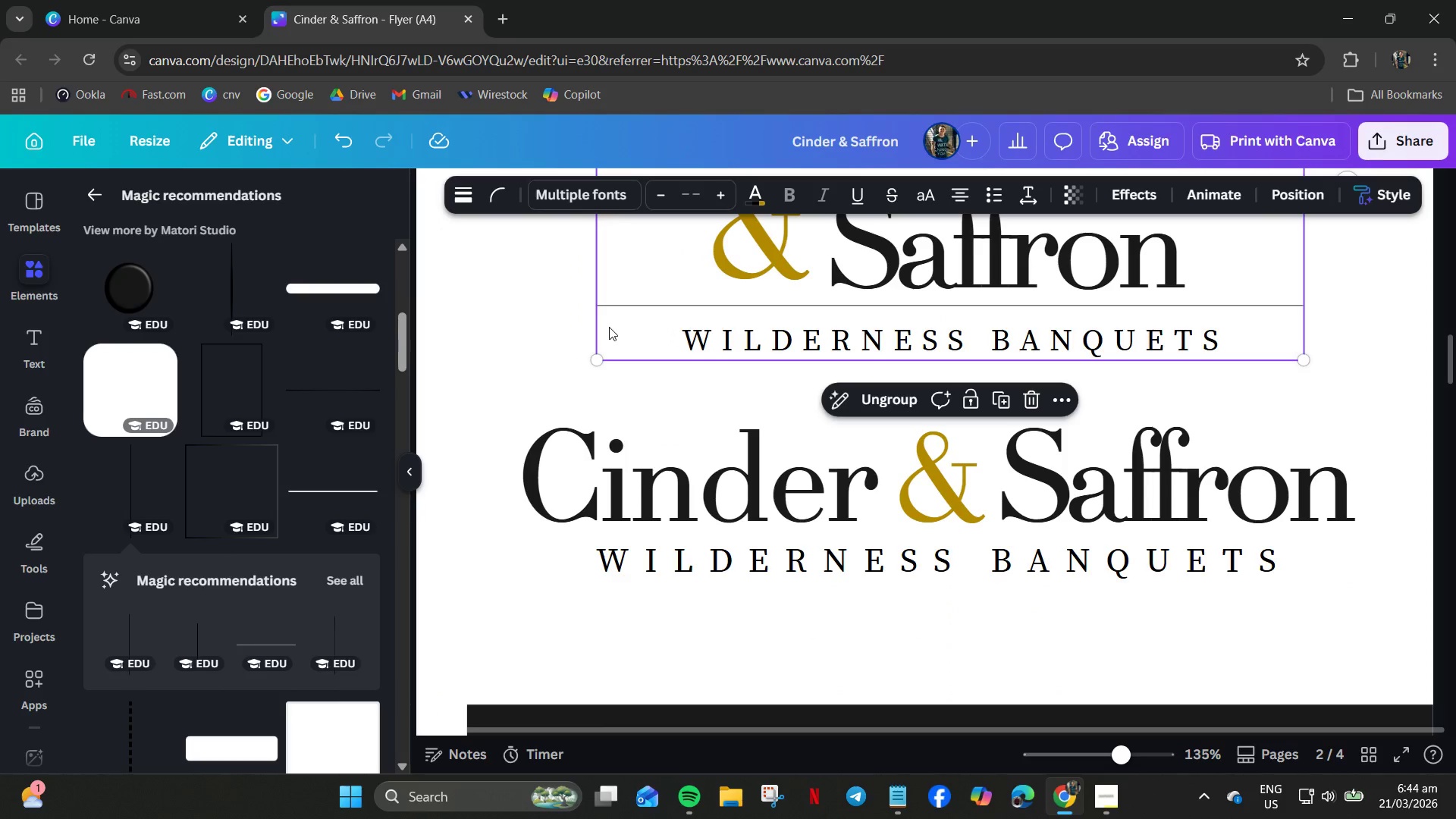 
key(Control+Z)
 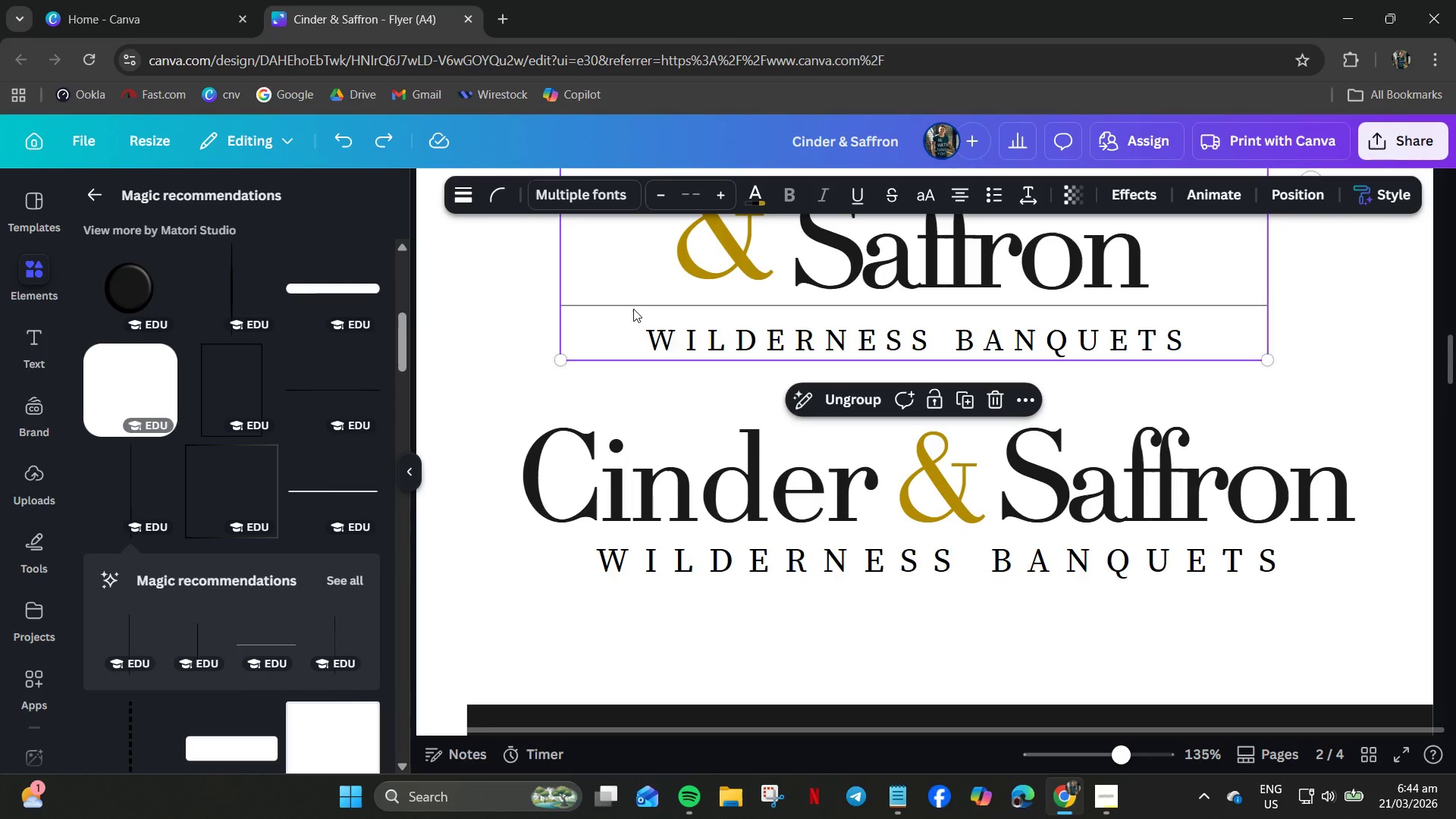 
left_click([633, 306])
 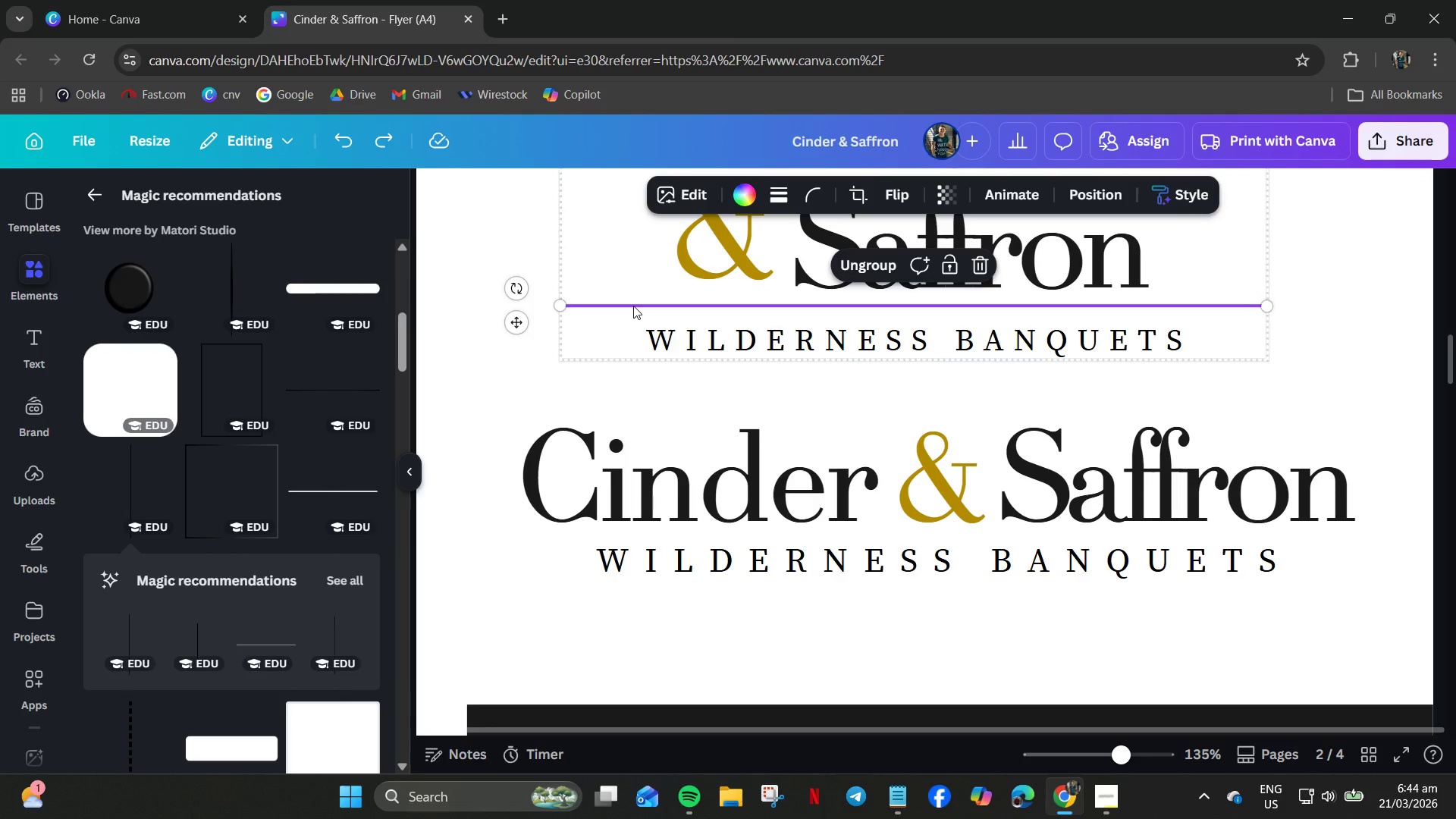 
right_click([633, 306])
 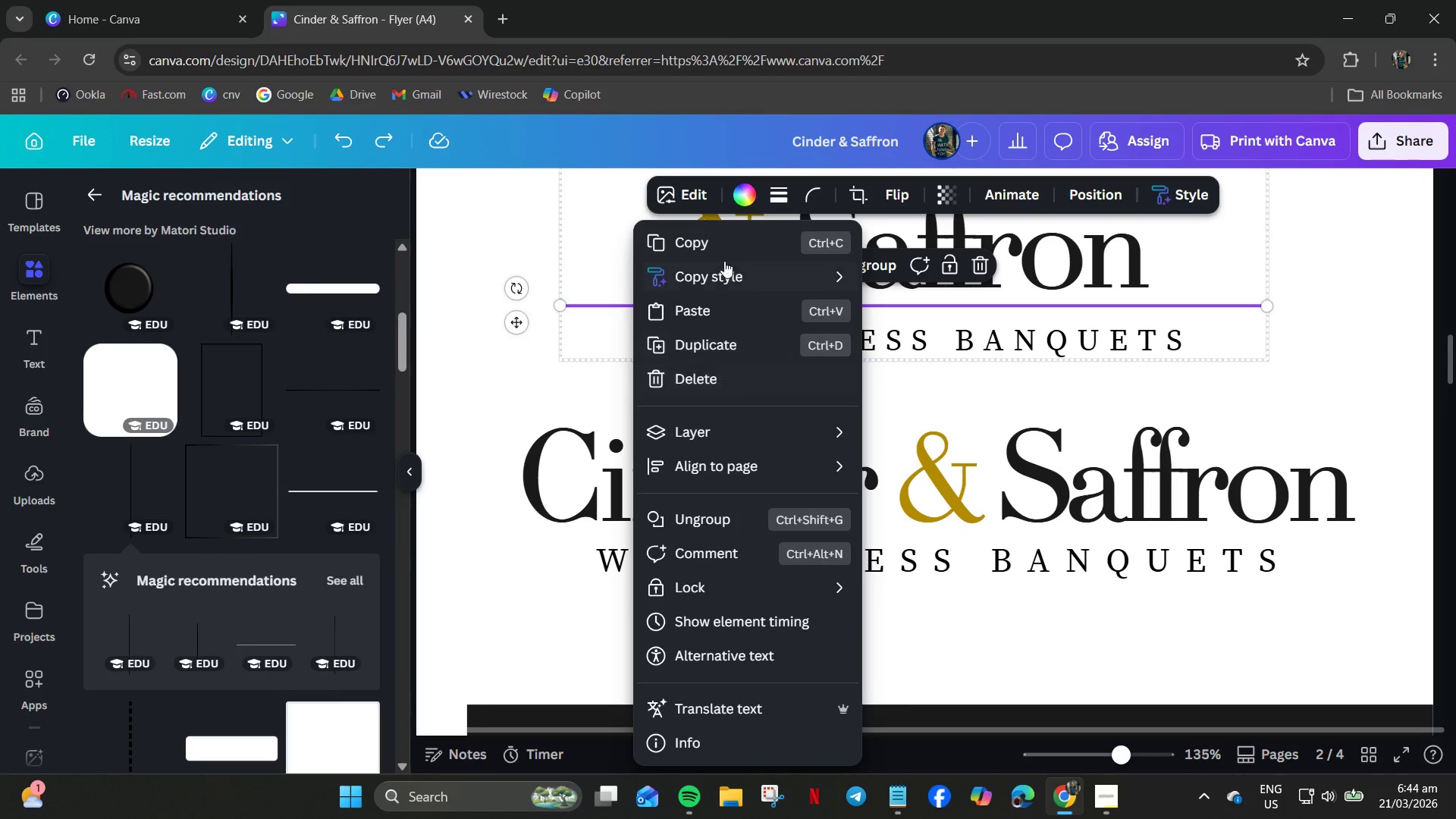 
left_click([717, 256])
 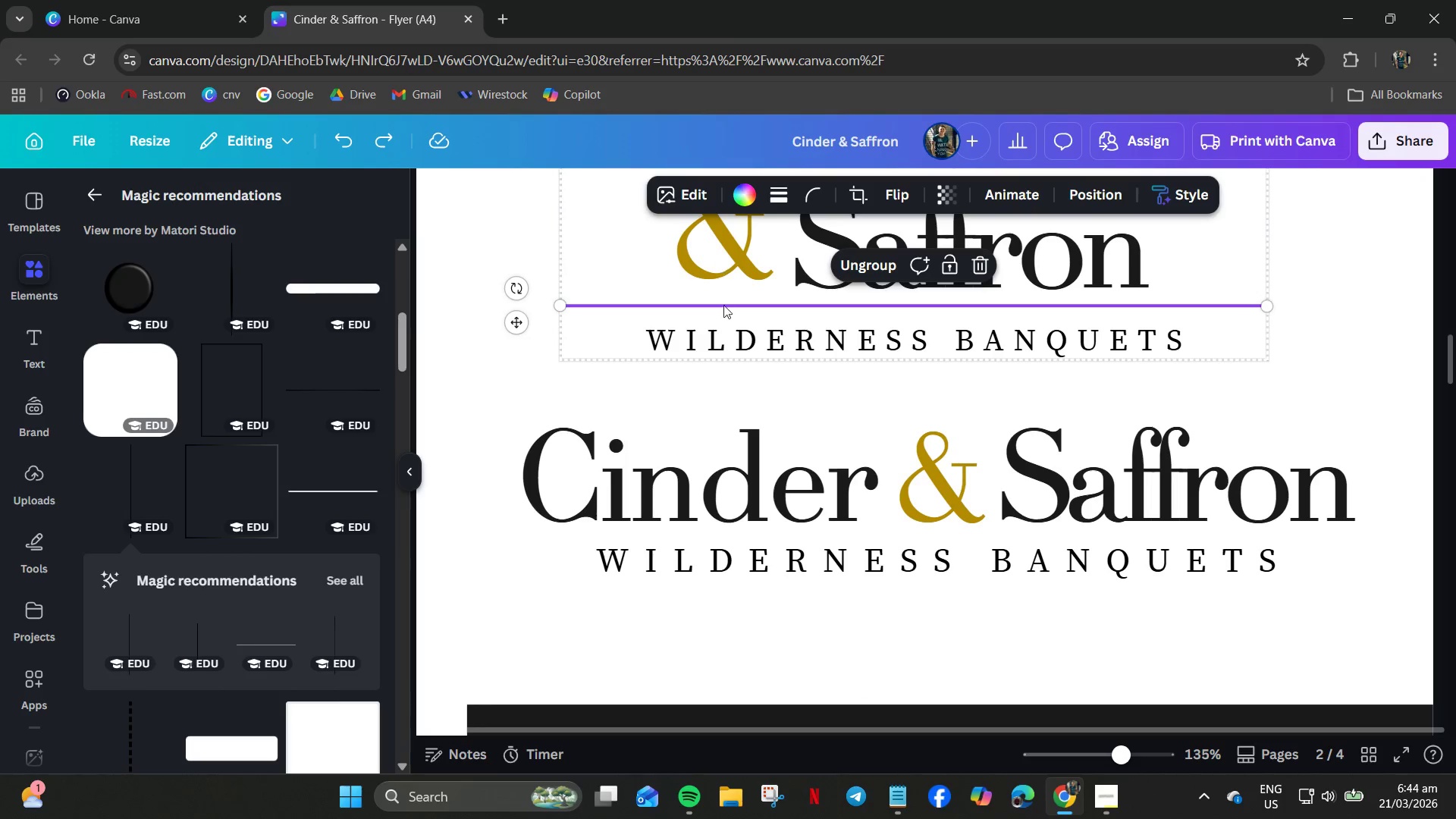 
scroll: coordinate [728, 336], scroll_direction: down, amount: 3.0
 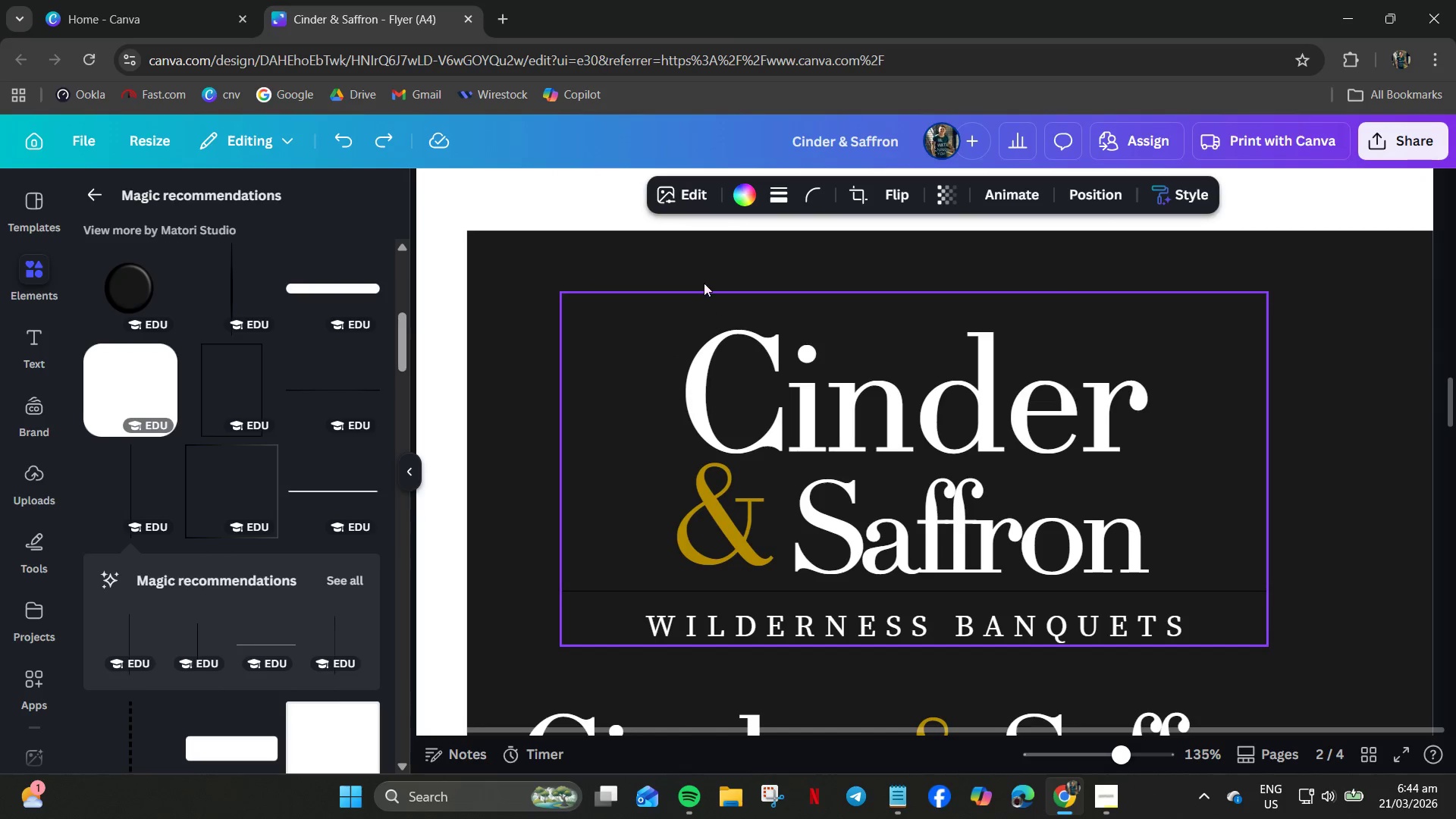 
scroll: coordinate [705, 287], scroll_direction: up, amount: 1.0
 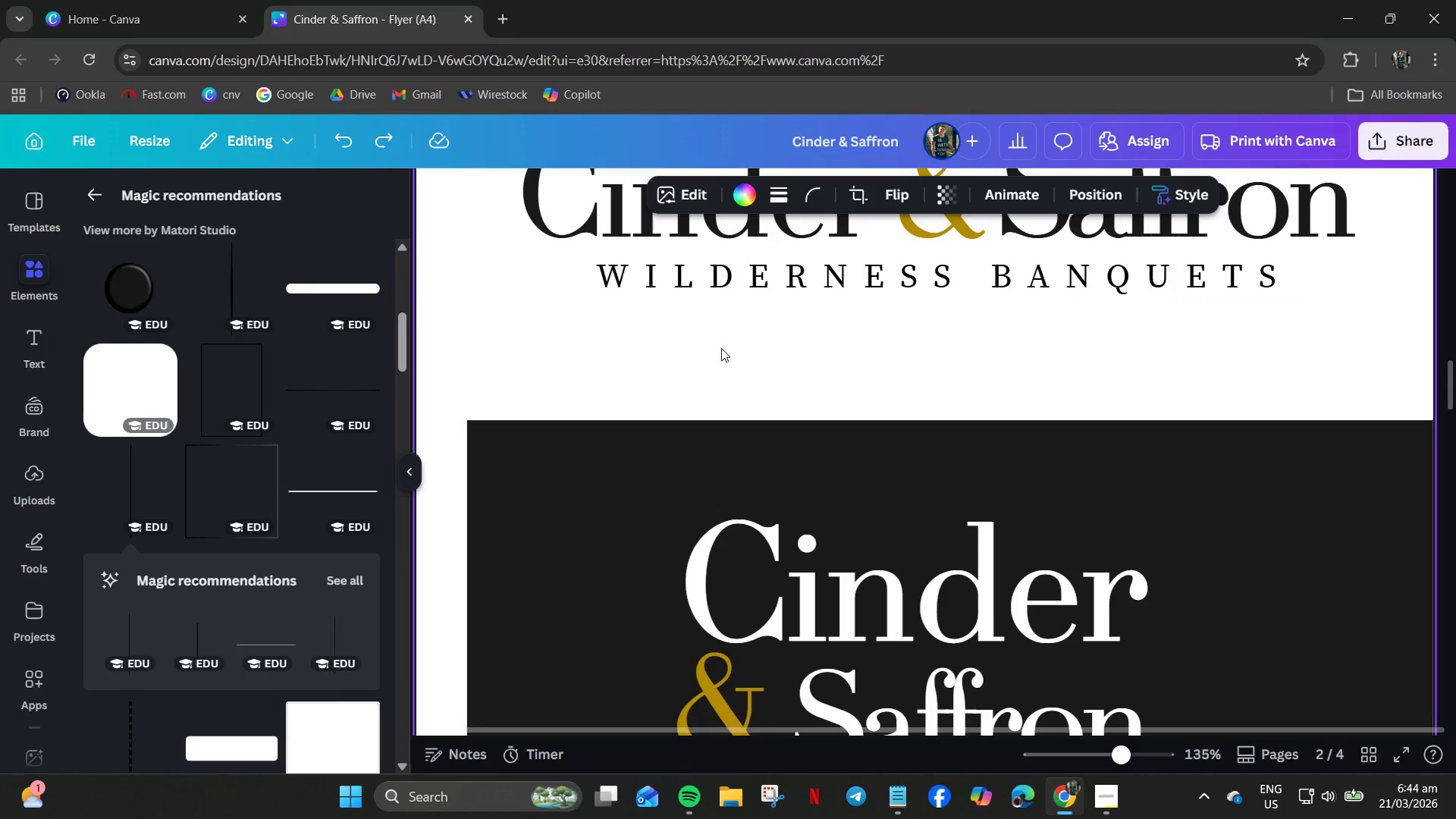 
left_click([721, 349])
 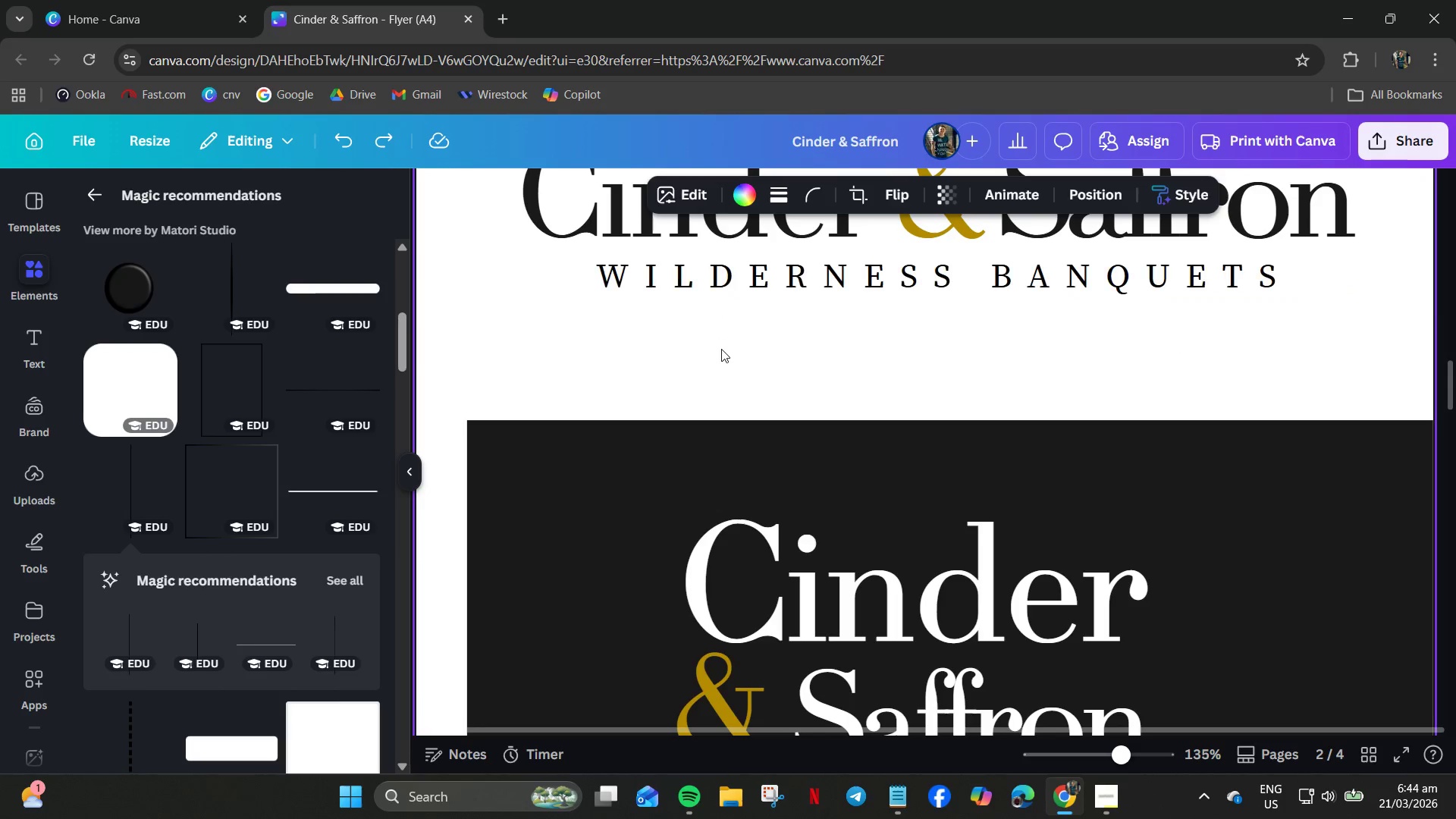 
key(Control+V)
 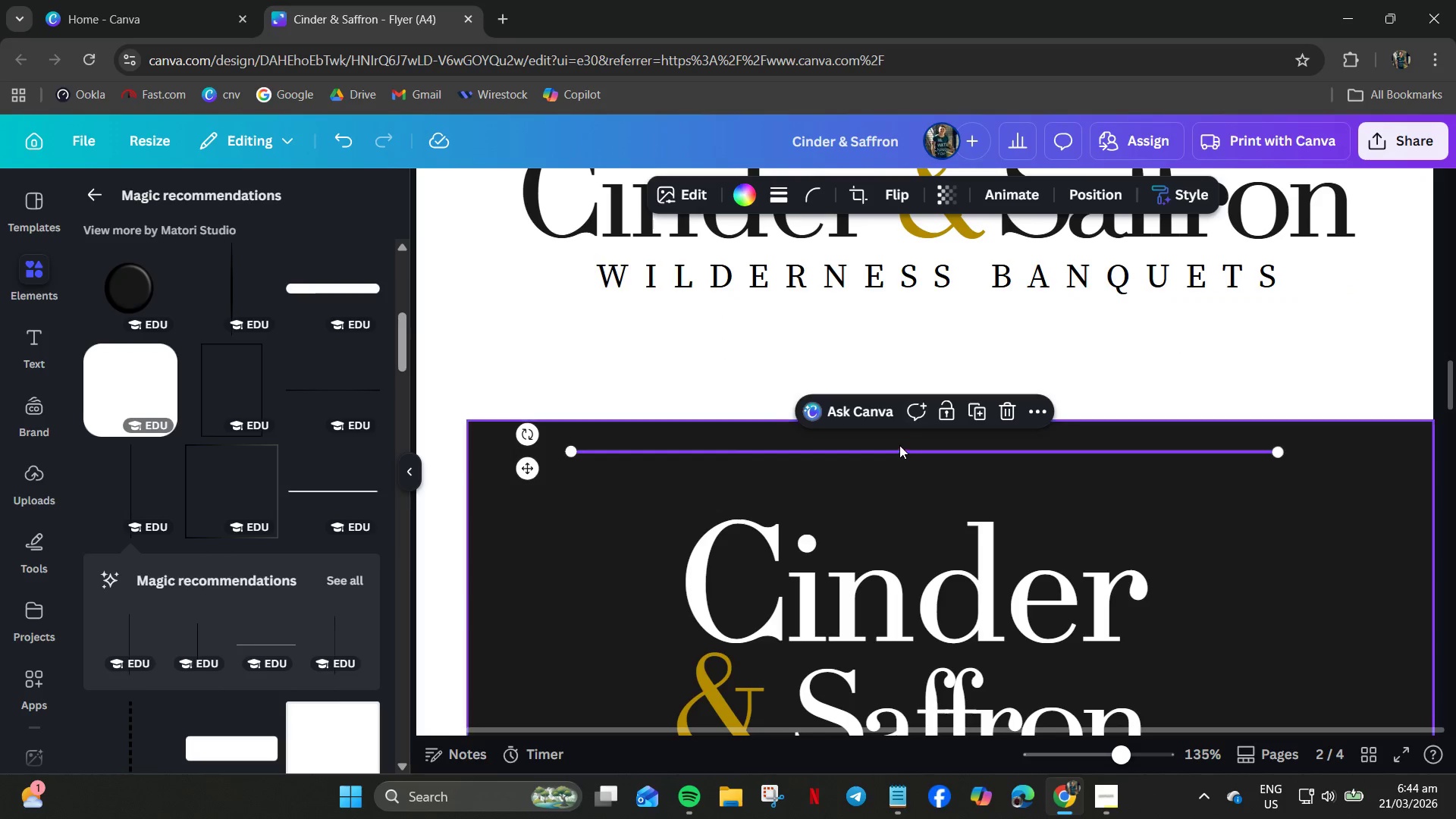 
scroll: coordinate [899, 442], scroll_direction: down, amount: 1.0
 